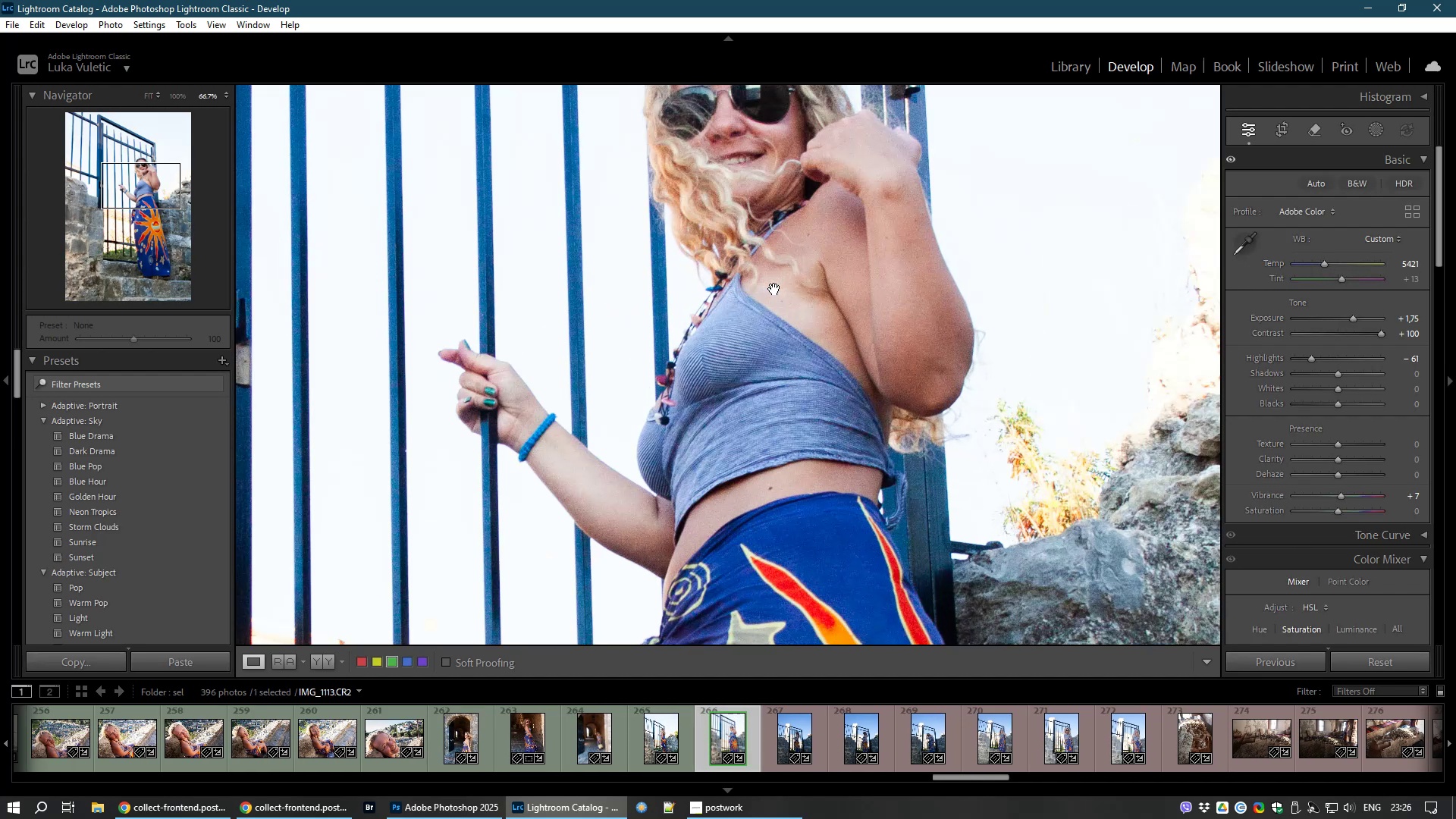 
left_click_drag(start_coordinate=[774, 289], to_coordinate=[742, 446])
 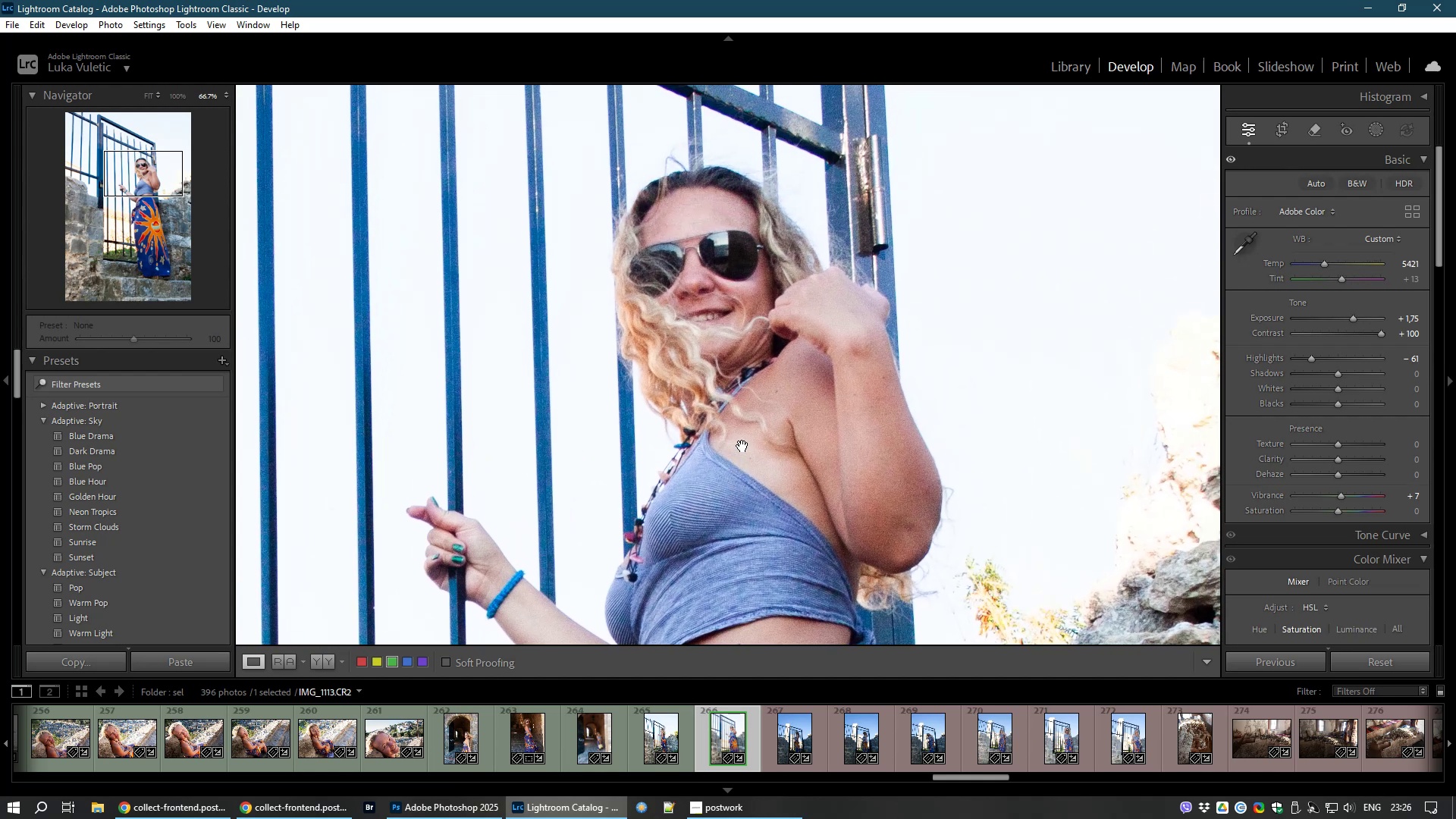 
left_click([742, 446])
 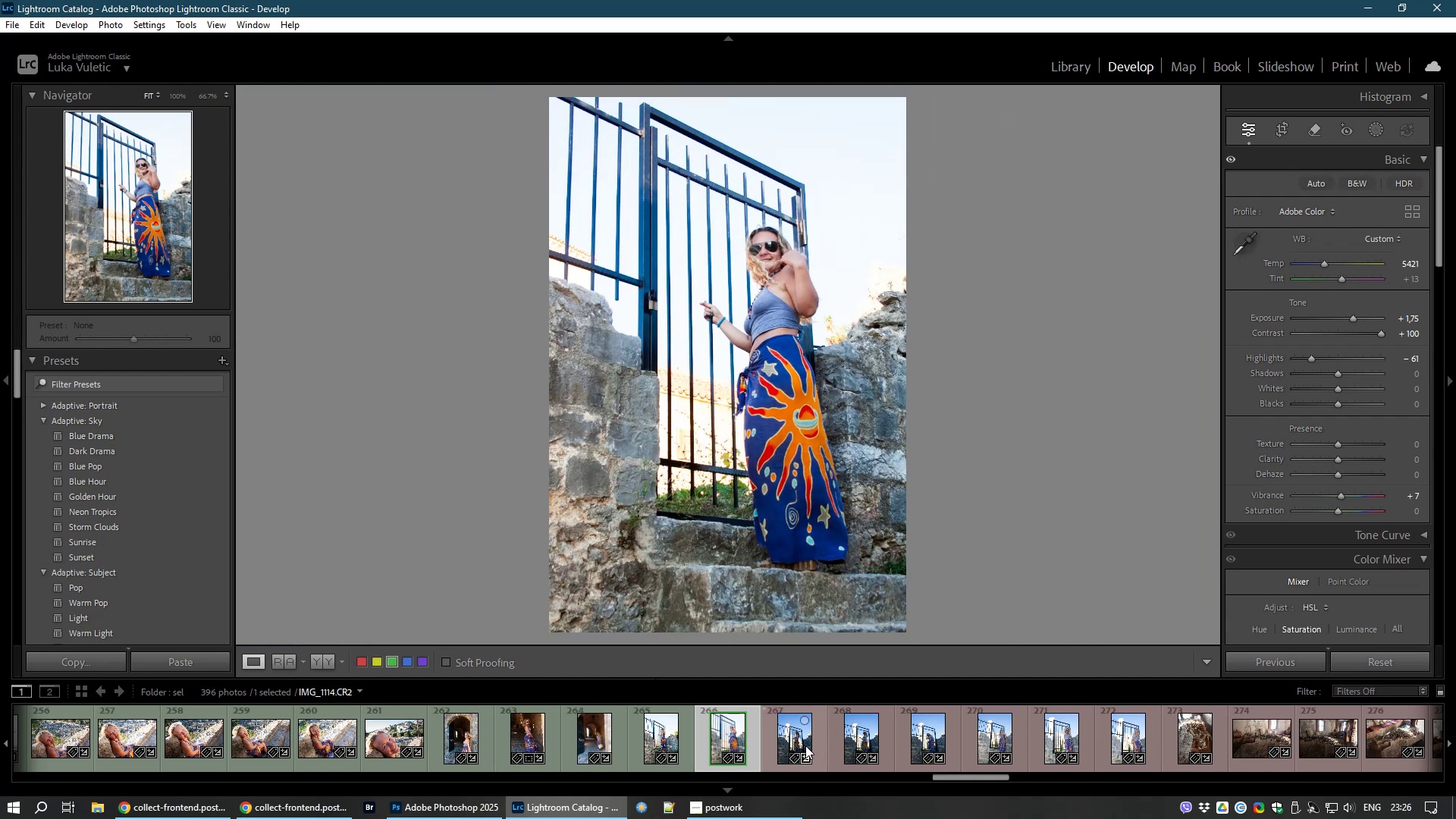 
wait(5.52)
 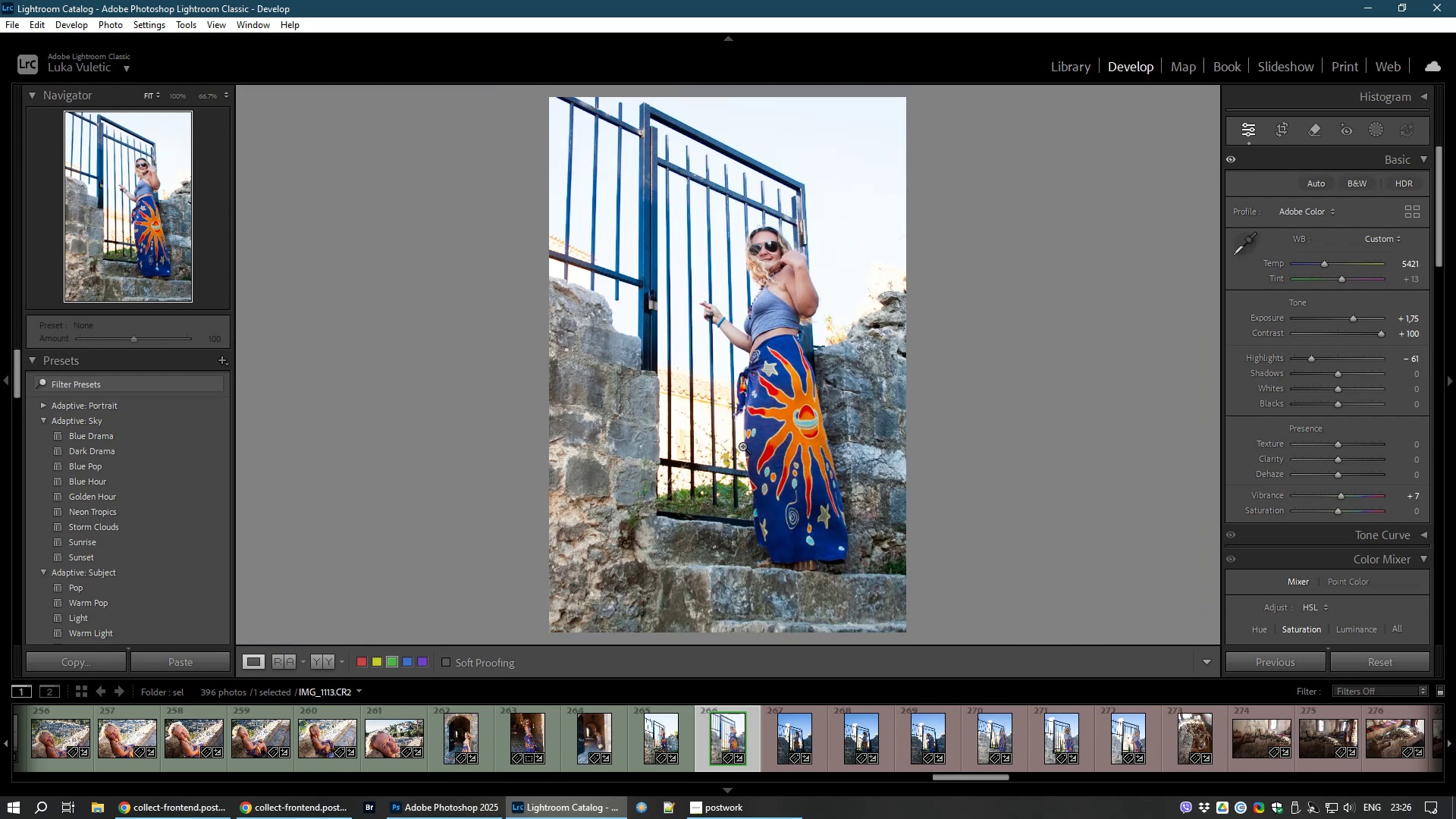 
left_click([786, 738])
 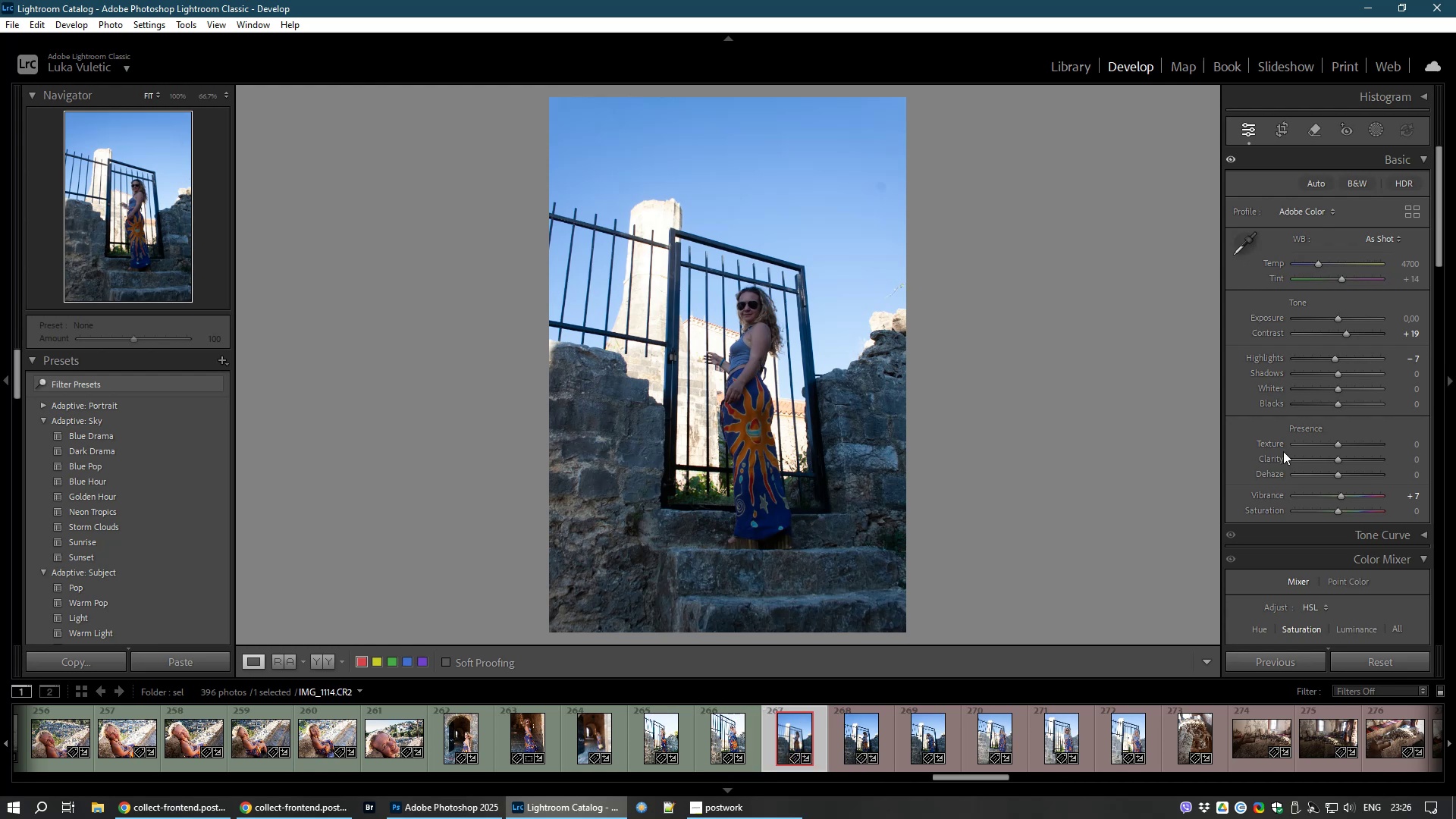 
wait(5.6)
 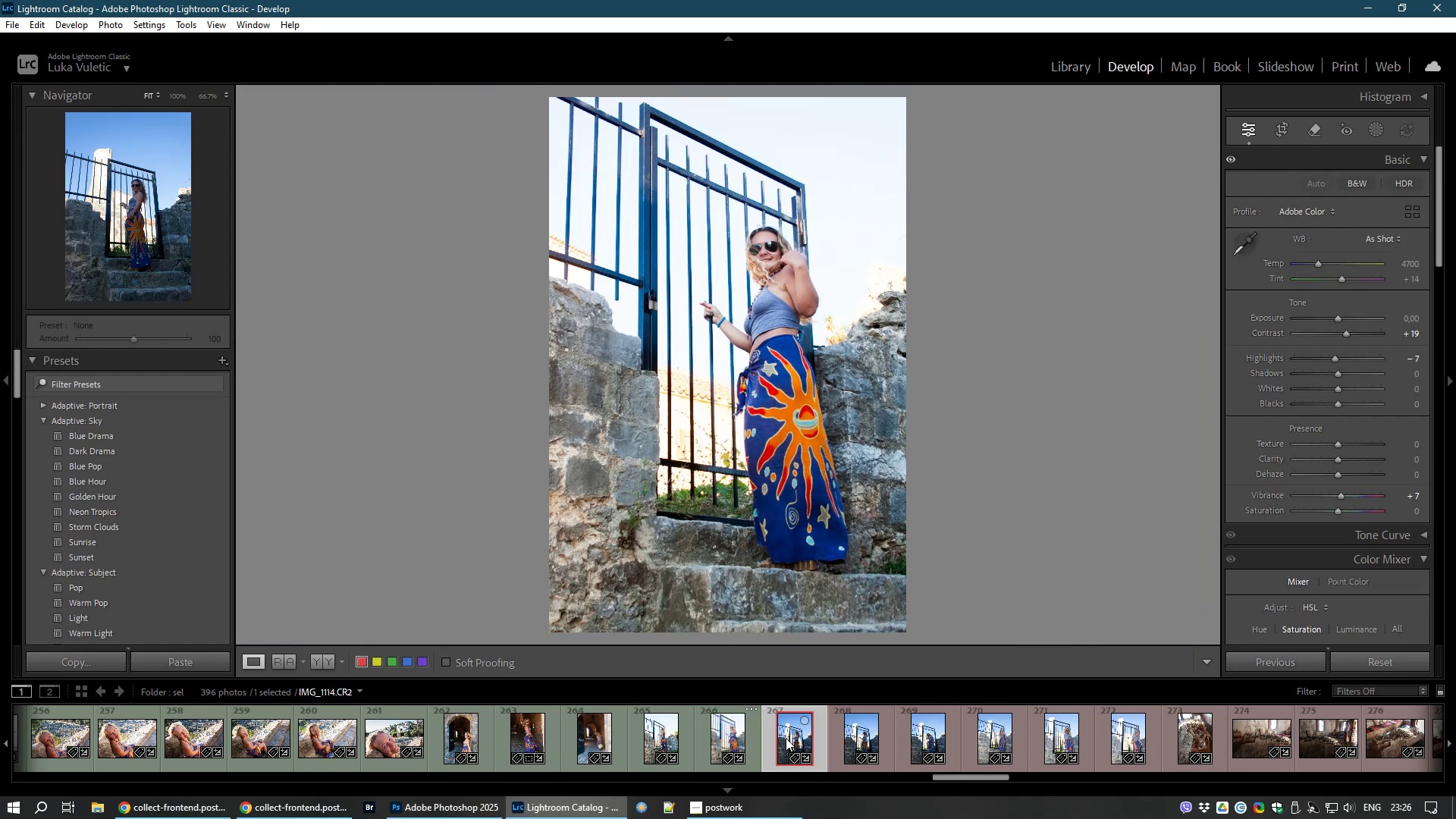 
left_click([723, 738])
 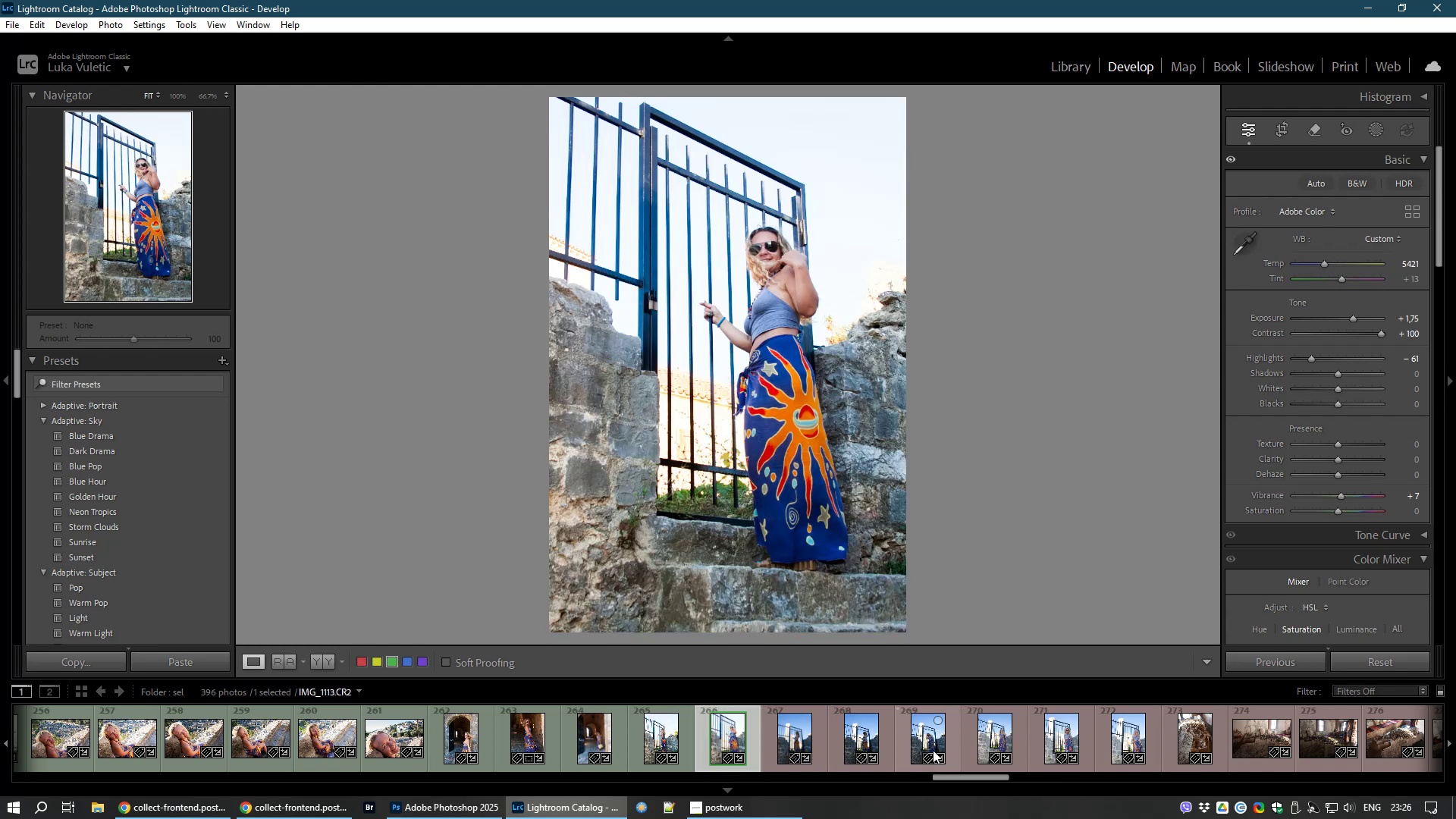 
hold_key(key=ControlLeft, duration=0.59)
left_click([930, 739])
 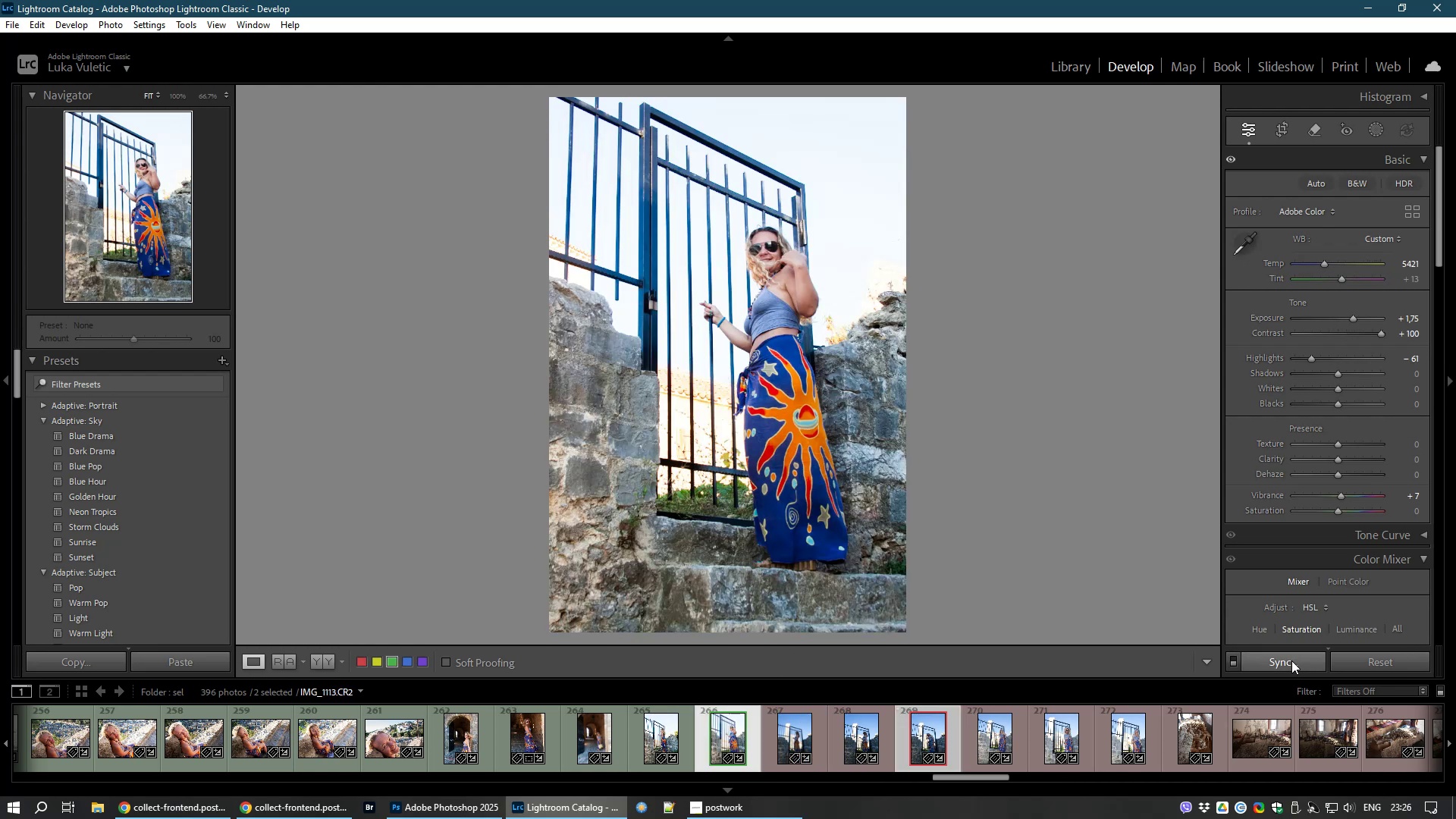 
left_click([1287, 665])
 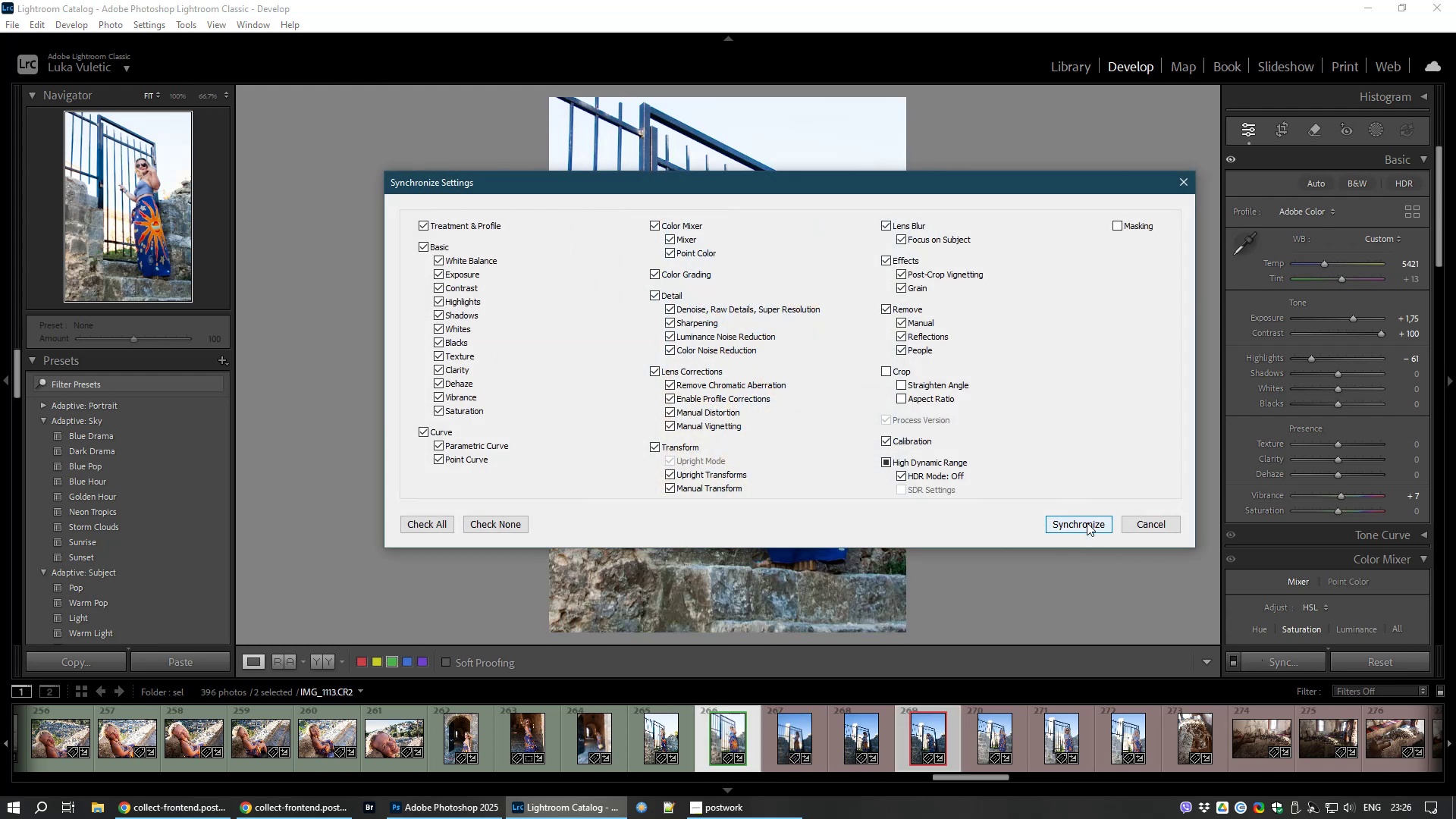 
left_click([1079, 527])
 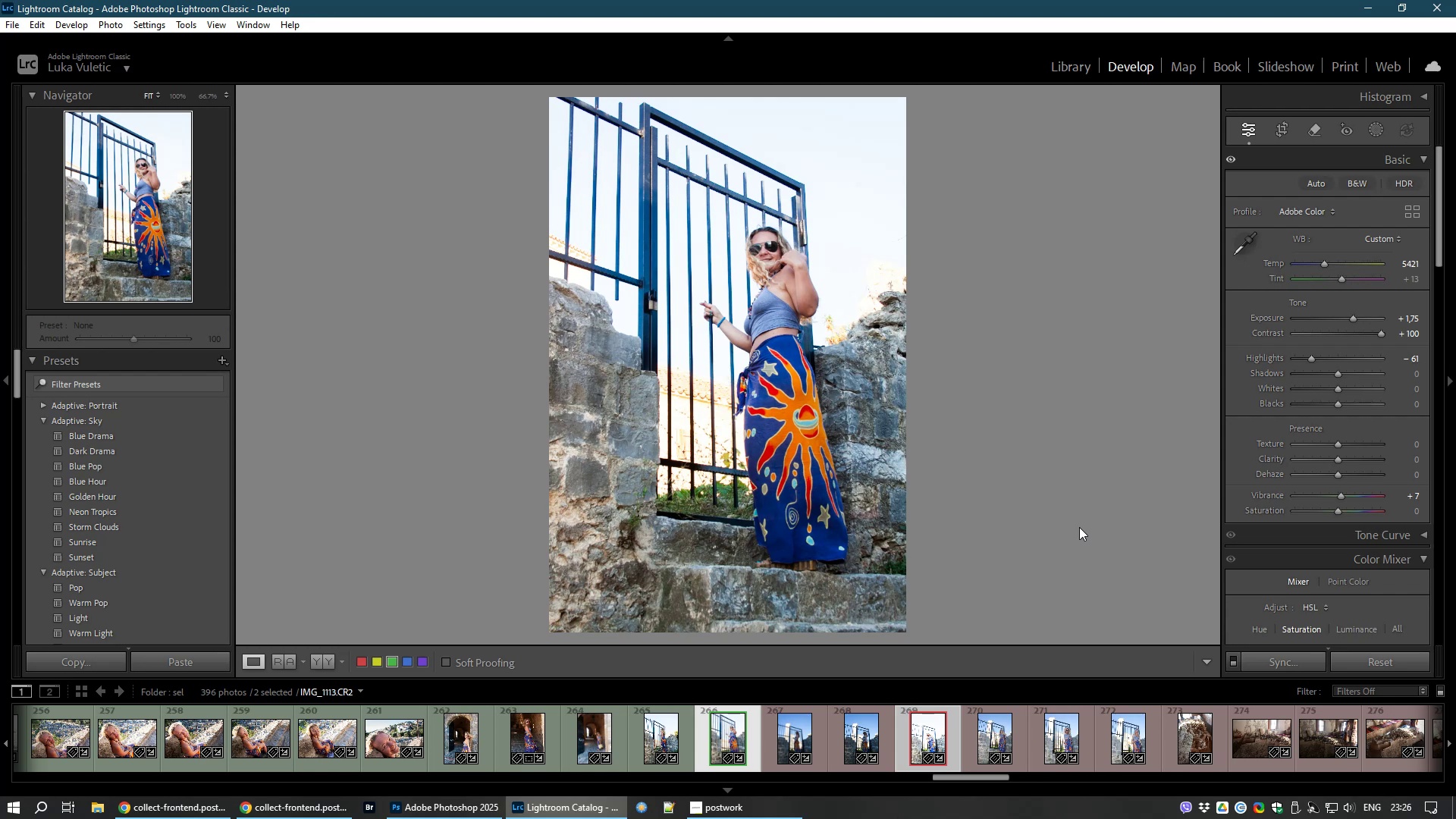 
wait(5.5)
 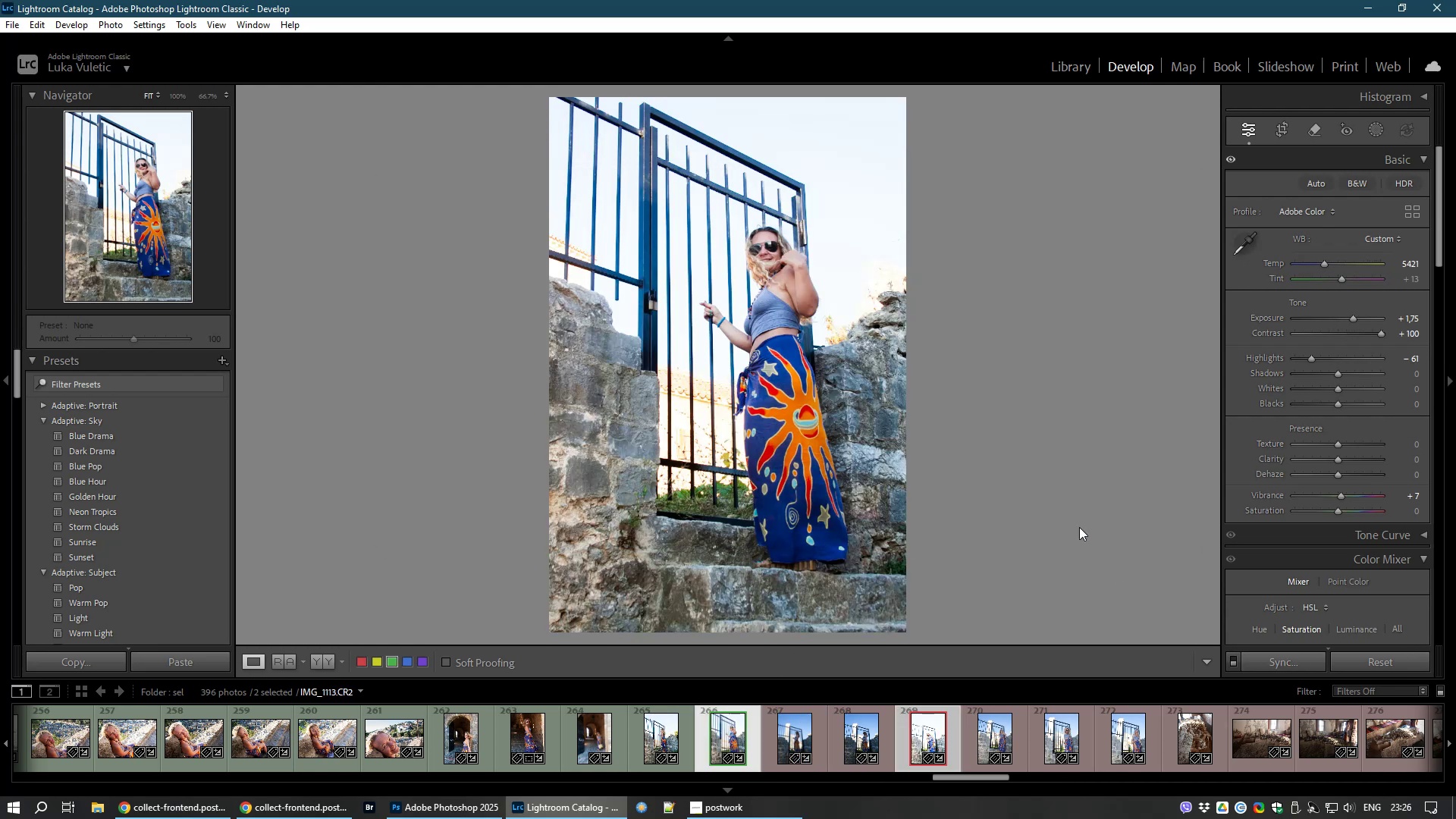 
key(Control+ControlLeft)
 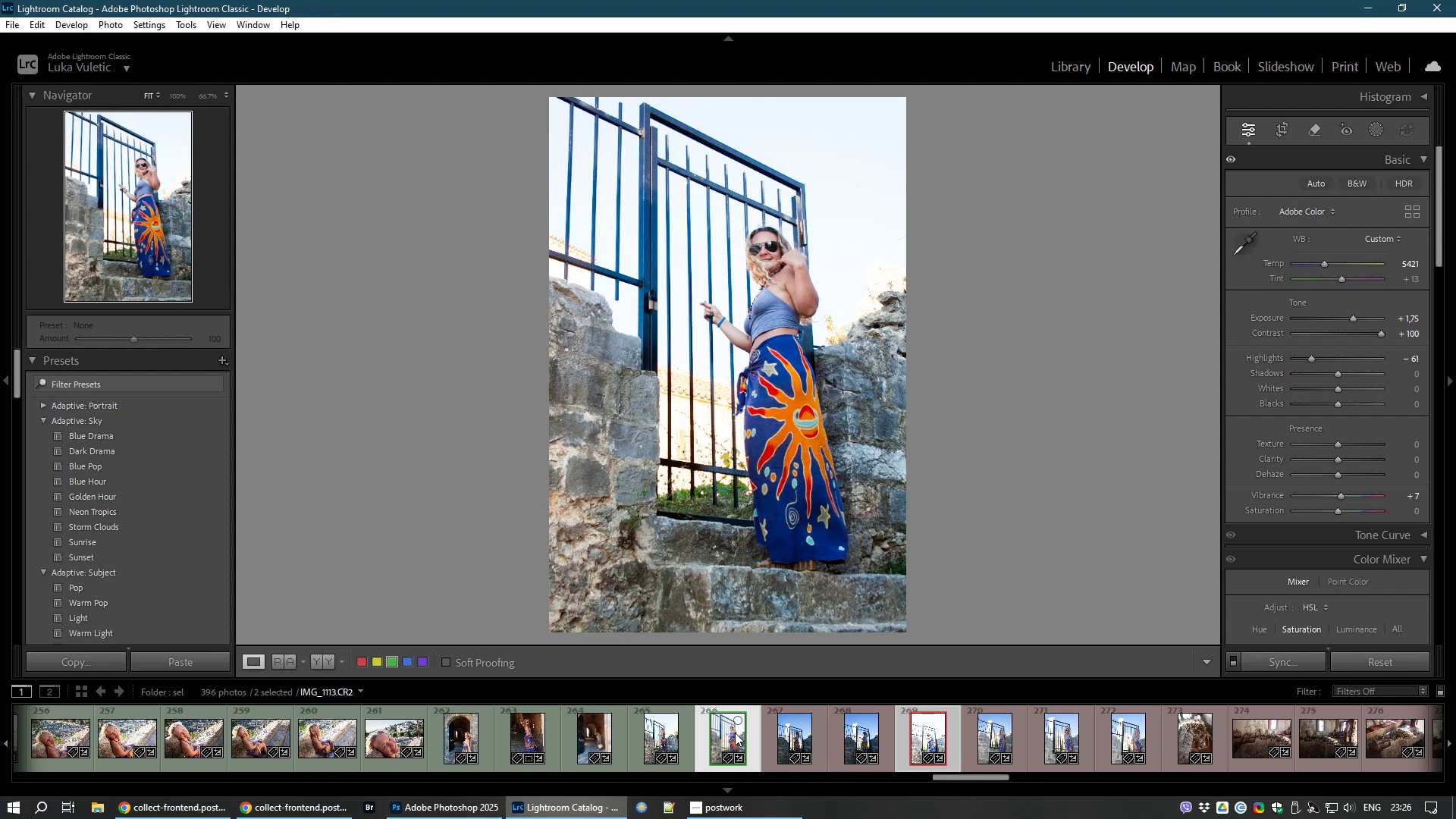 
left_click([735, 733])
 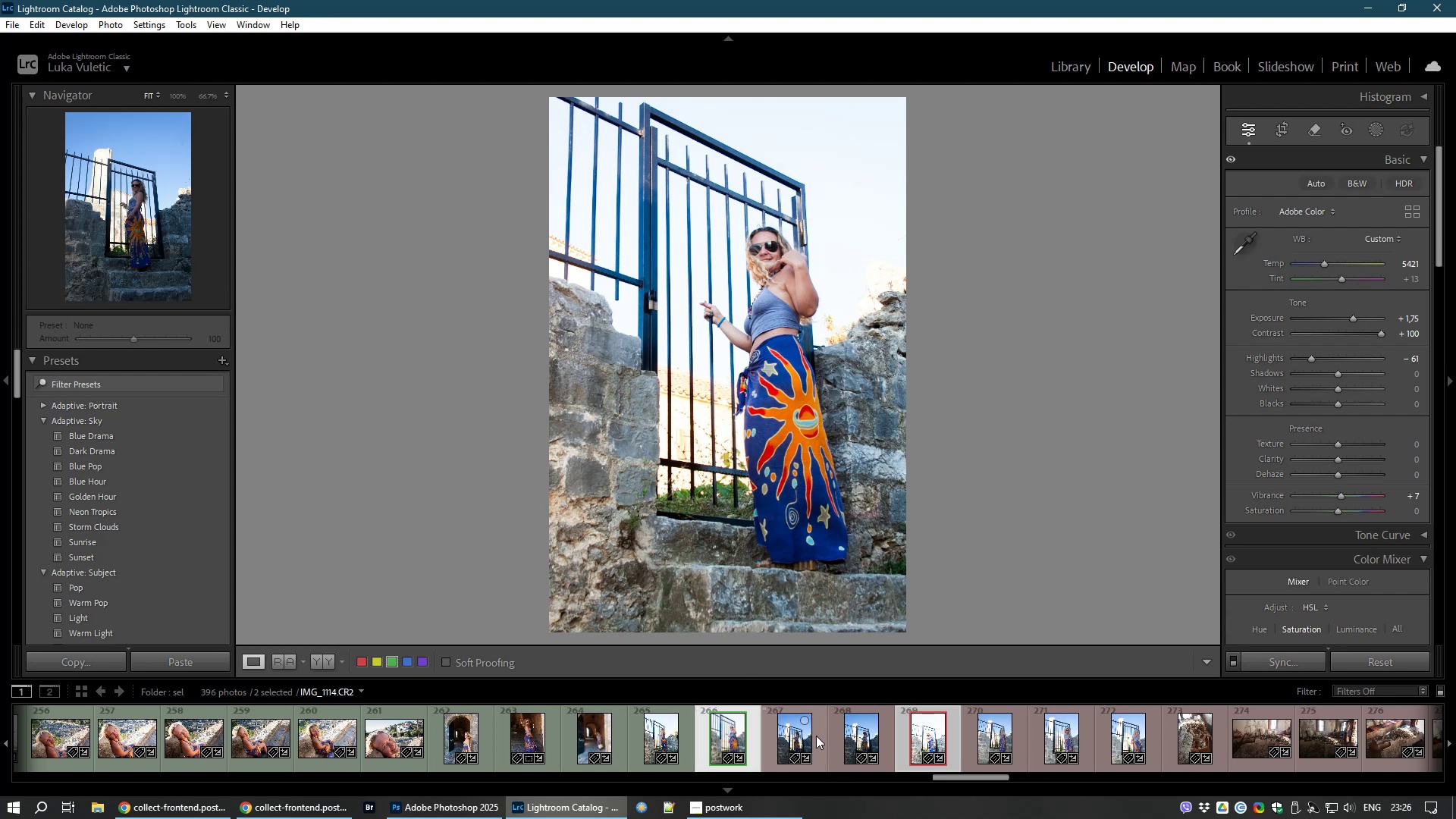 
hold_key(key=ControlLeft, duration=1.08)
left_click([796, 736])
 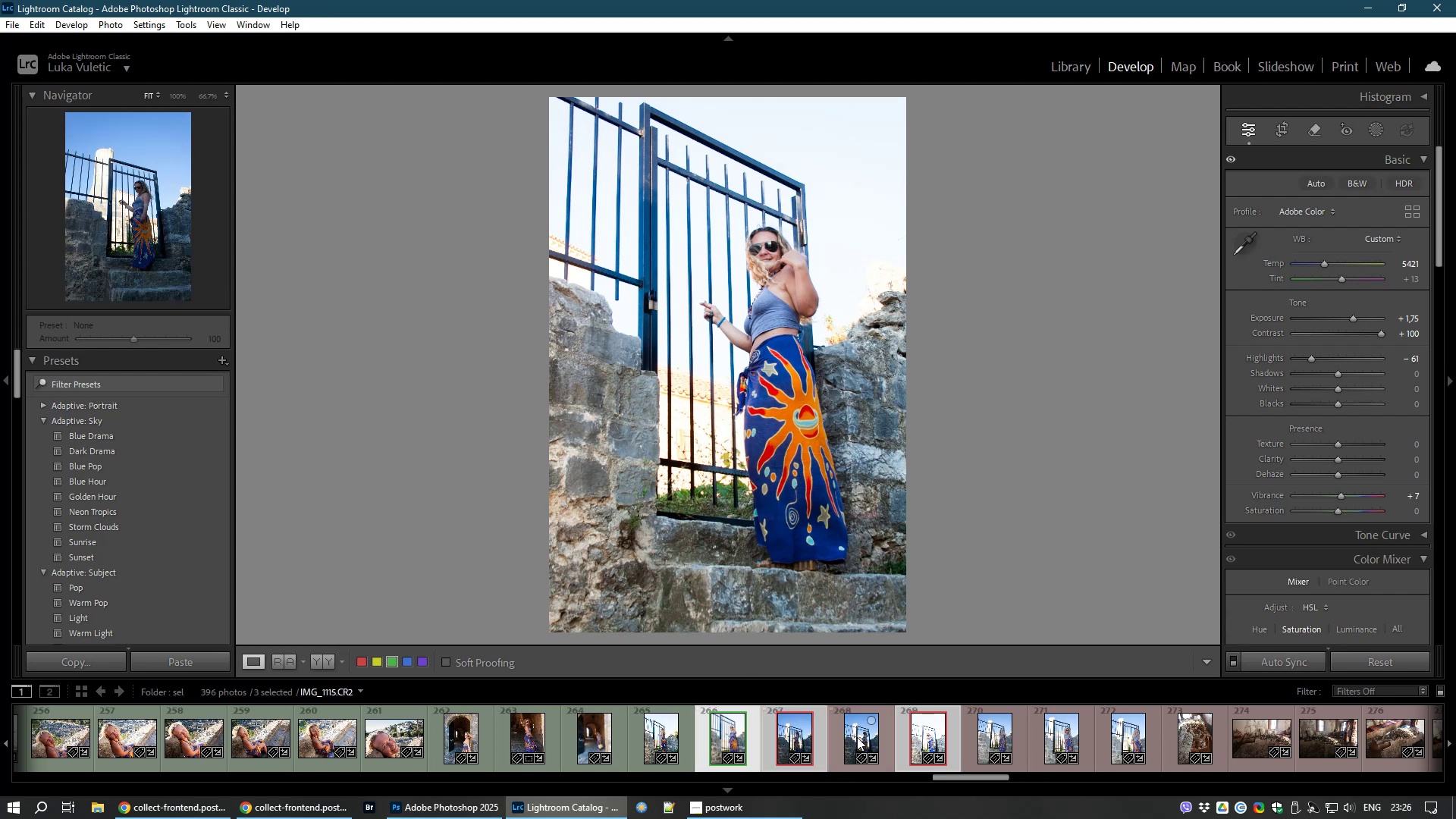 
left_click([857, 737])
 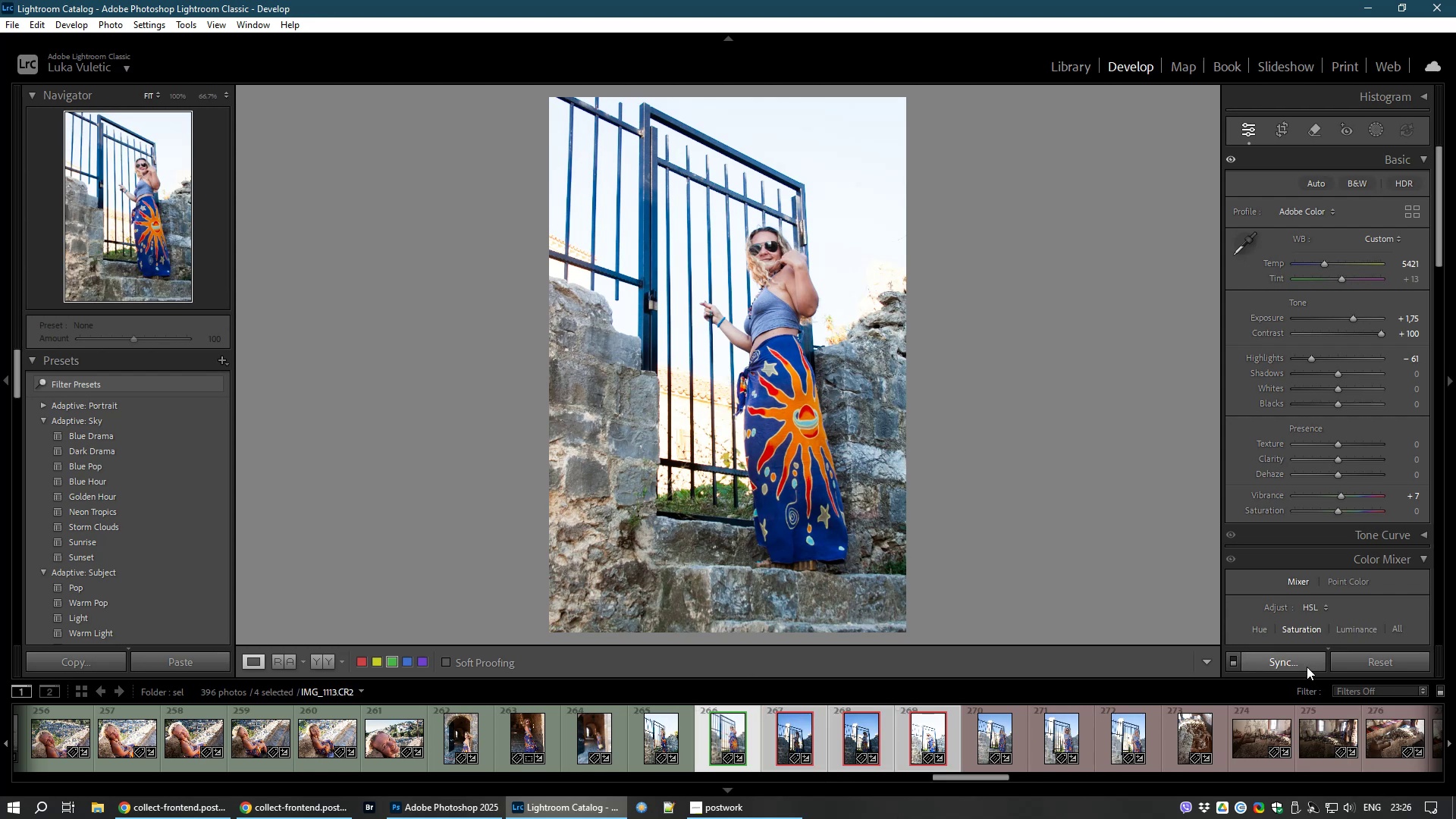 
left_click([1307, 667])
 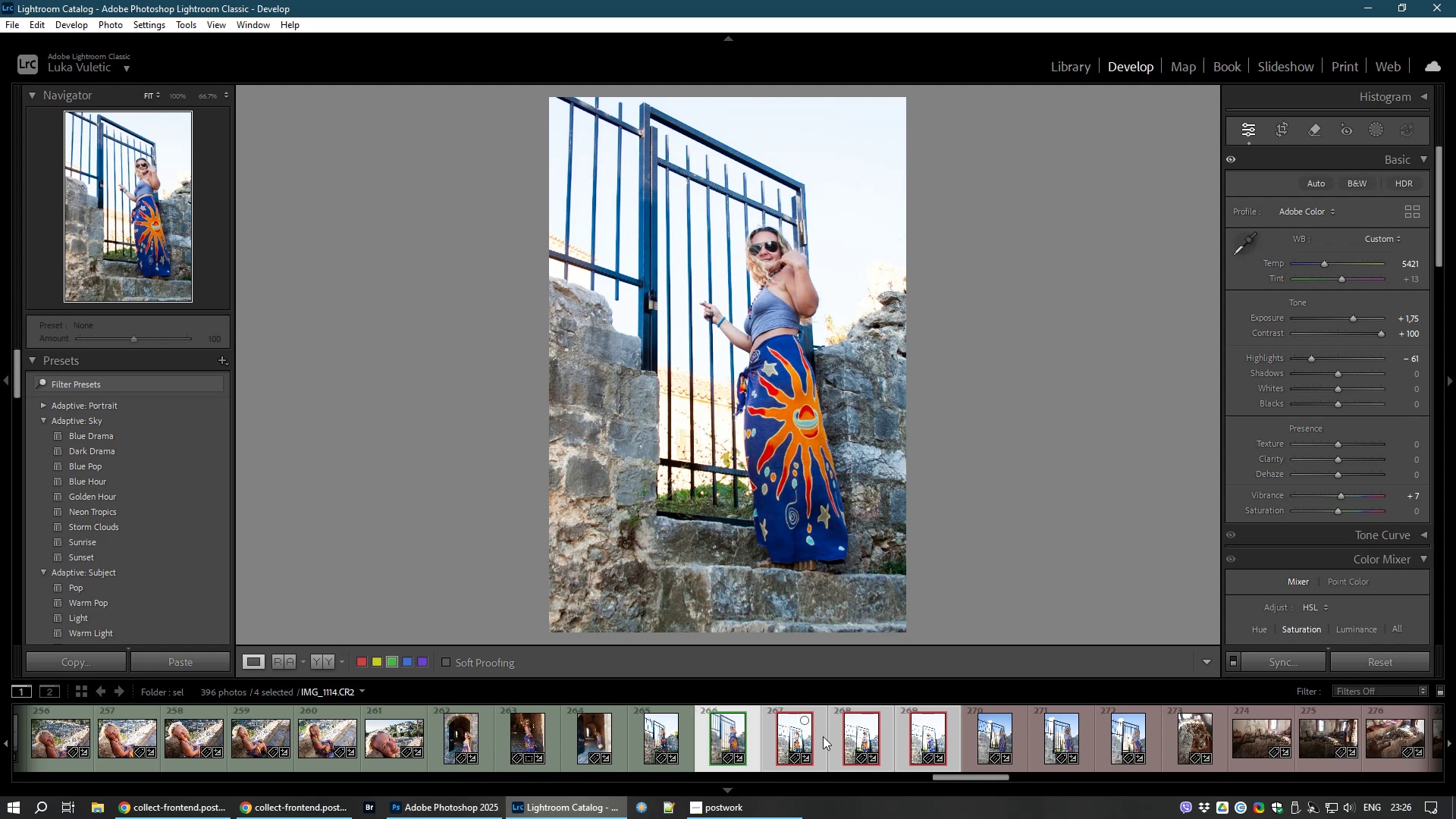 
wait(5.8)
 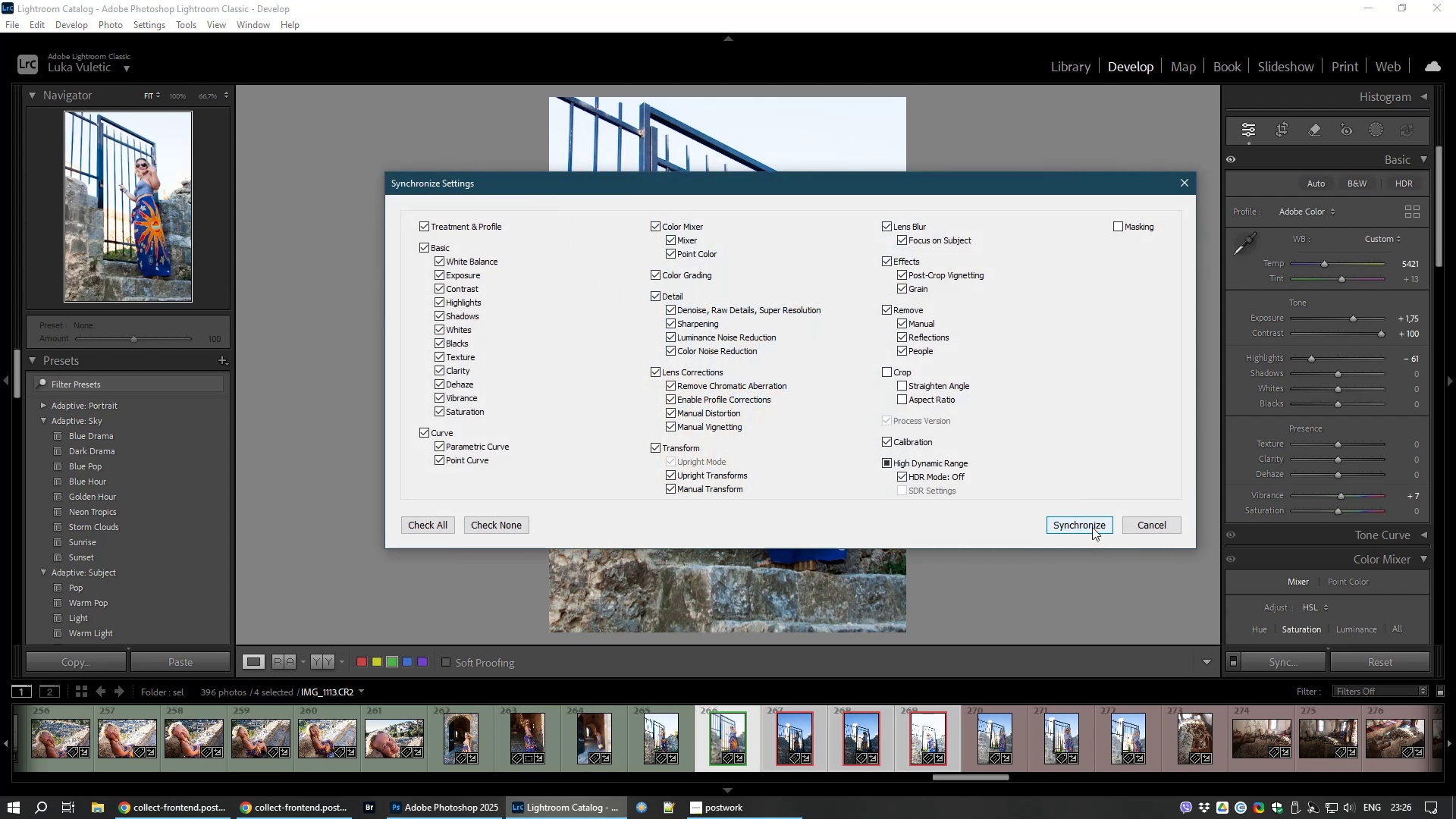 
key(Control+ControlLeft)
 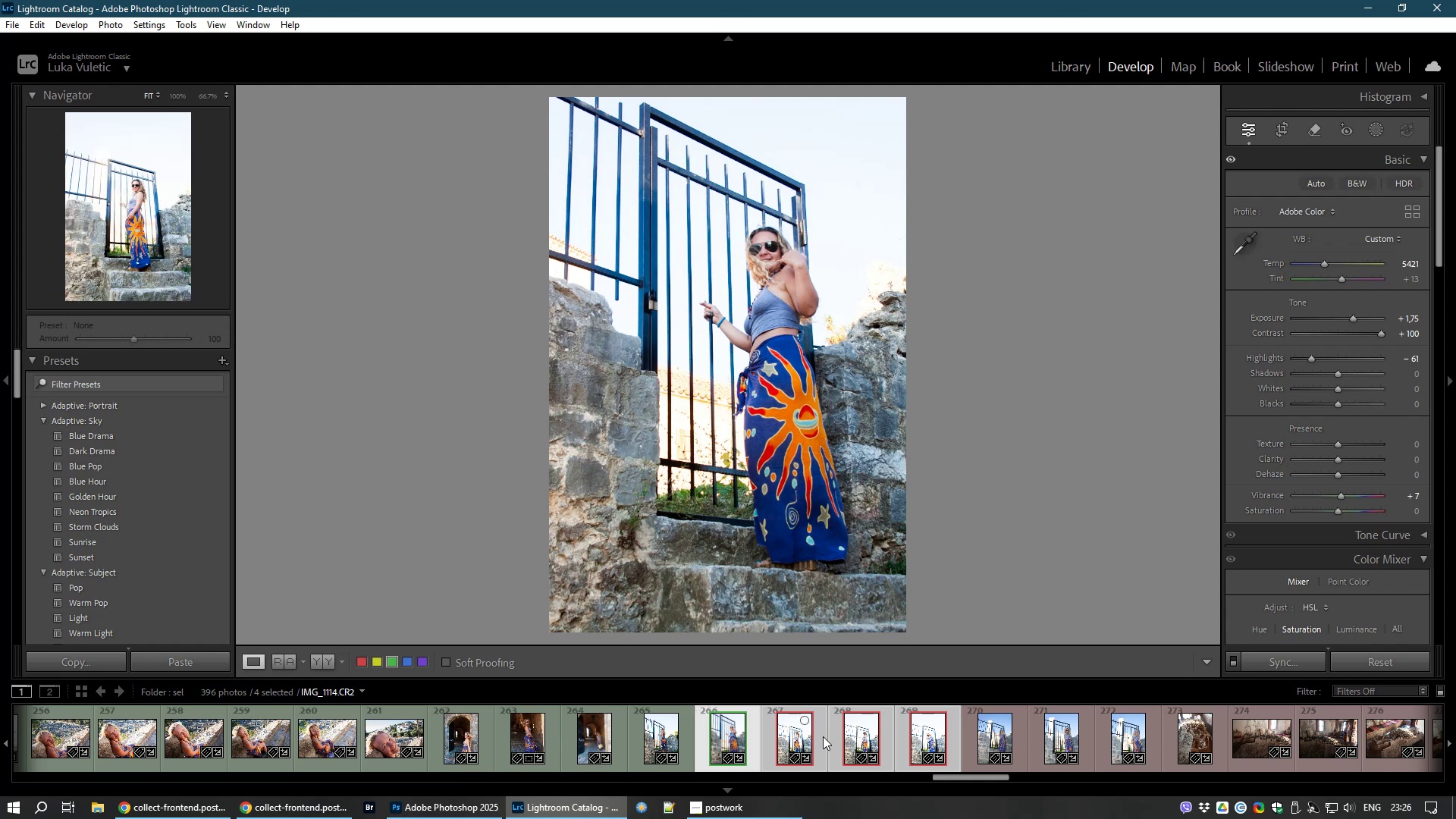 
key(Control+D)
 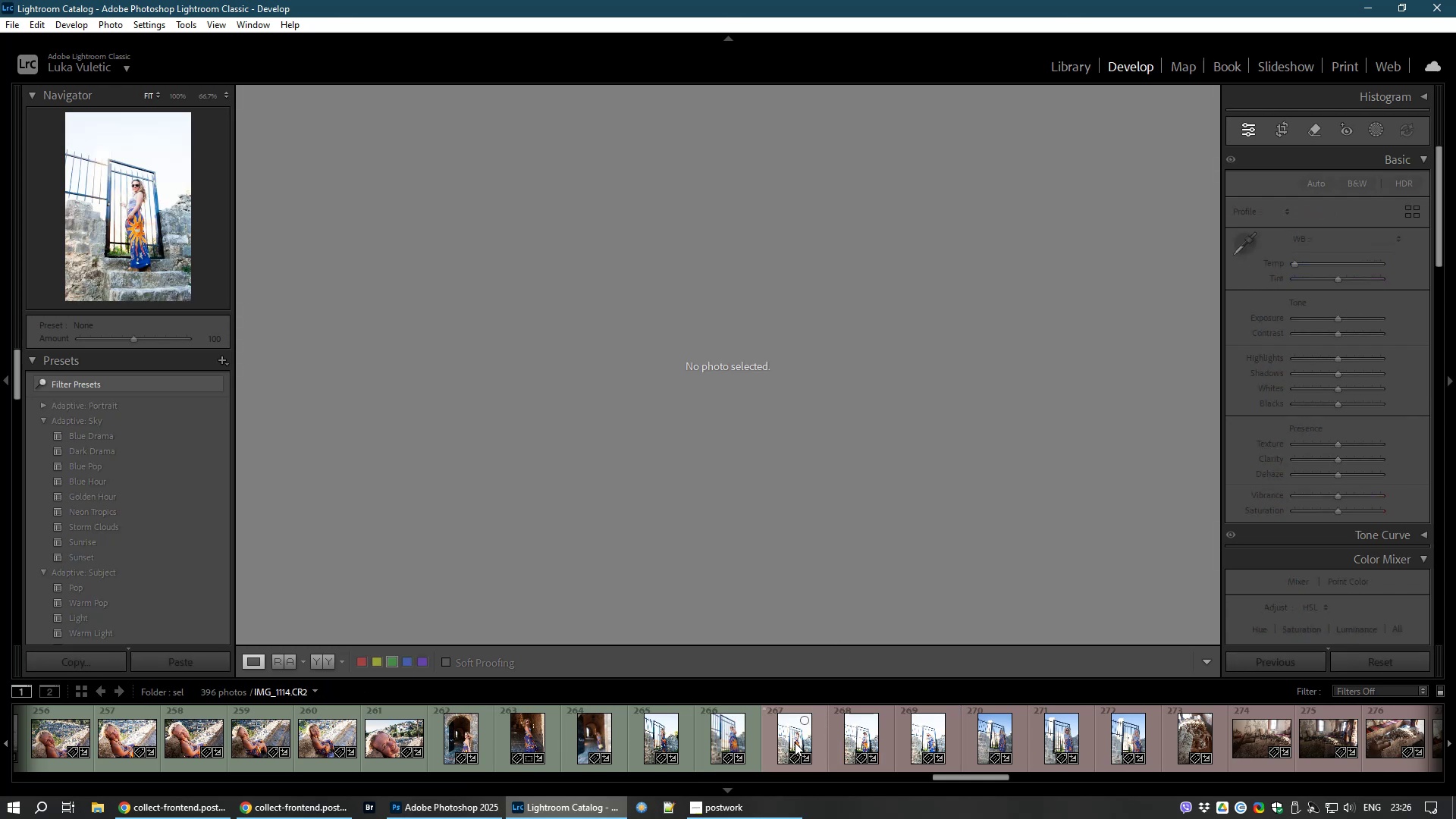 
left_click([796, 739])
 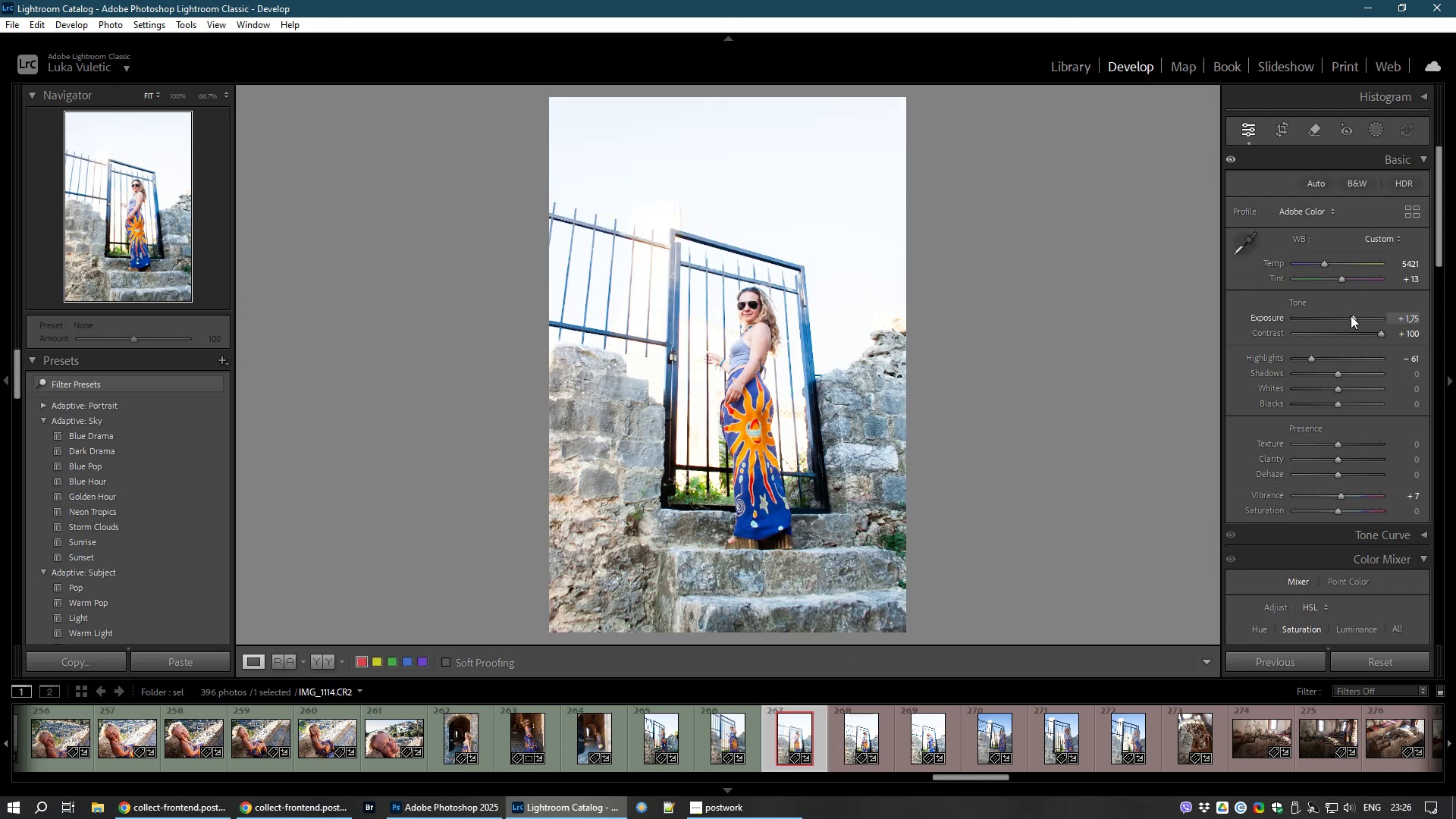 
left_click_drag(start_coordinate=[1351, 319], to_coordinate=[1343, 318])
 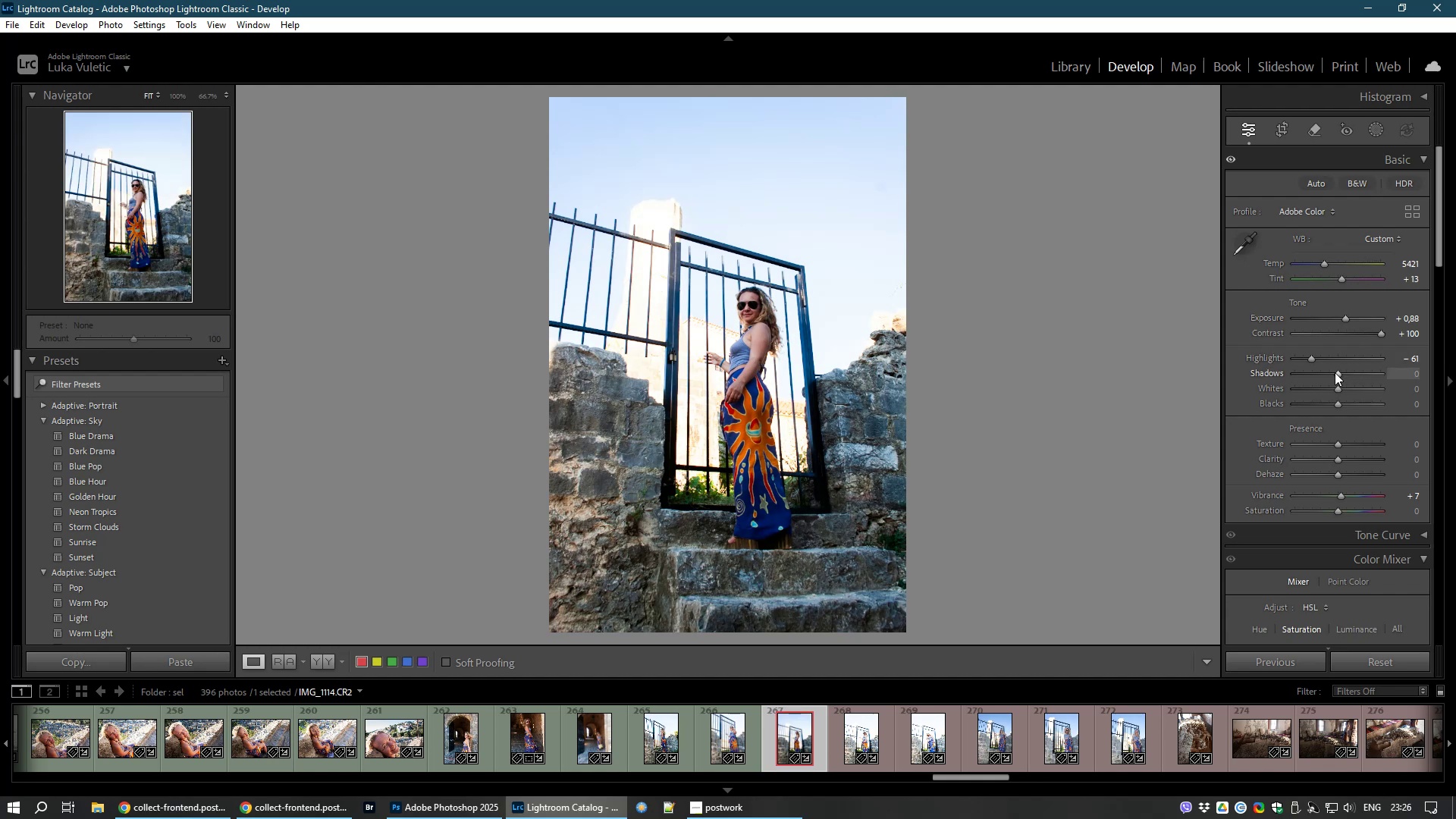 
left_click_drag(start_coordinate=[1338, 373], to_coordinate=[1352, 375])
 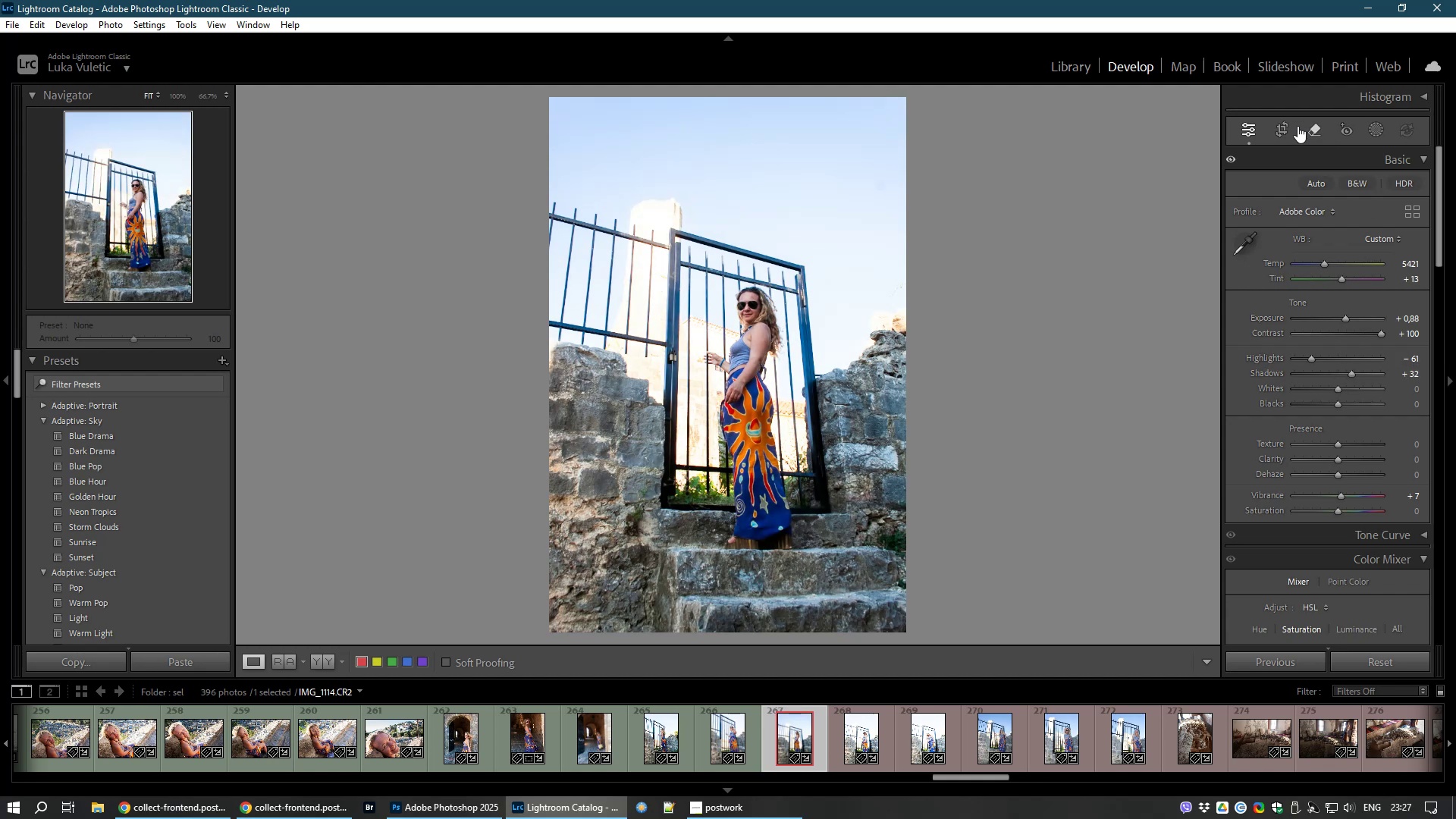 
left_click([1281, 127])
 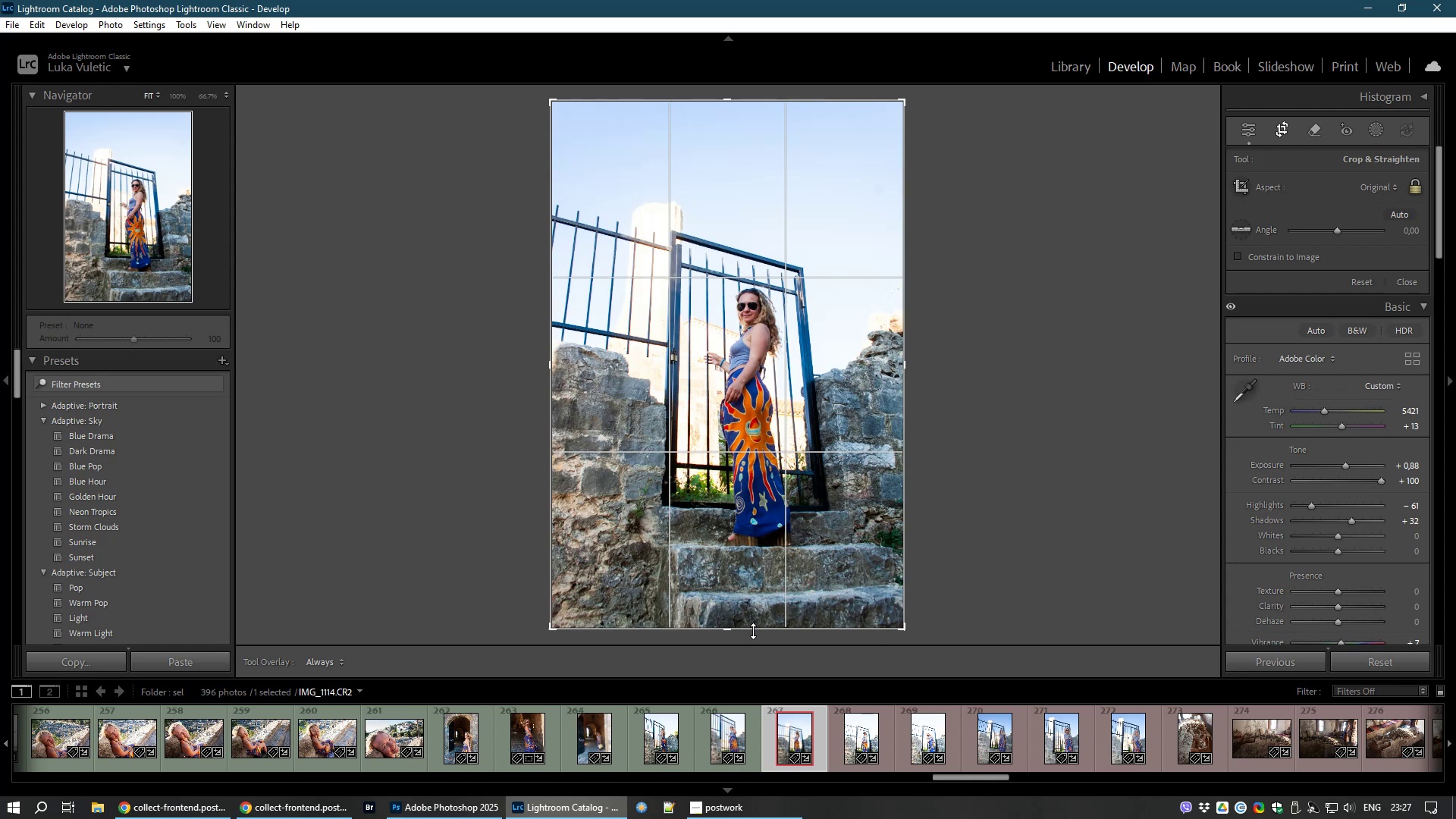 
left_click_drag(start_coordinate=[729, 630], to_coordinate=[739, 604])
 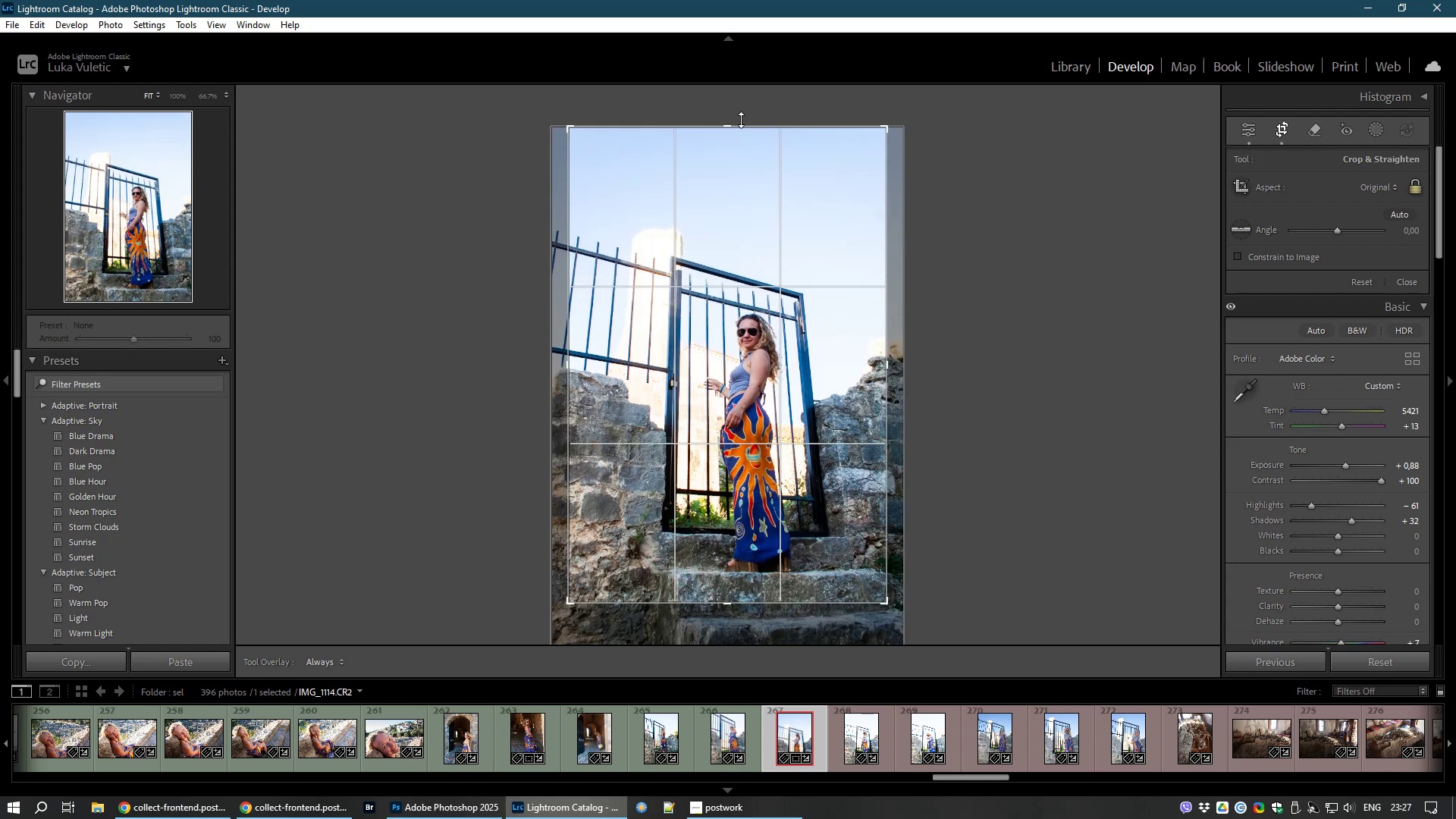 
left_click_drag(start_coordinate=[729, 121], to_coordinate=[715, 179])
 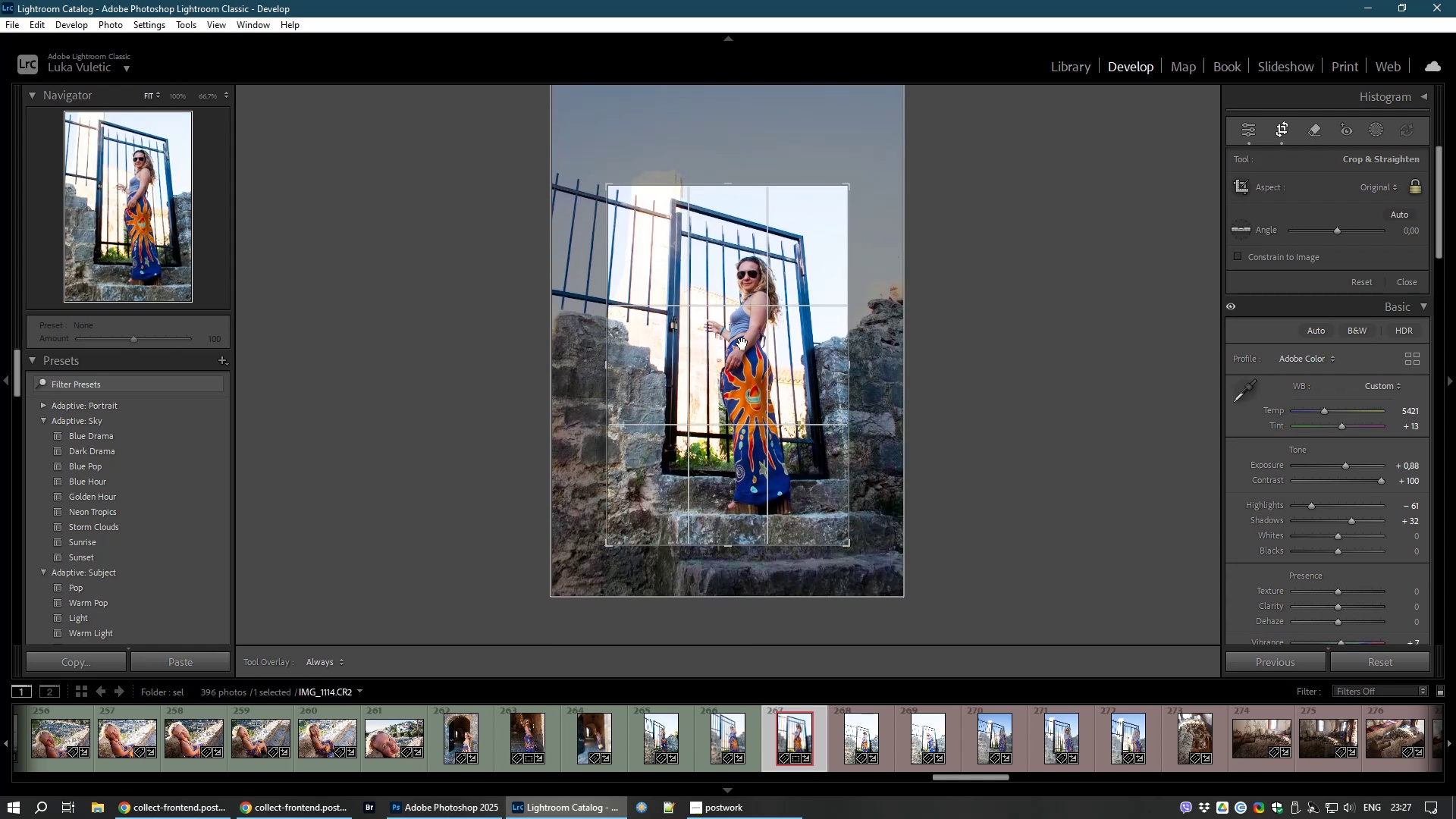 
left_click_drag(start_coordinate=[742, 344], to_coordinate=[737, 344])
 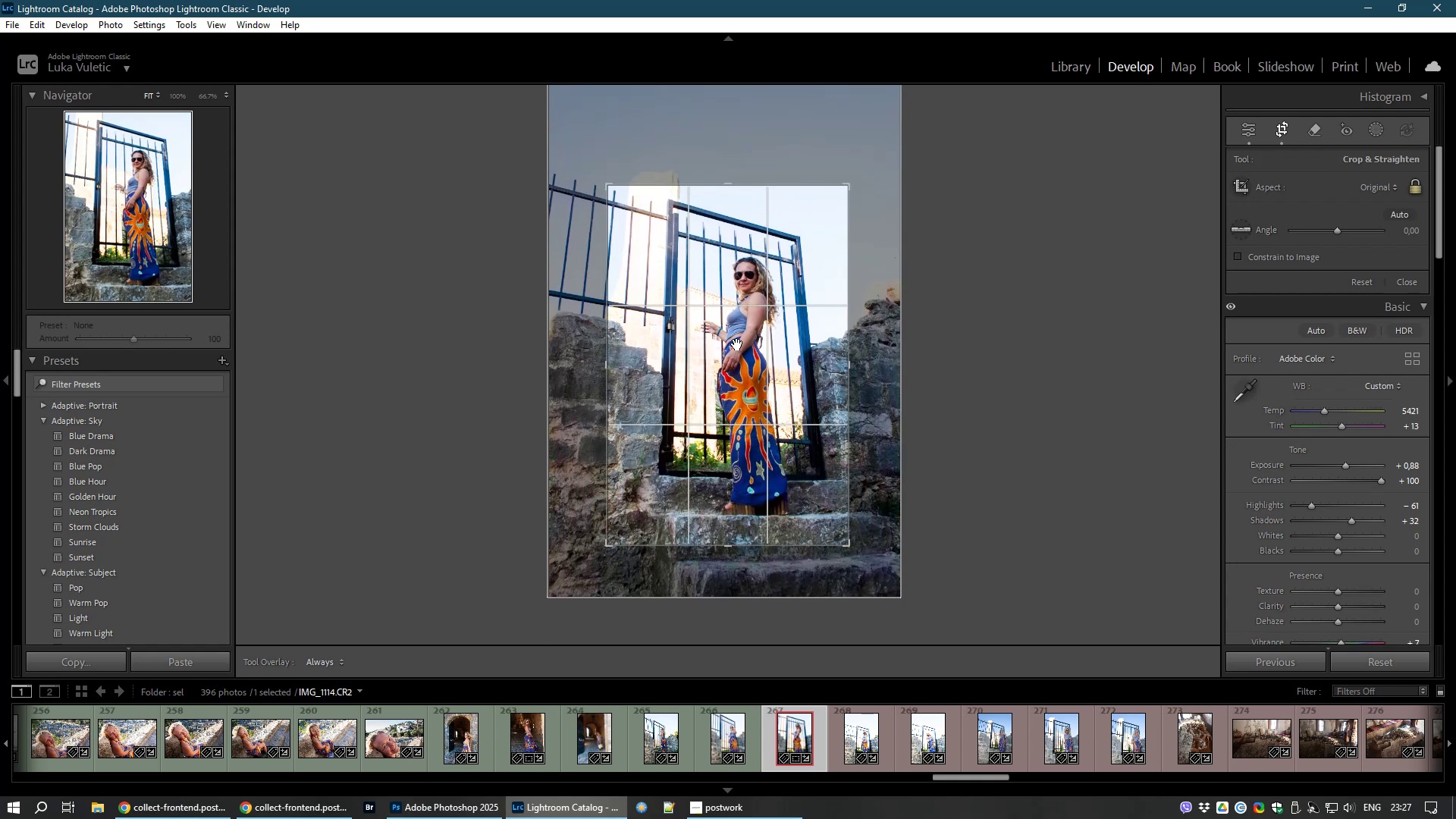 
double_click([737, 344])
 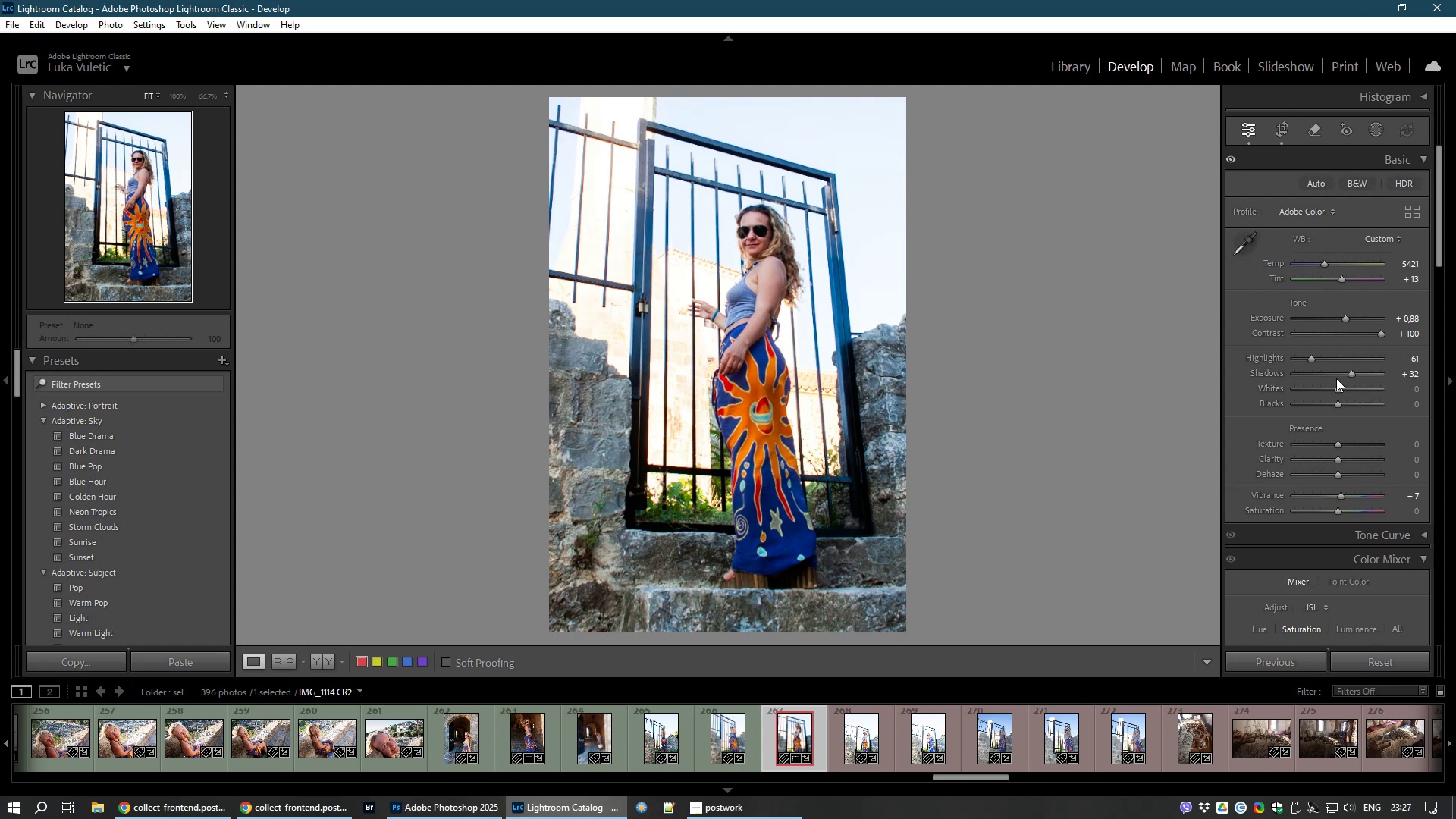 
left_click_drag(start_coordinate=[1352, 371], to_coordinate=[1364, 374])
 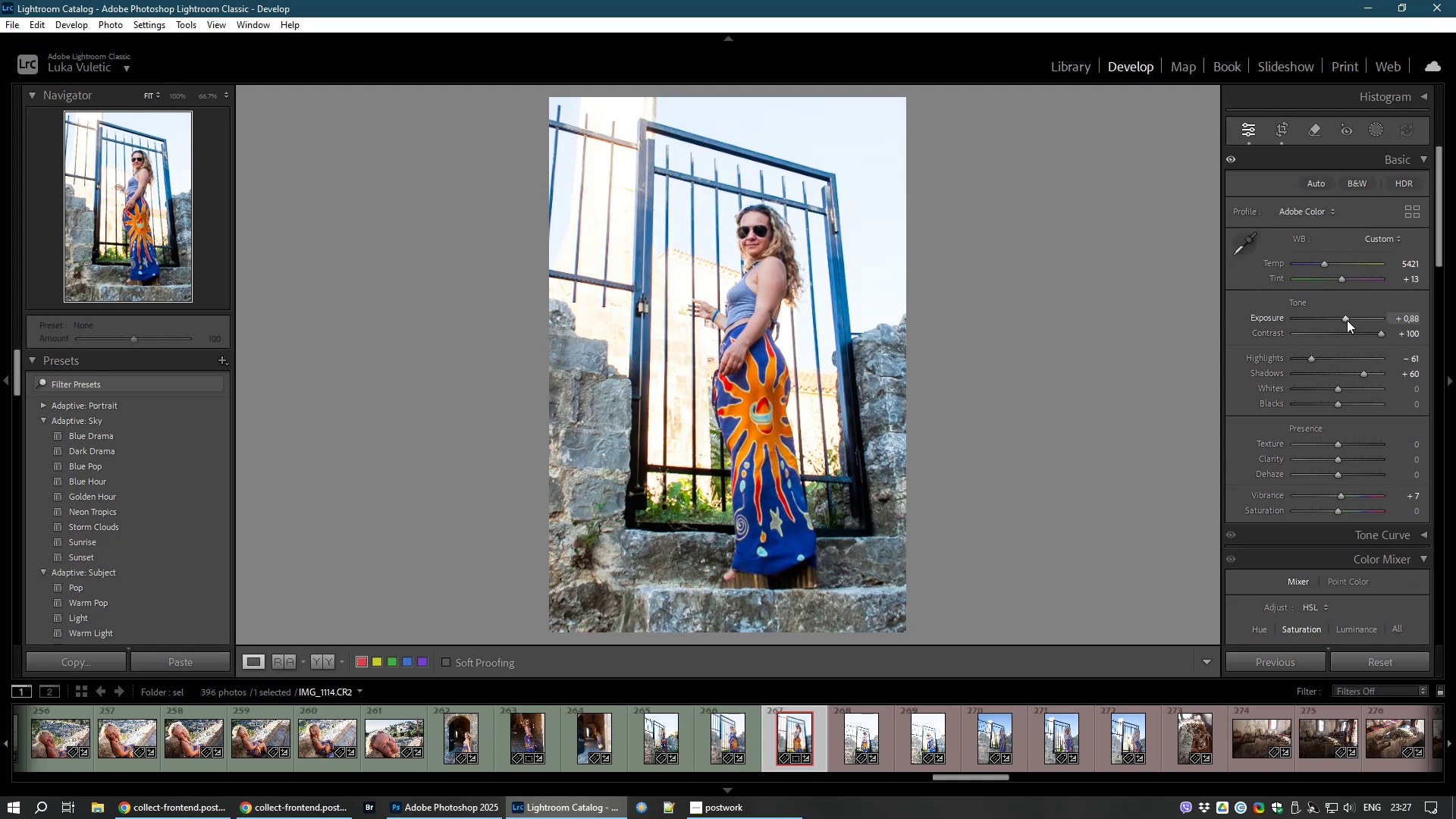 
left_click_drag(start_coordinate=[1346, 318], to_coordinate=[1332, 317])
 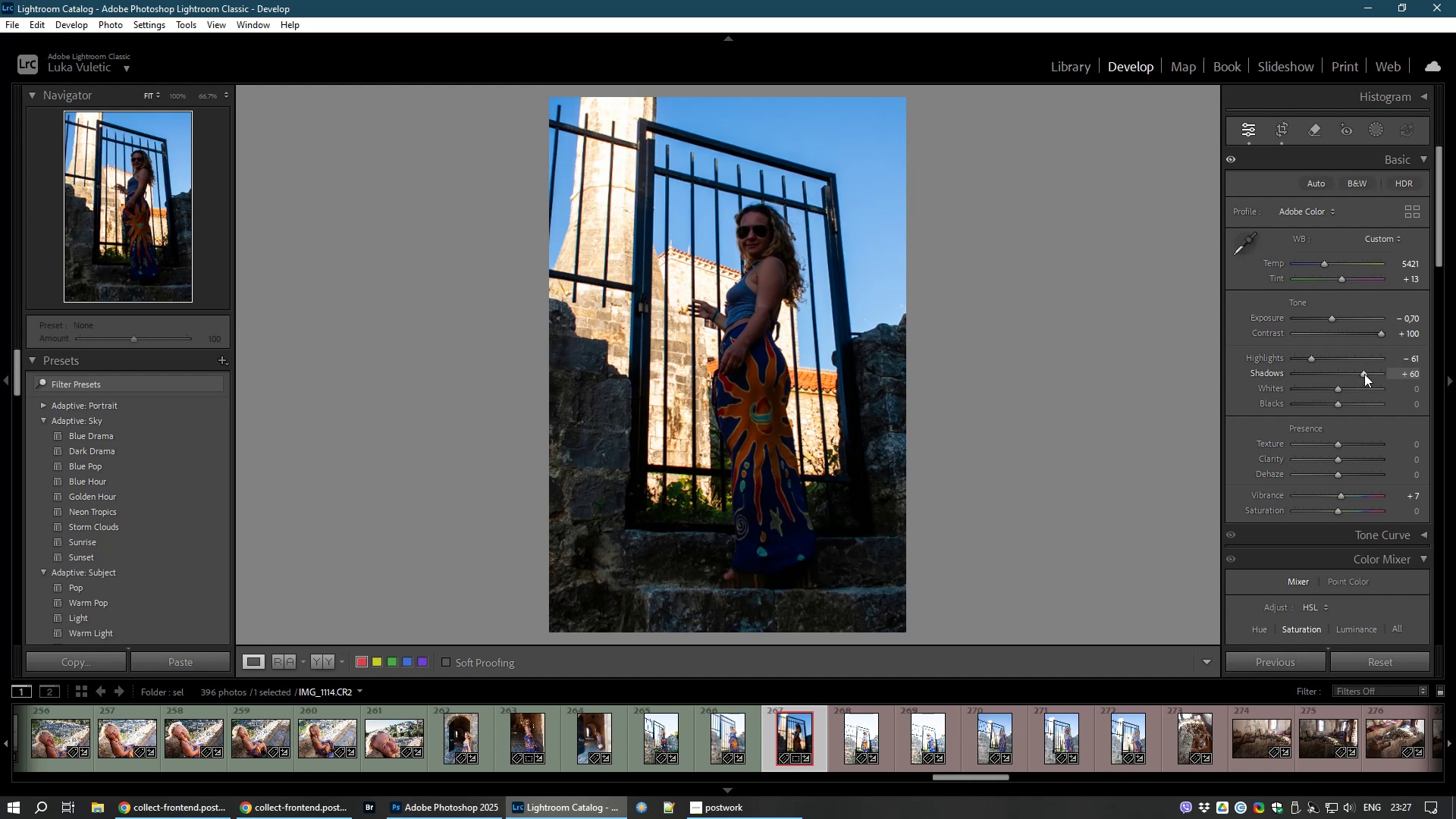 
left_click_drag(start_coordinate=[1362, 372], to_coordinate=[1380, 369])
 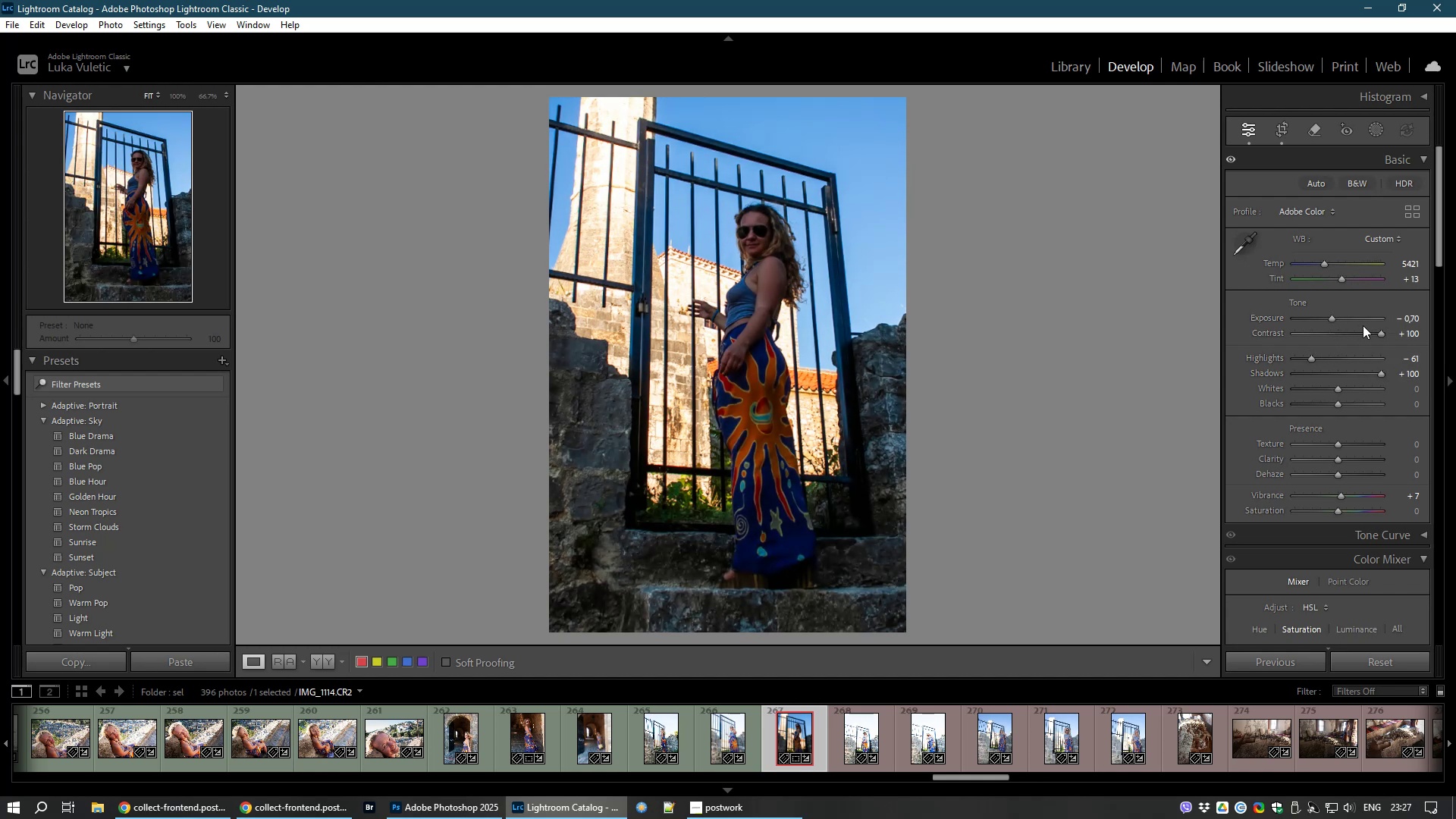 
left_click_drag(start_coordinate=[1332, 314], to_coordinate=[1339, 317])
 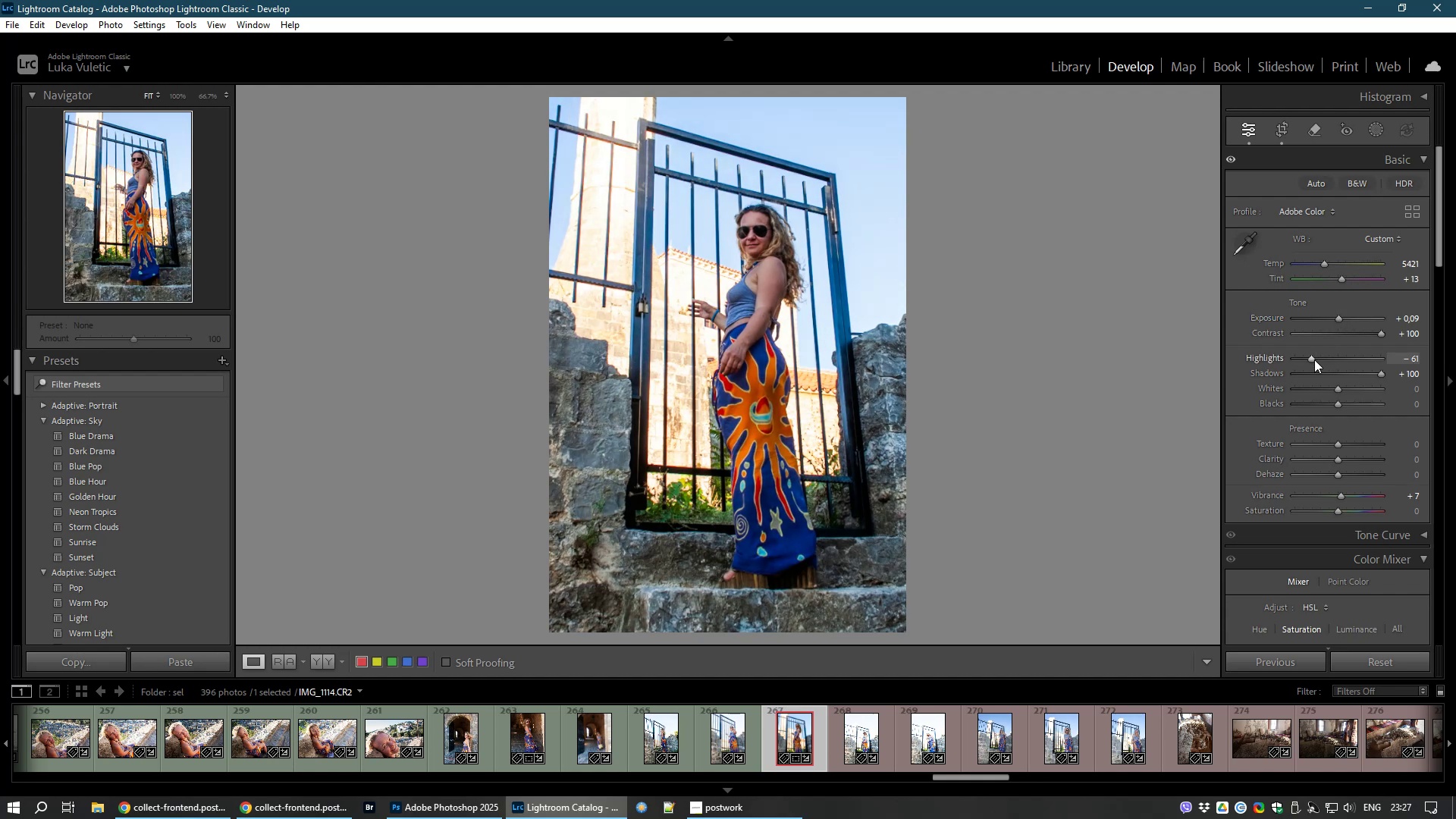 
left_click_drag(start_coordinate=[1314, 359], to_coordinate=[1263, 359])
 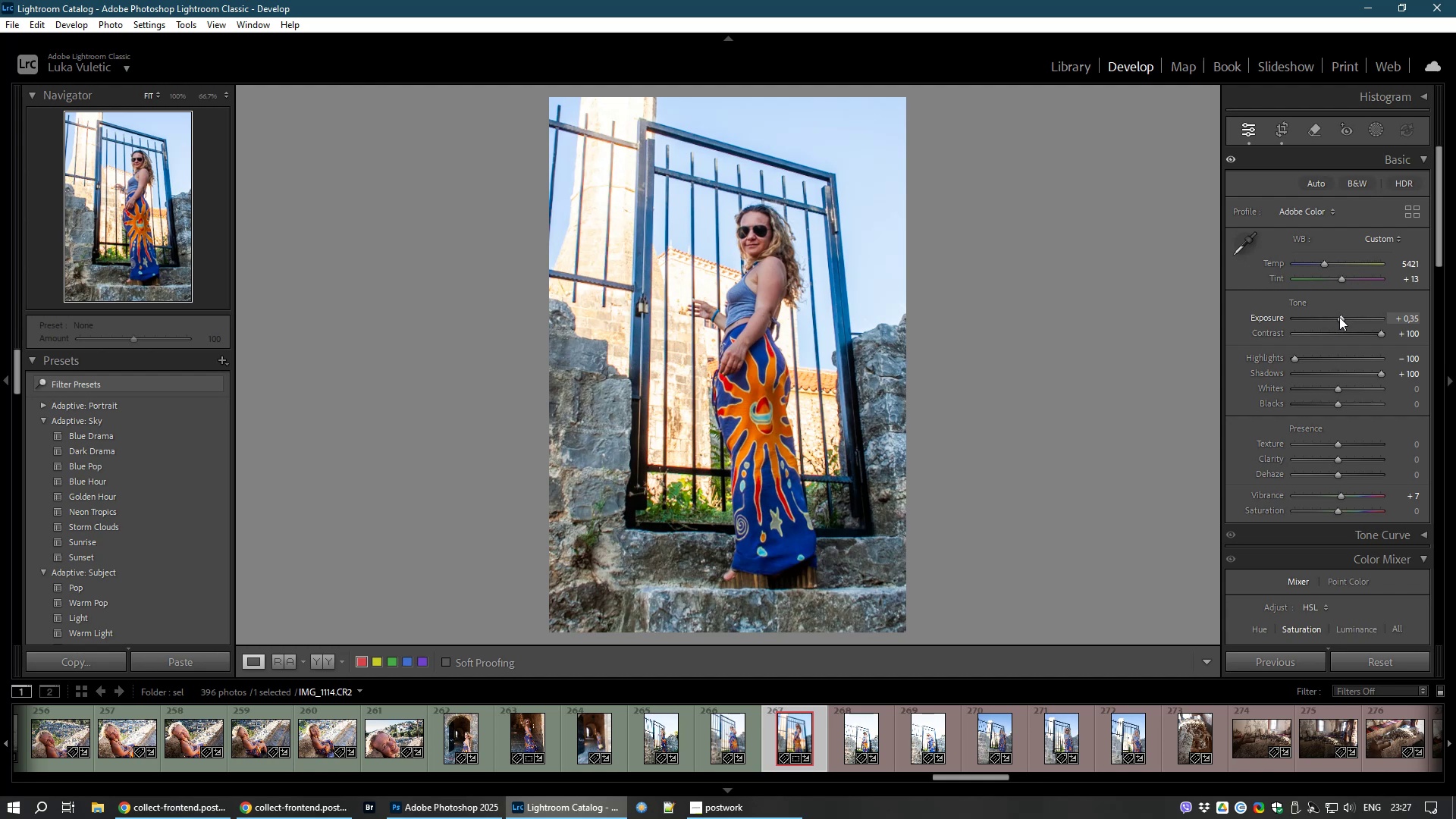 
wait(9.56)
 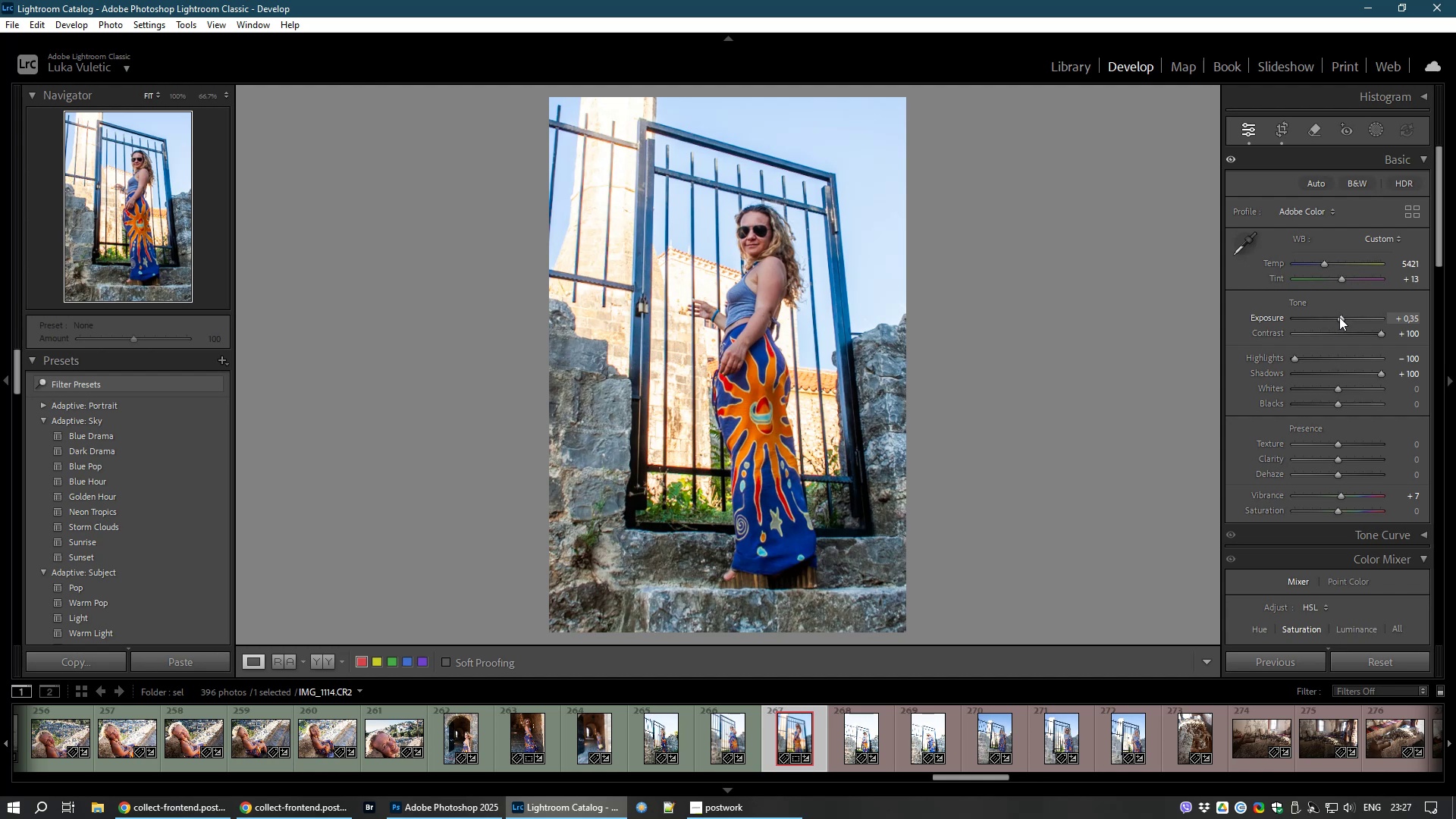 
hold_key(key=ShiftLeft, duration=1.5)
 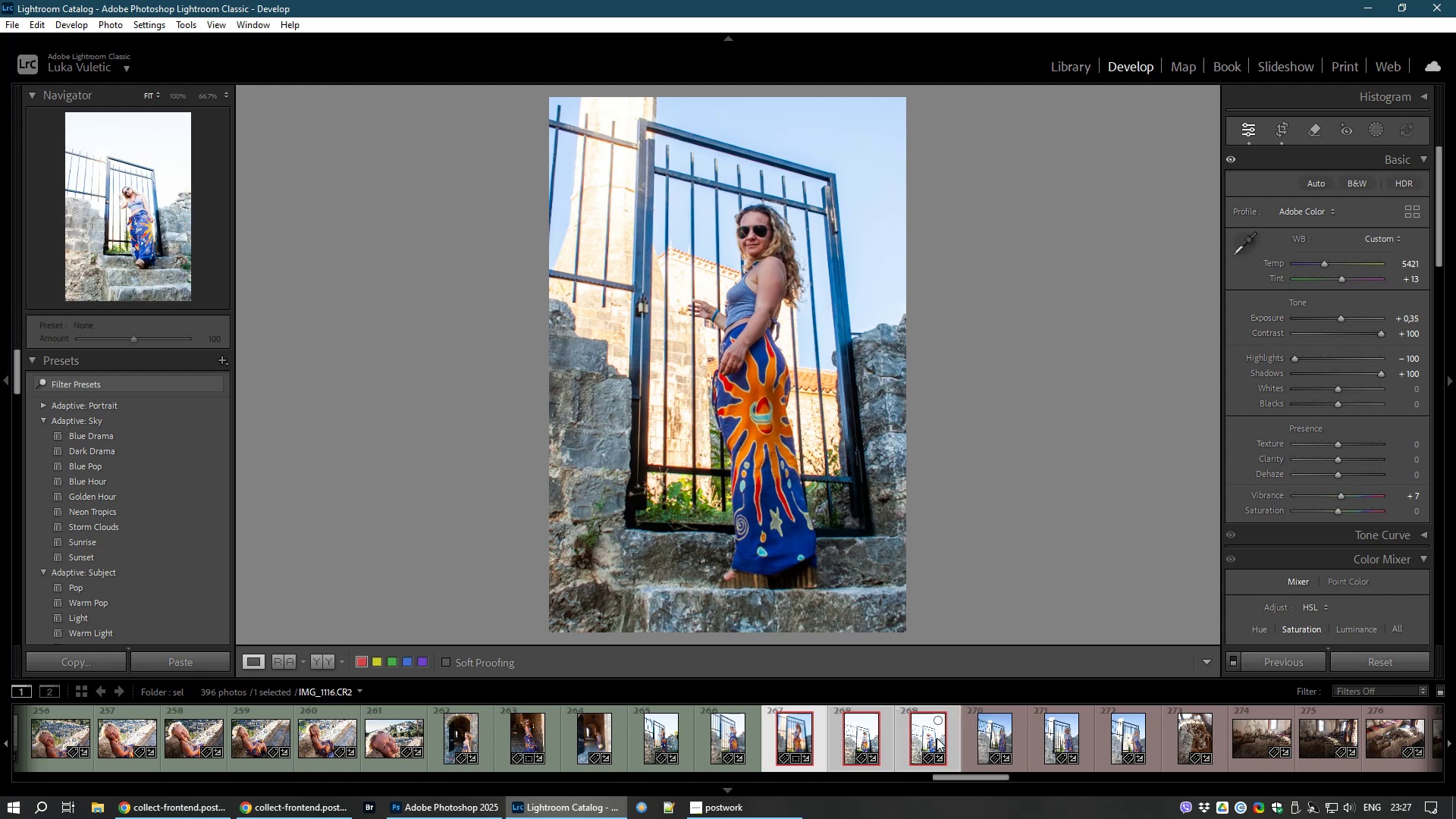 
hold_key(key=ShiftLeft, duration=0.98)
left_click([937, 738])
 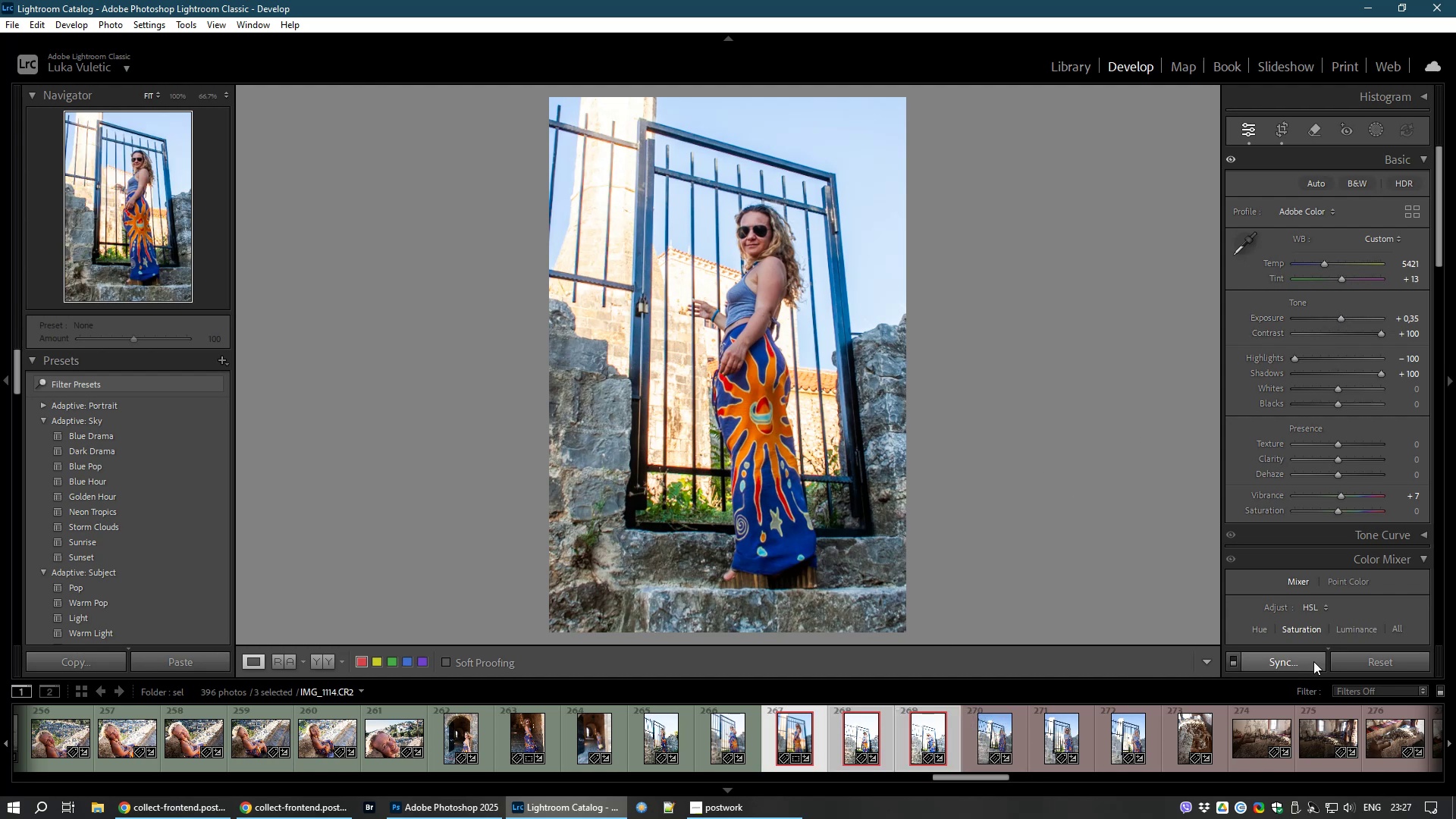 
left_click([1313, 661])
 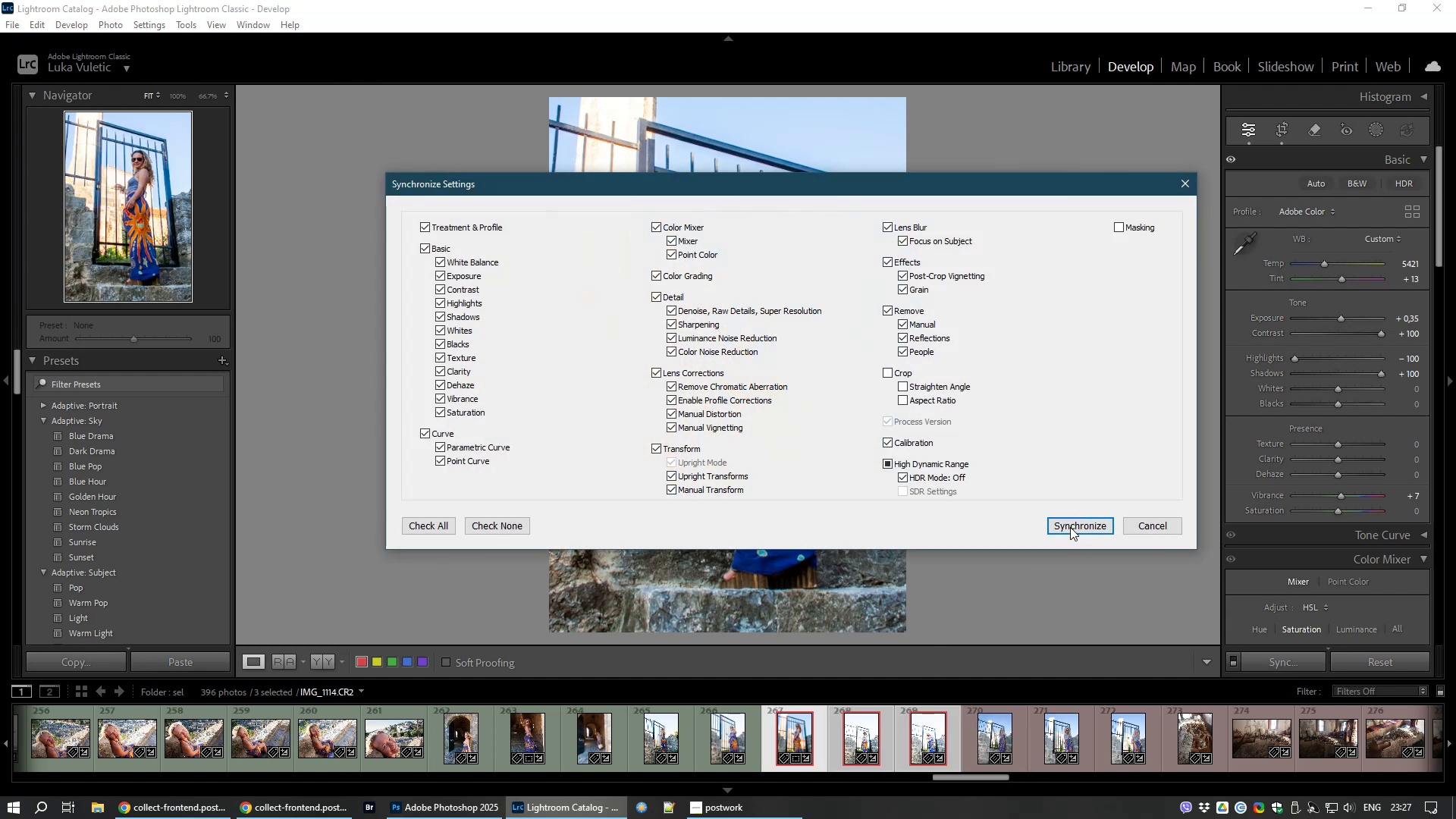 
left_click([1070, 526])
 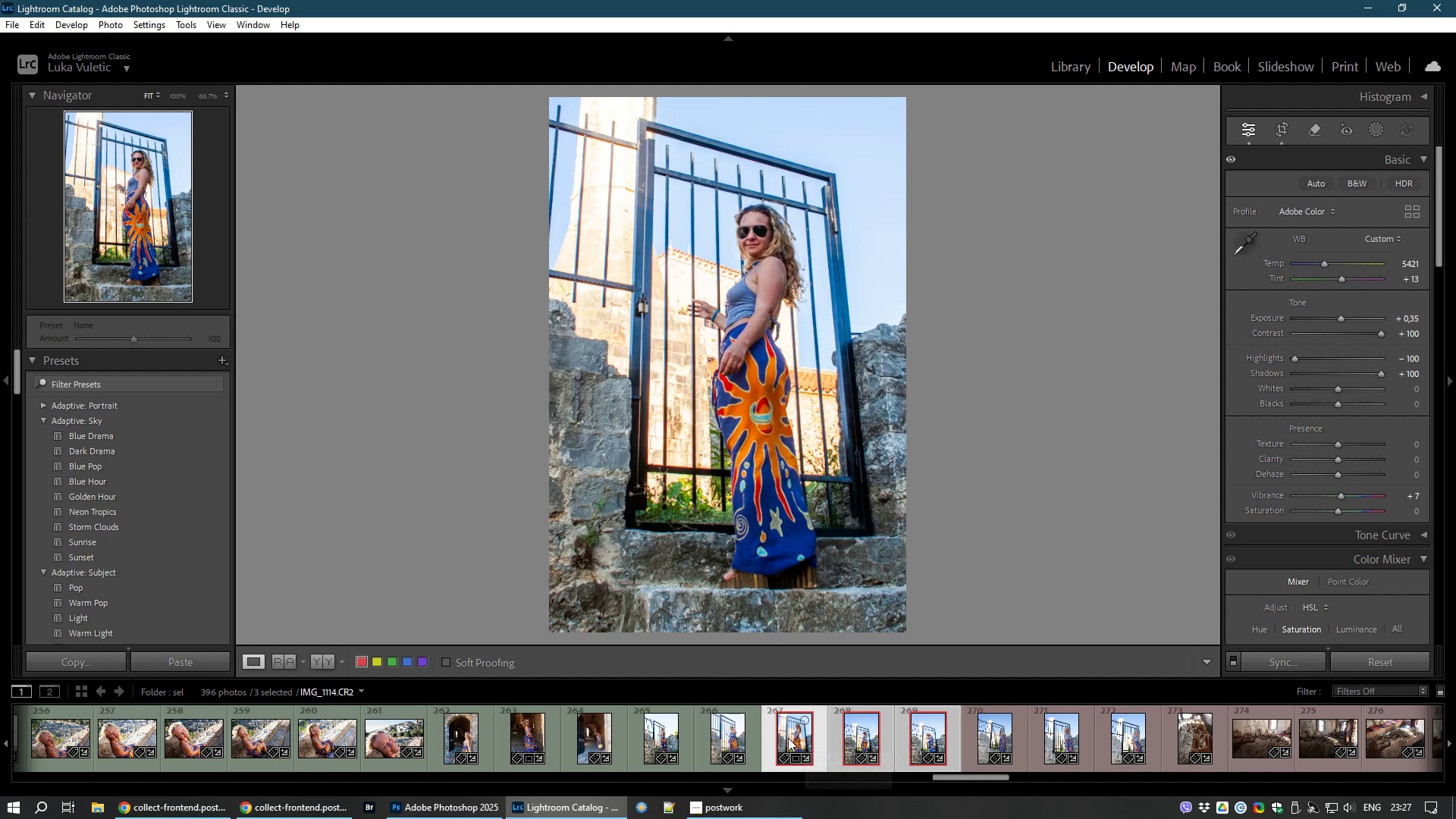 
key(Control+D)
 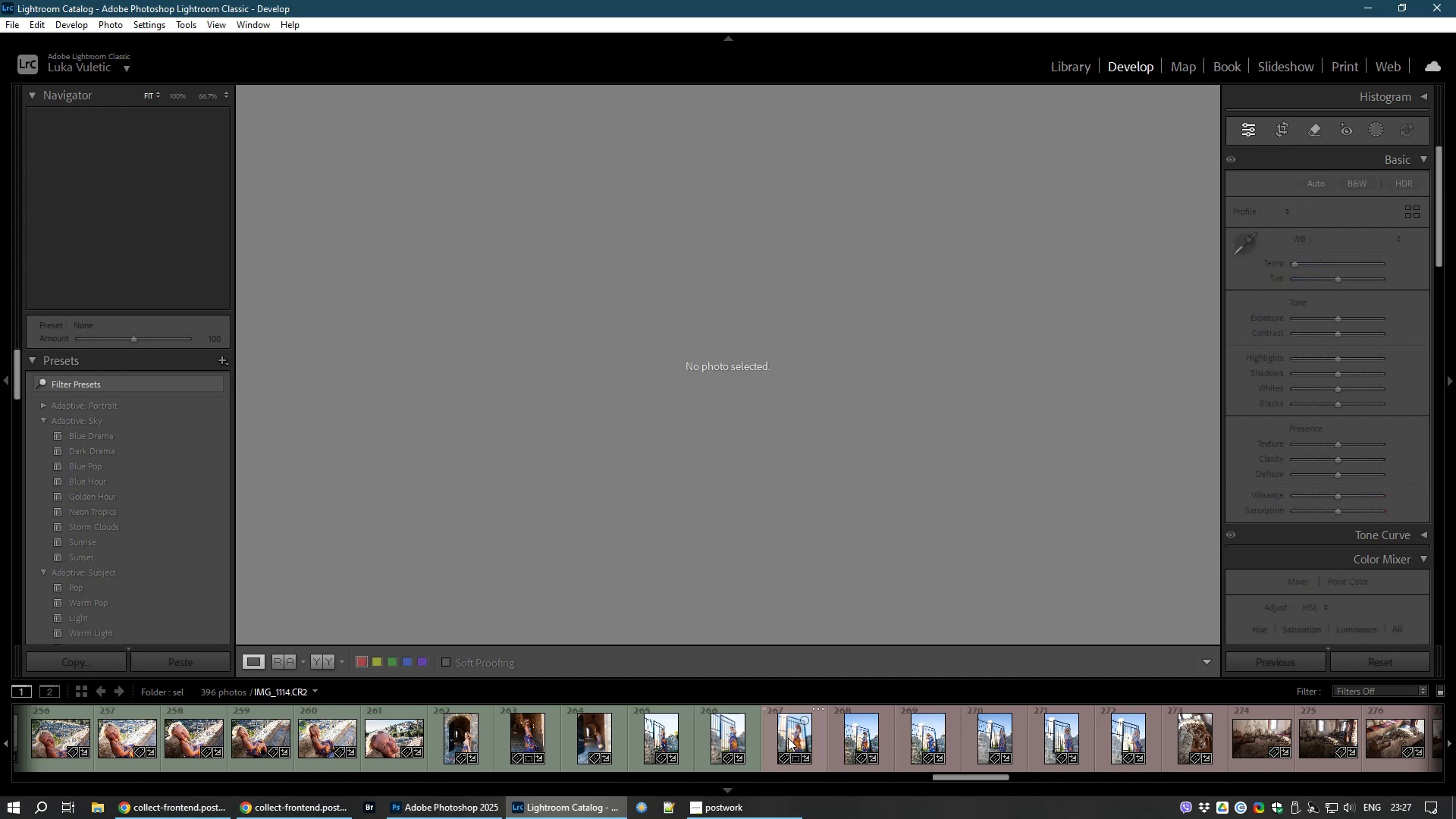 
left_click([788, 738])
 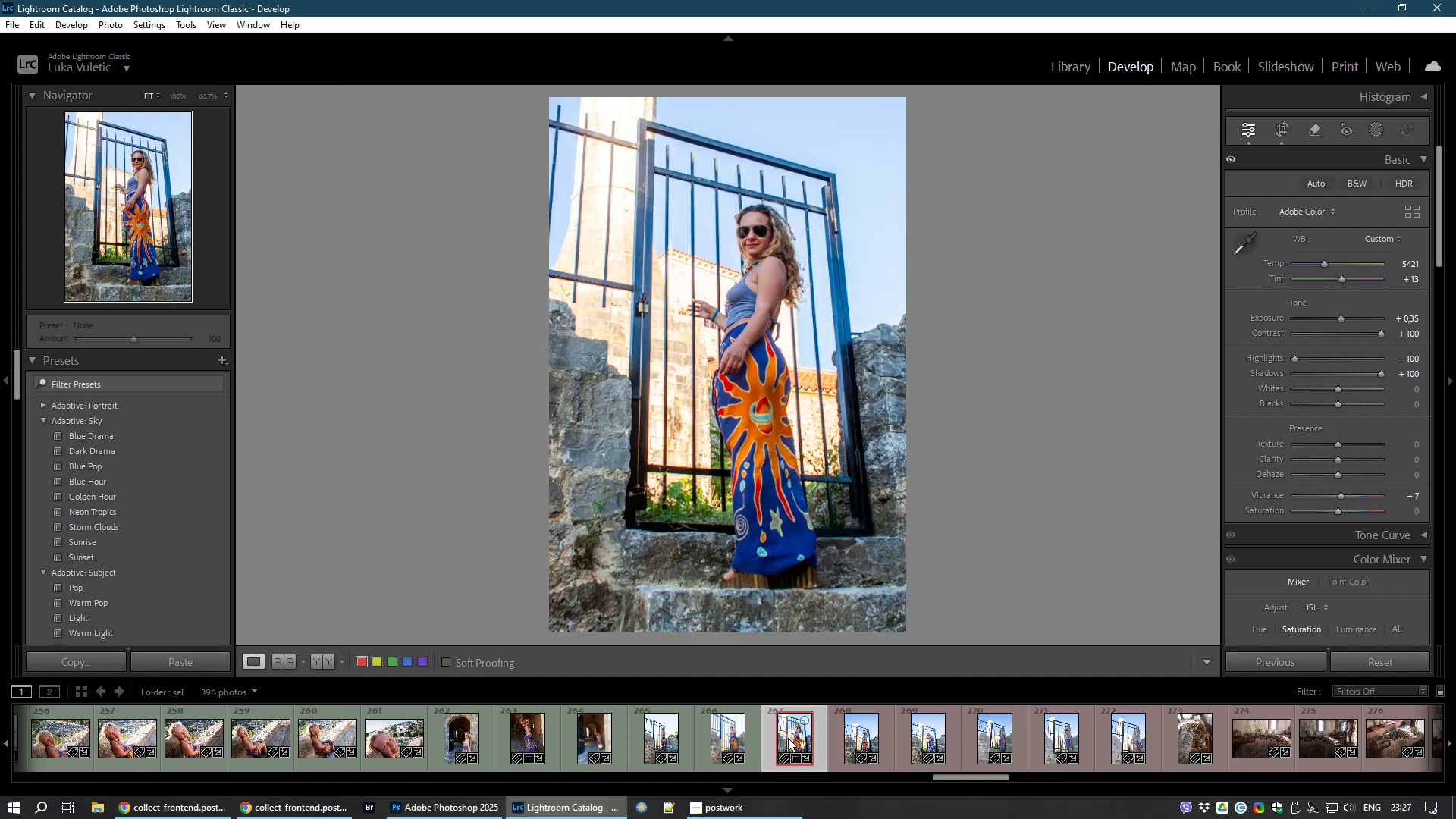 
key(8)
 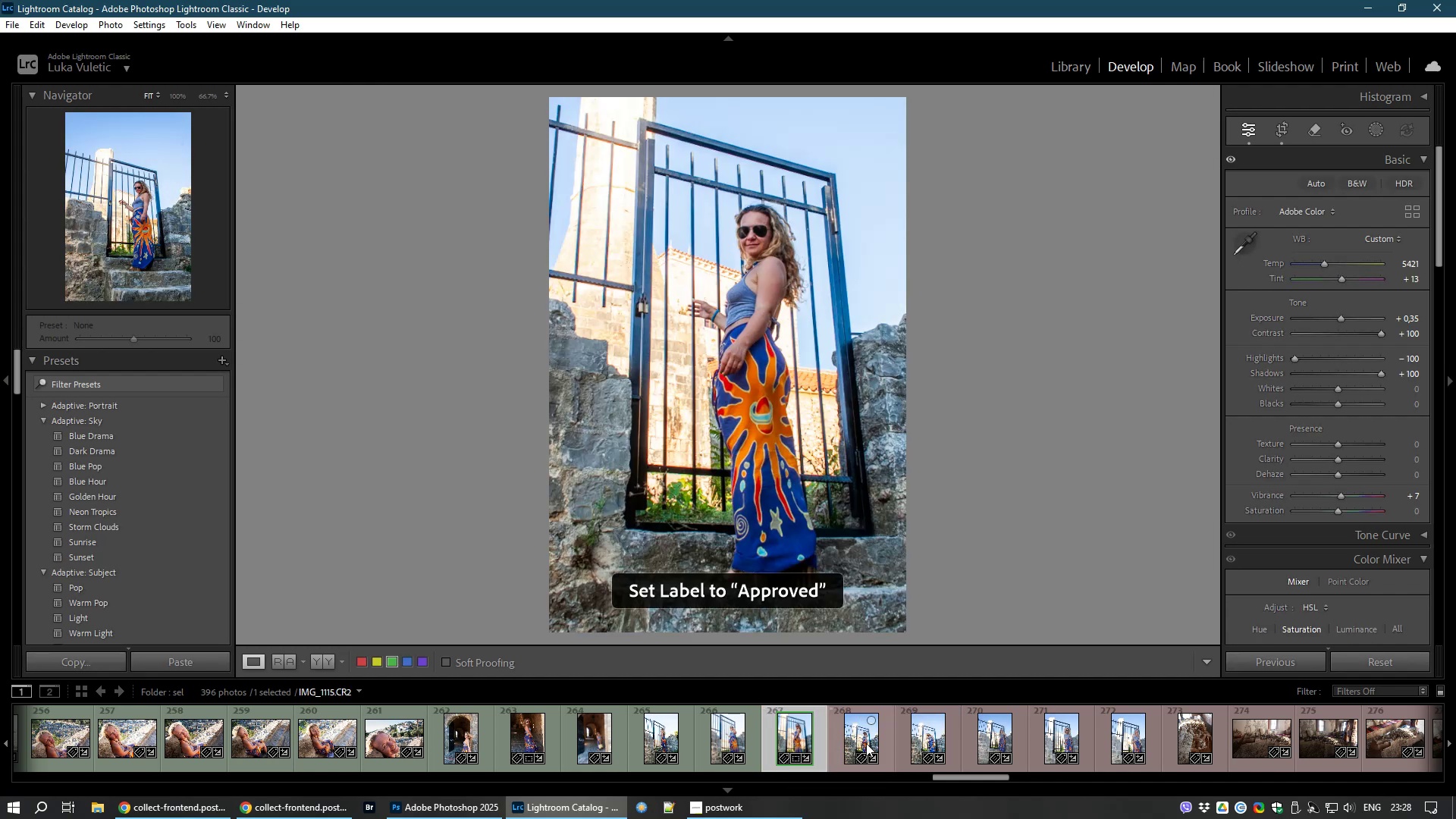 
left_click([866, 743])
 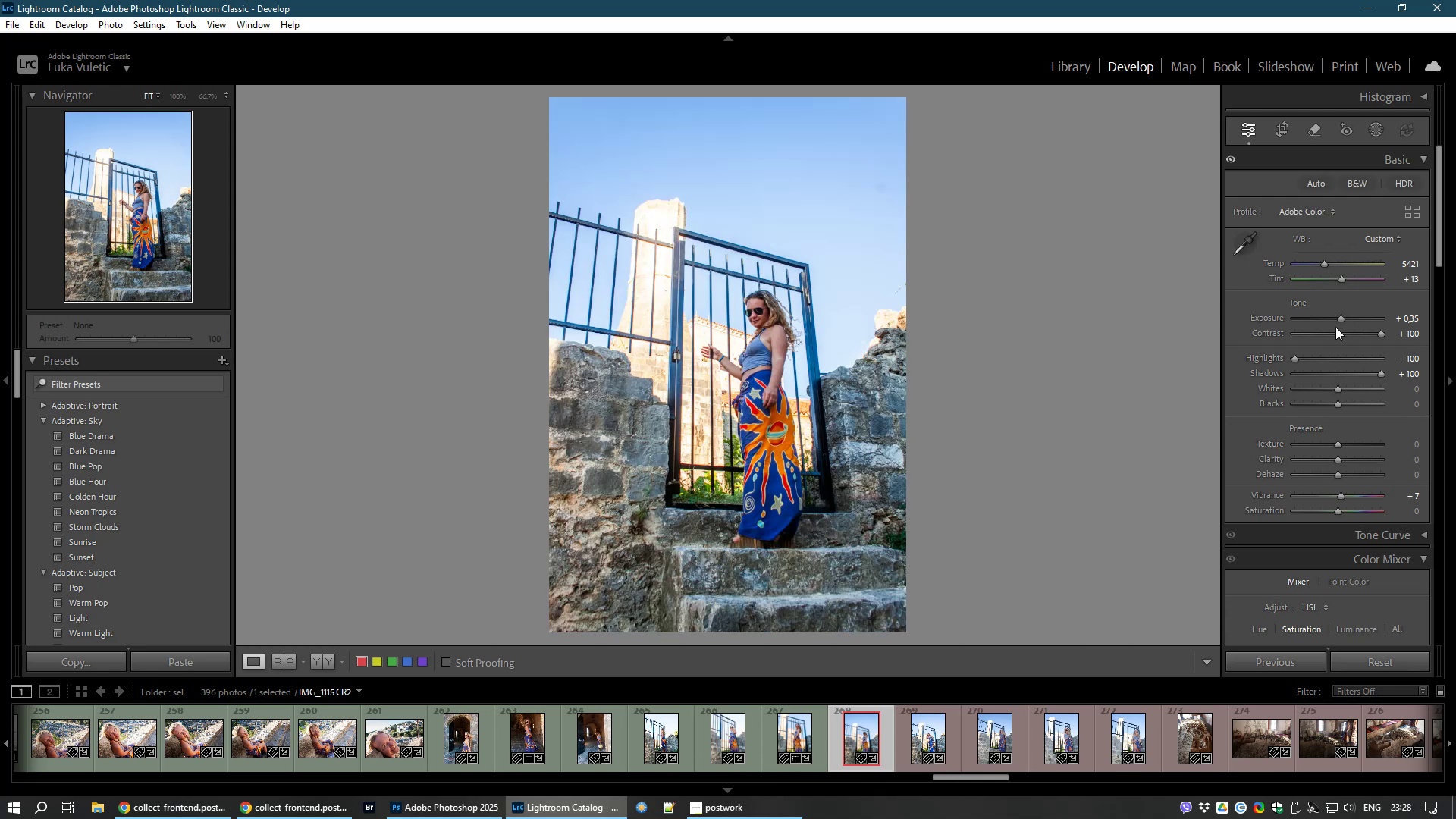 
wait(9.71)
 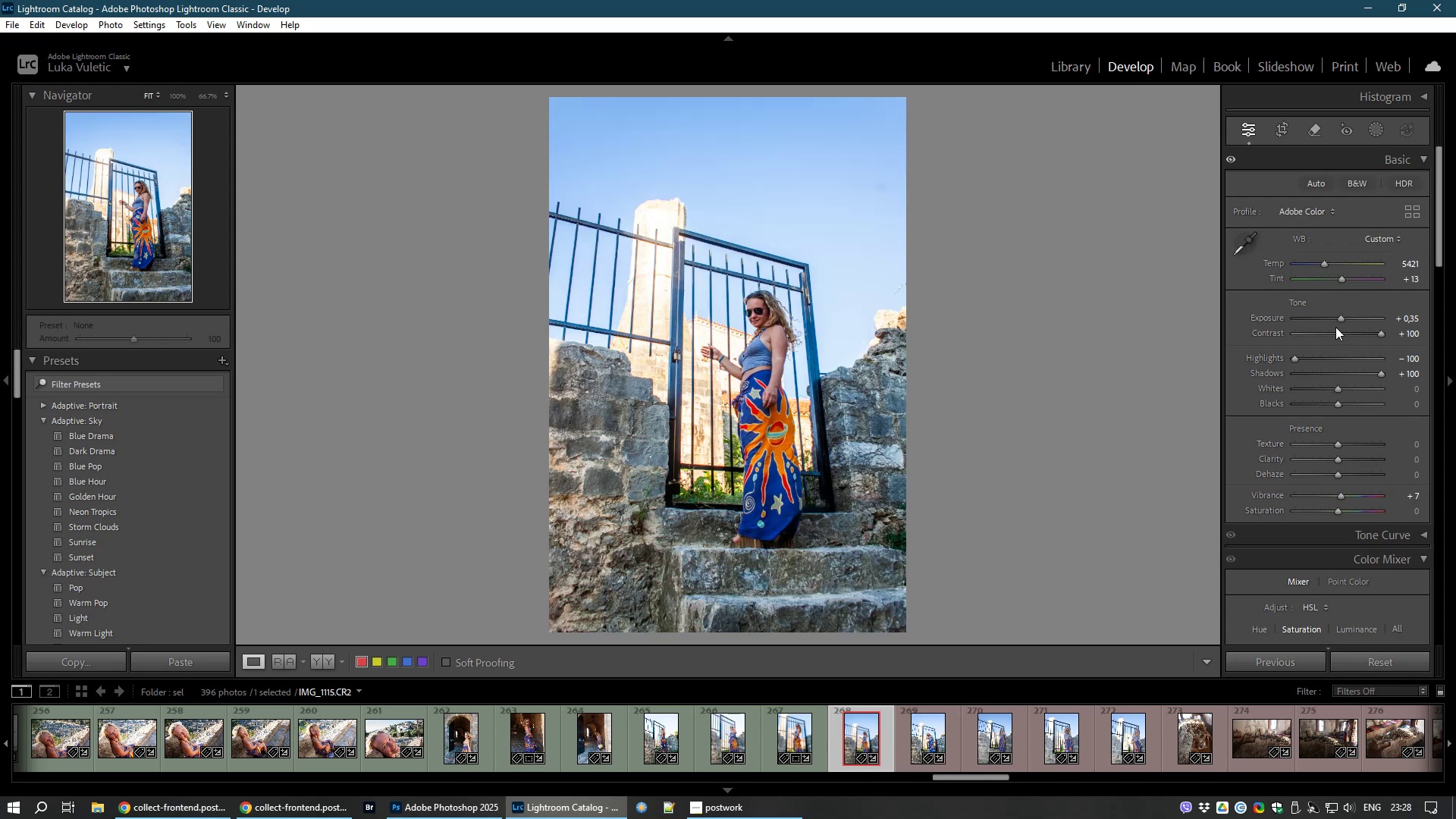 
key(8)
 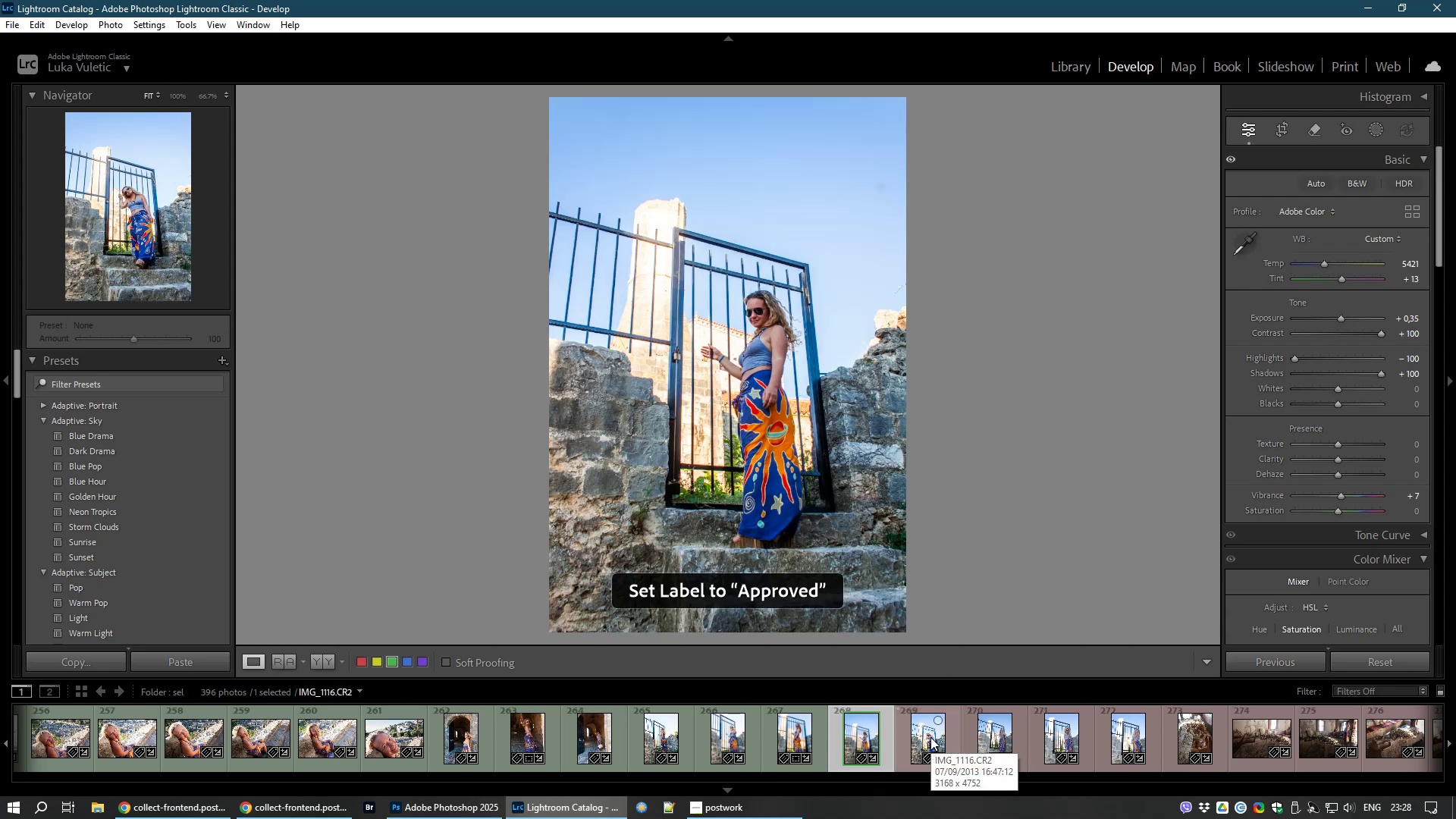 
left_click([930, 737])
 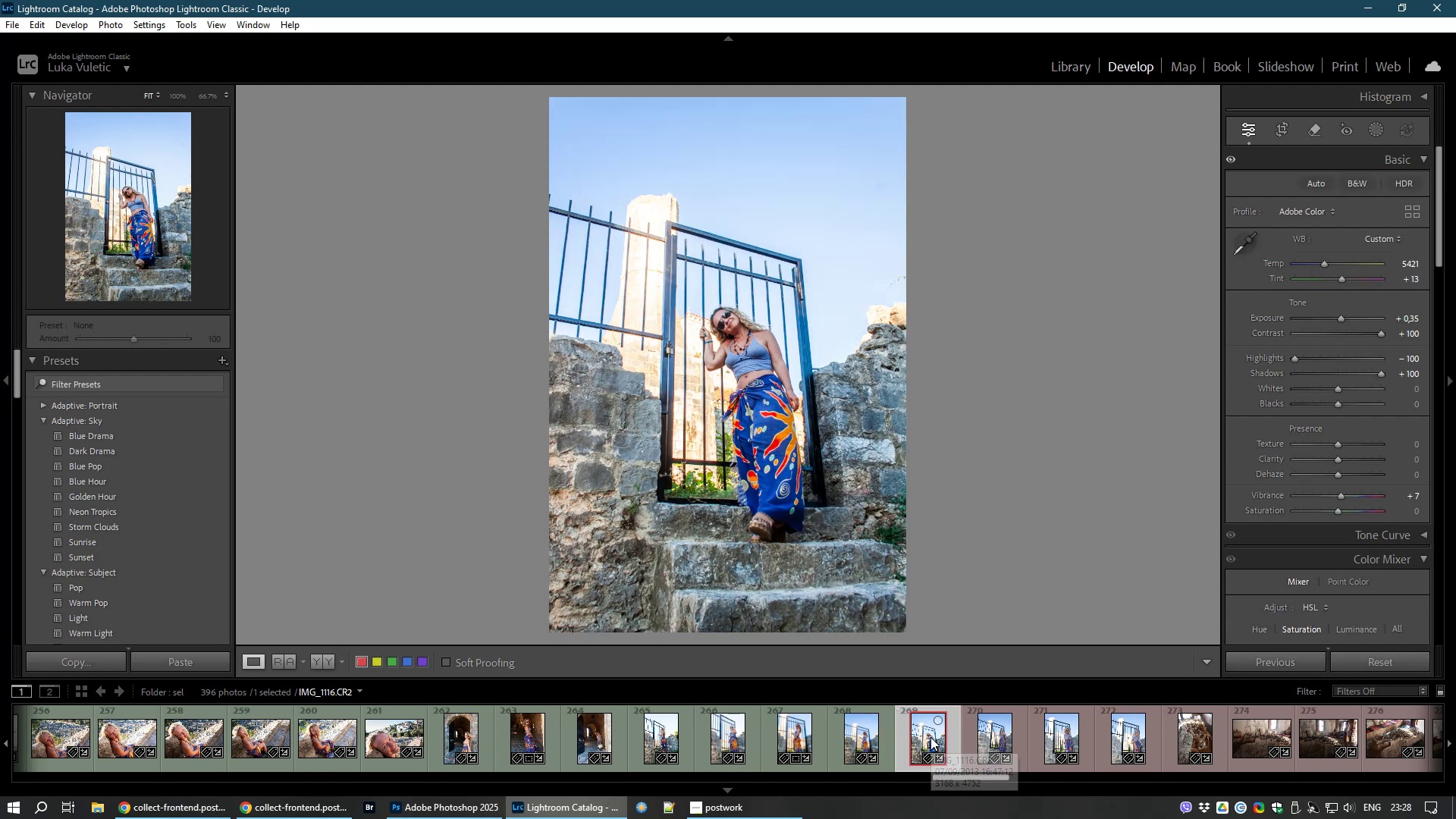 
key(8)
 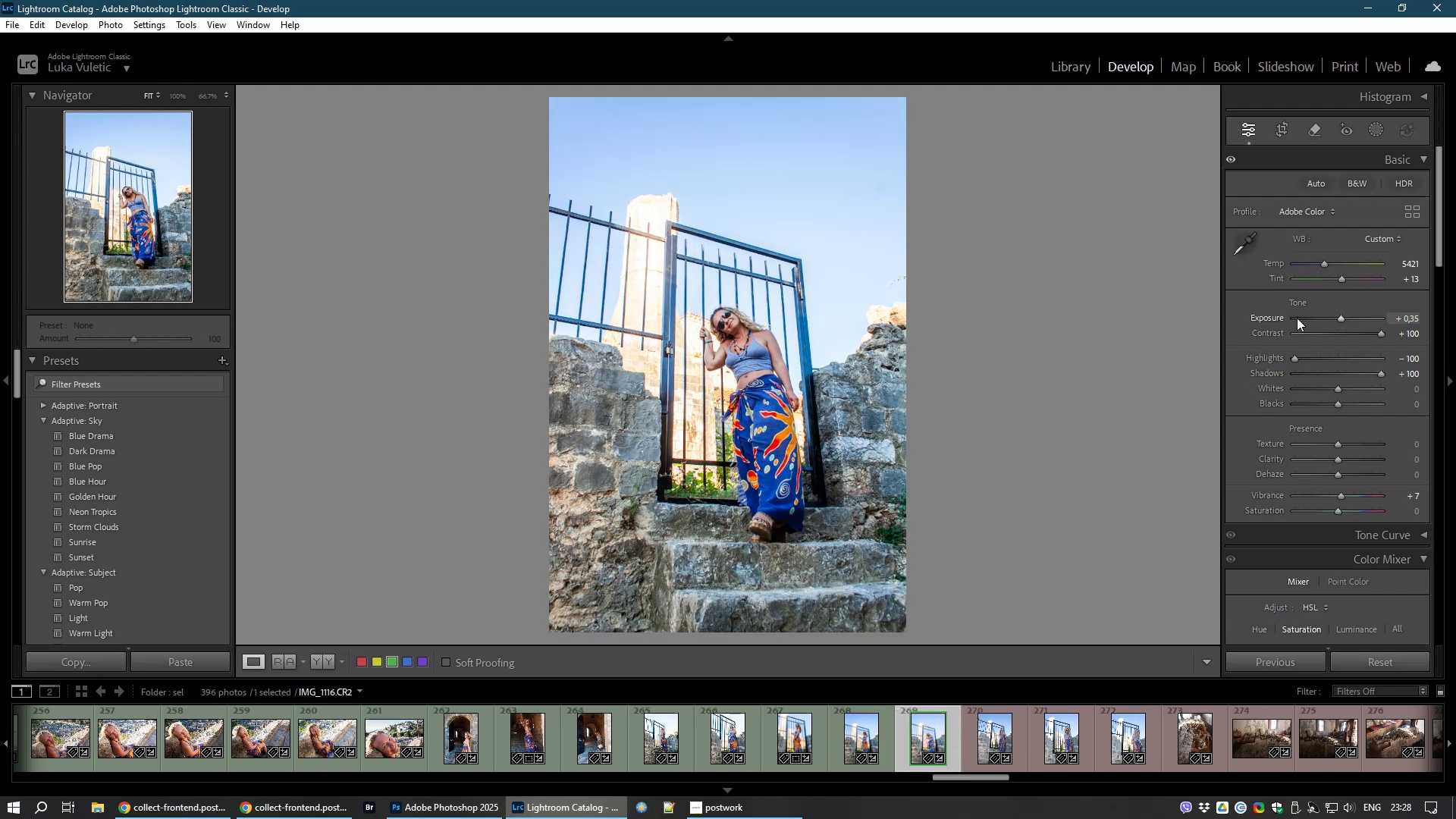 
left_click([1281, 128])
 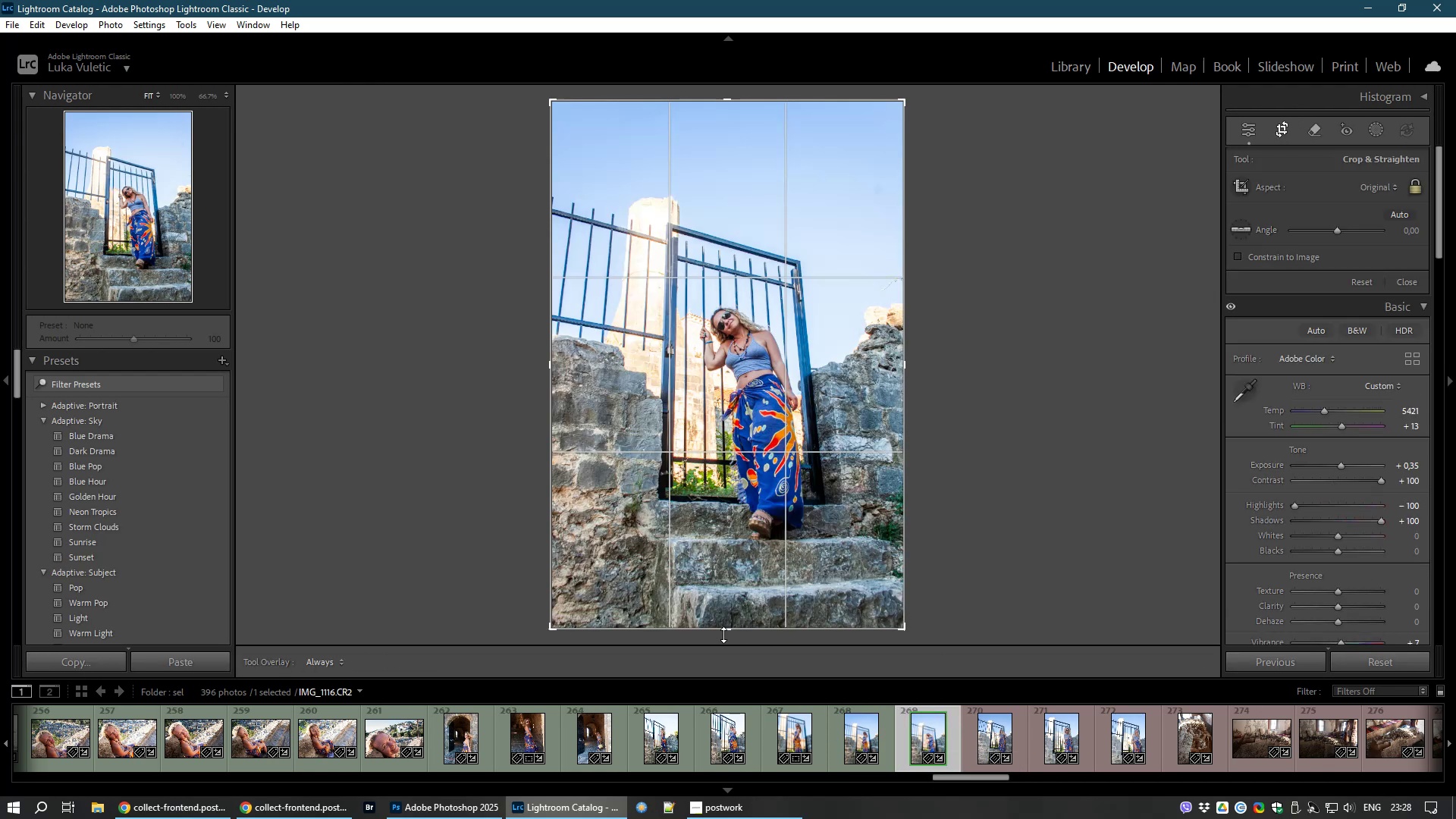 
left_click_drag(start_coordinate=[725, 635], to_coordinate=[726, 596])
 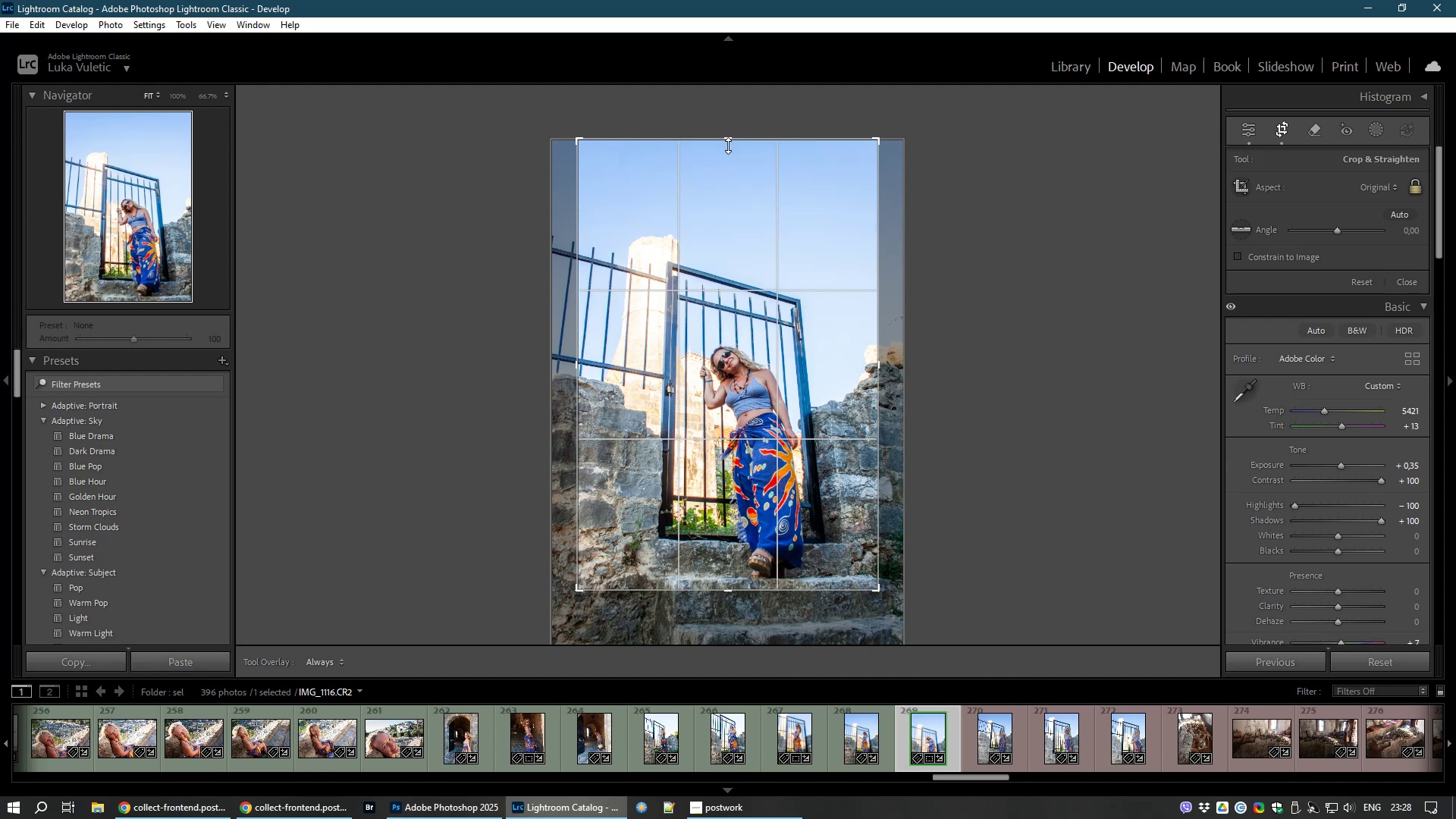 
left_click_drag(start_coordinate=[733, 138], to_coordinate=[745, 234])
 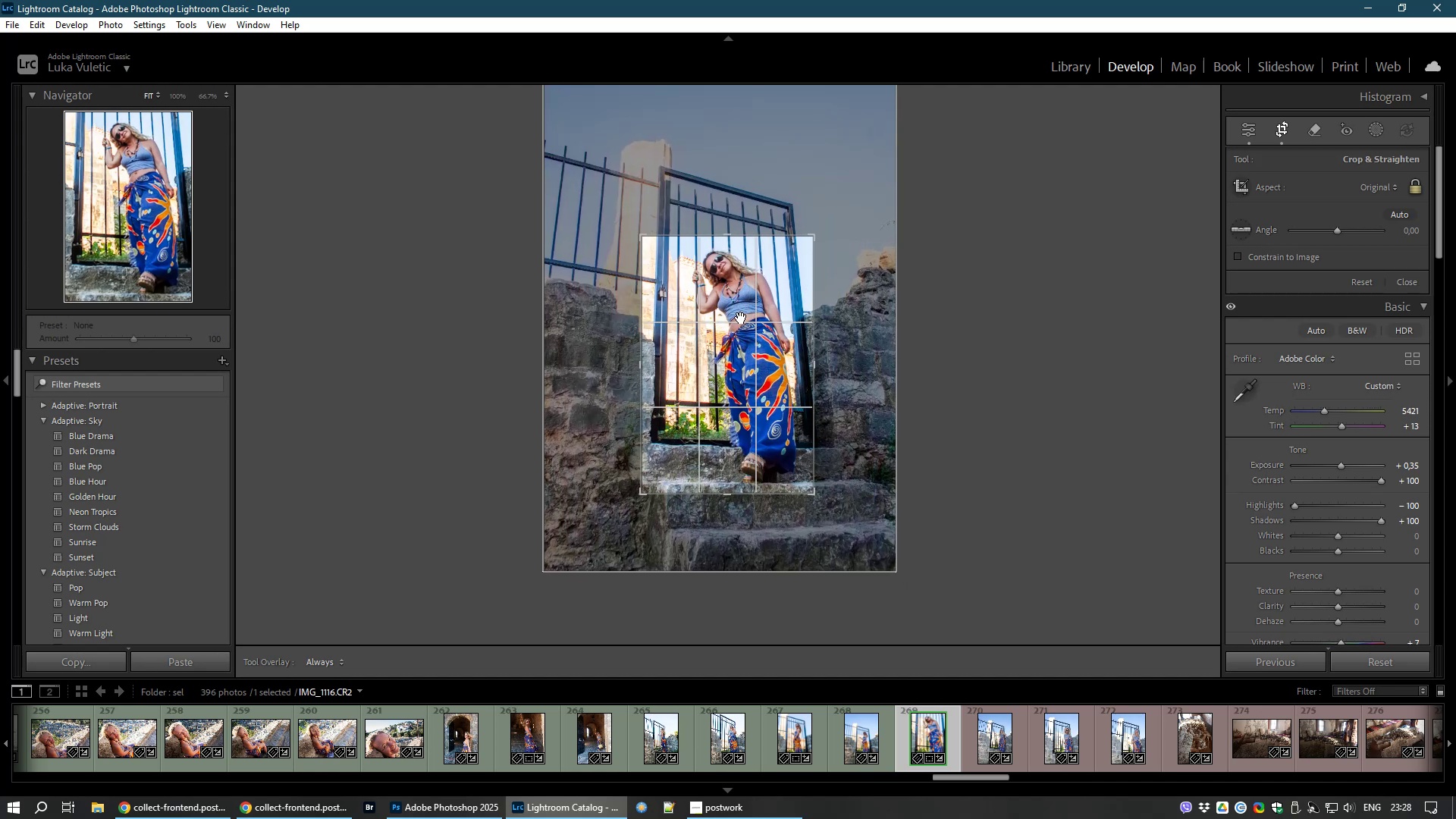 
double_click([741, 318])
 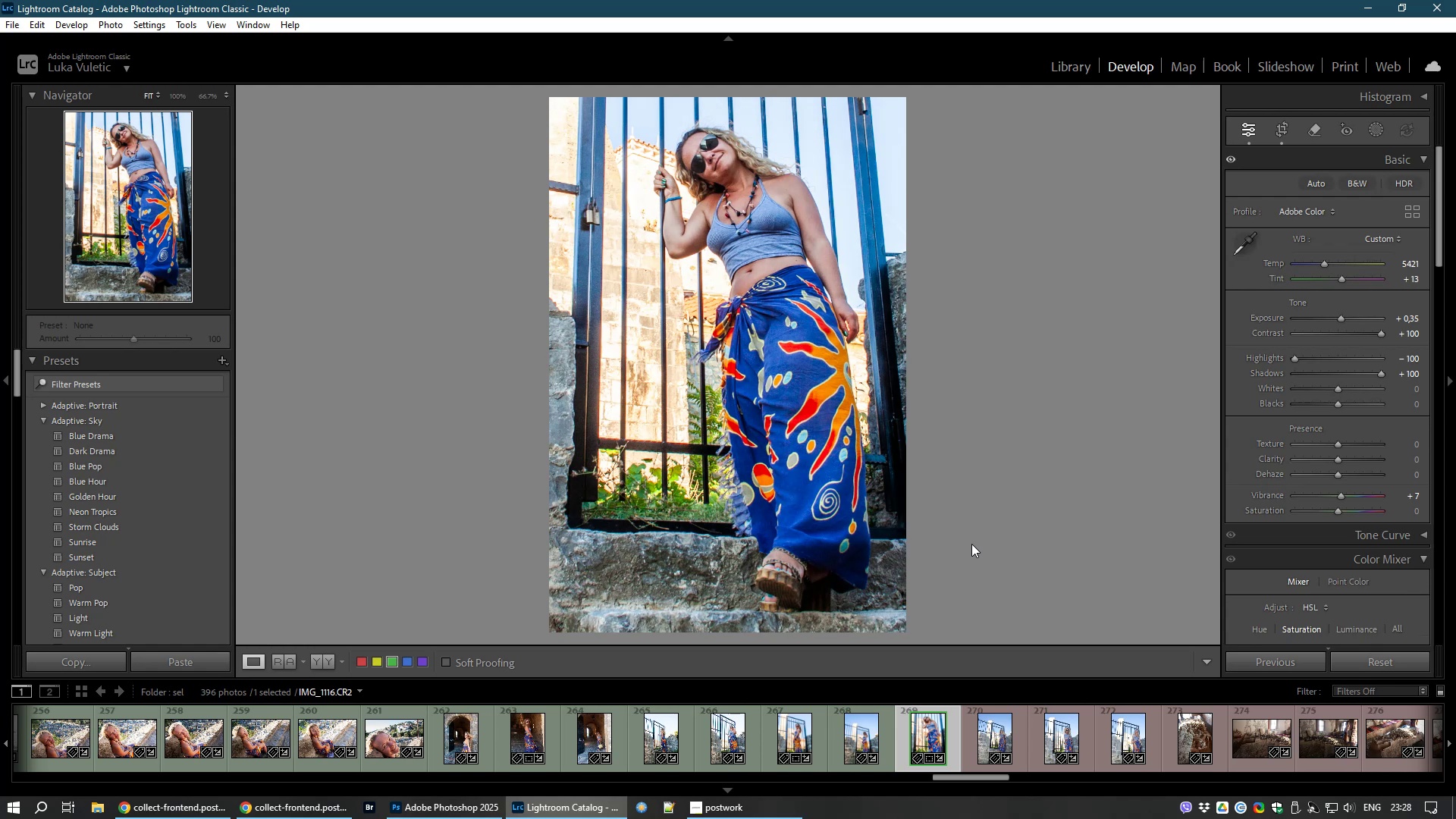 
wait(6.12)
 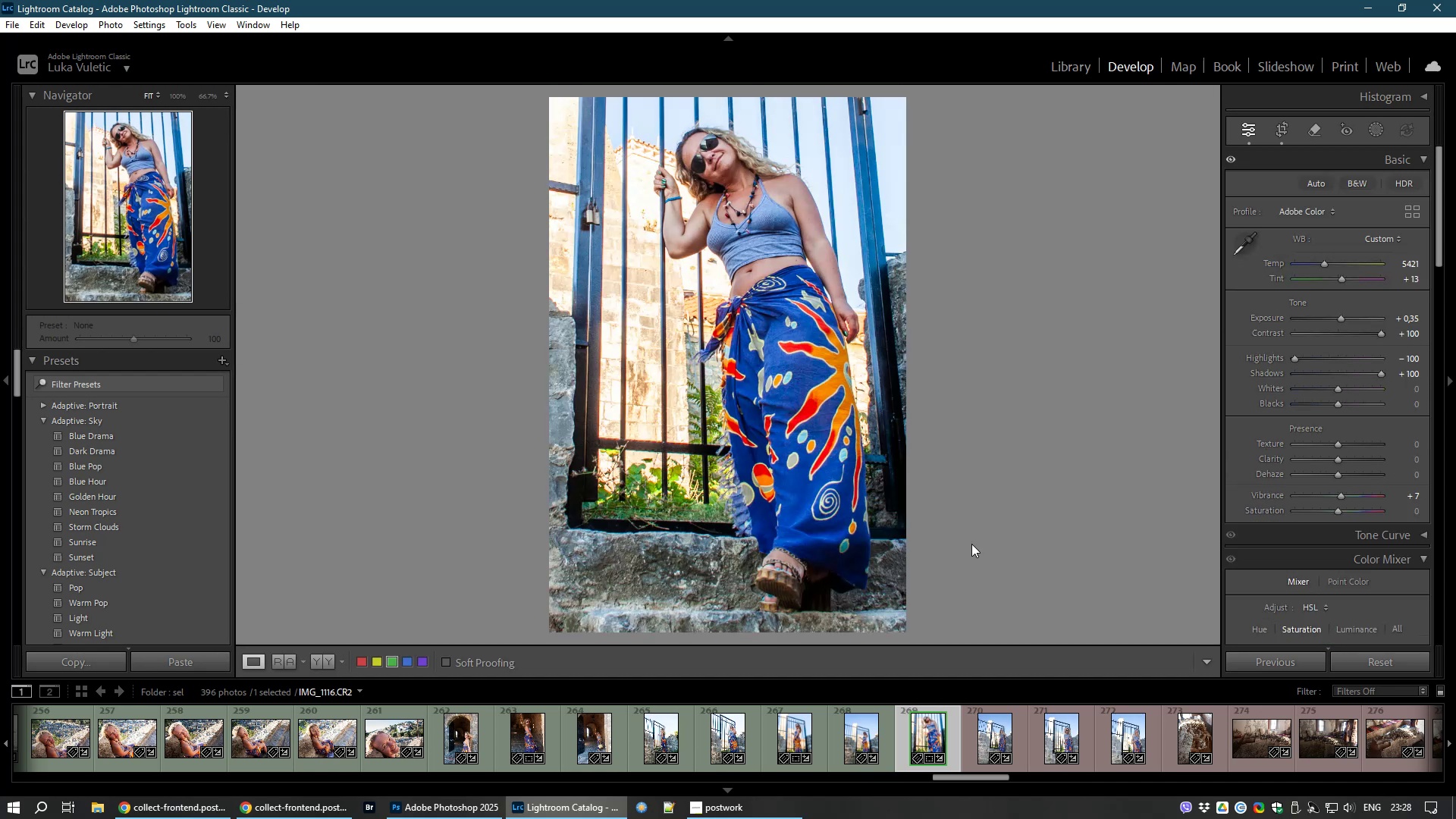 
type(ii)
 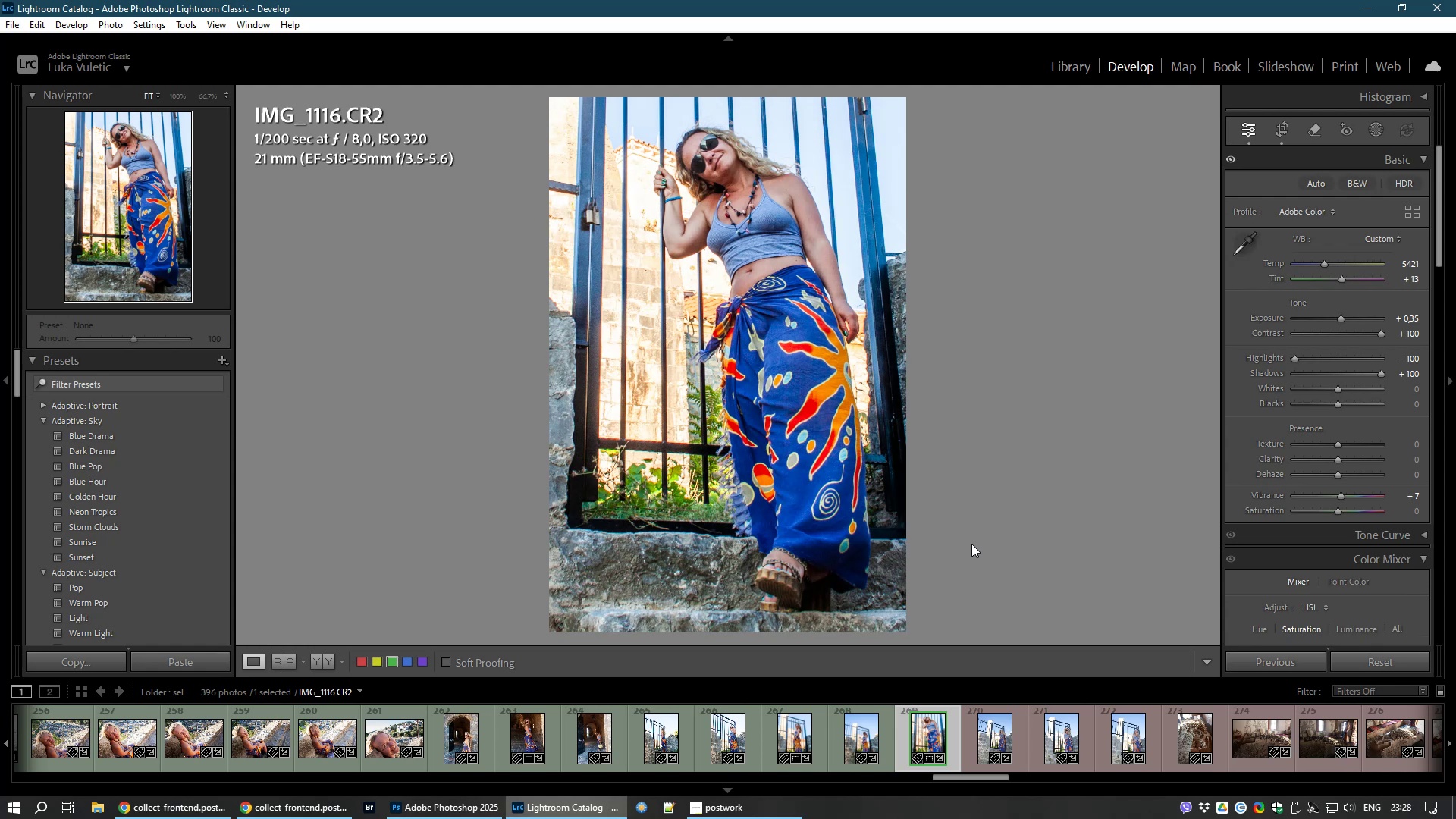 
key(I)
 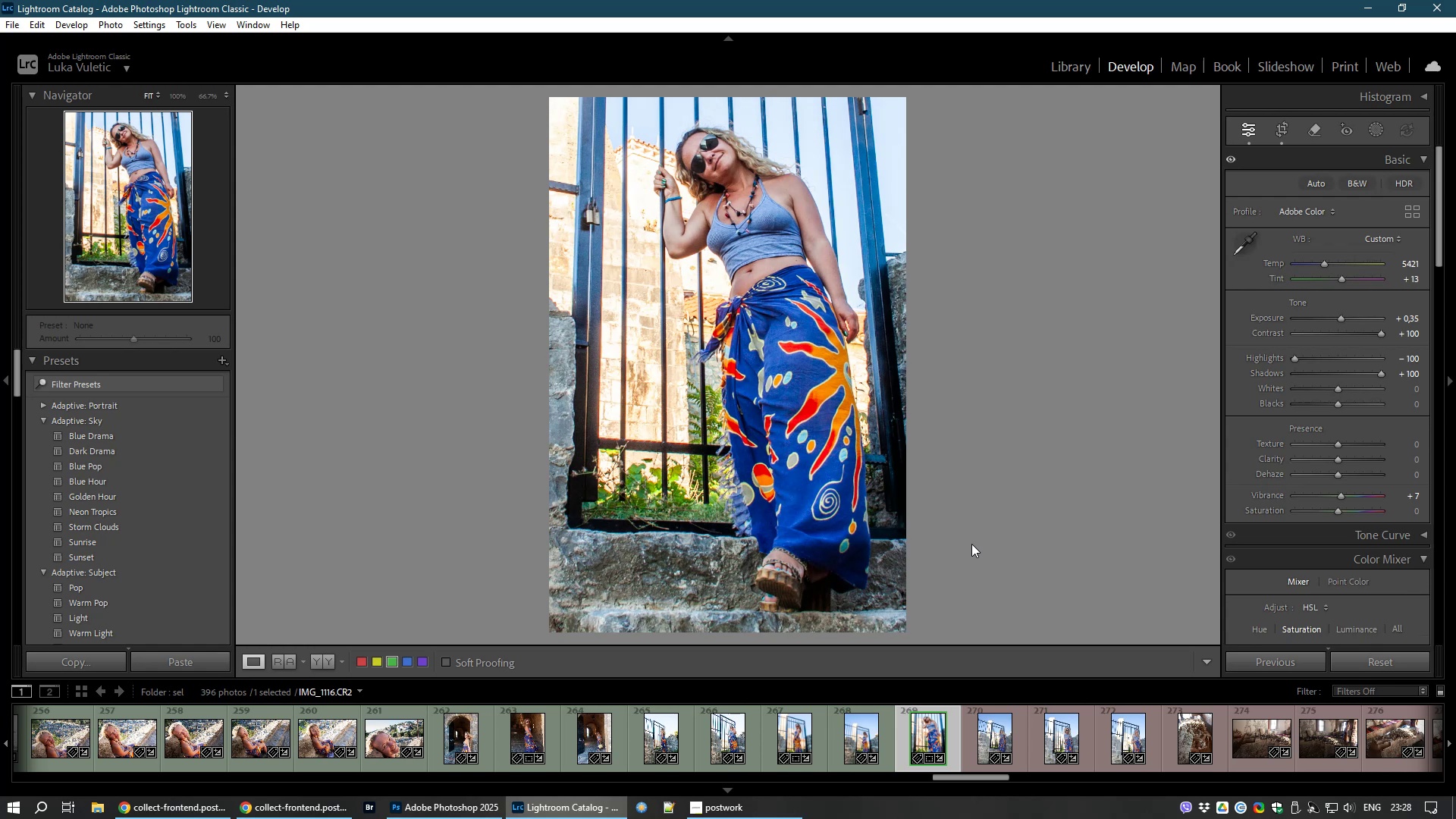 
wait(8.85)
 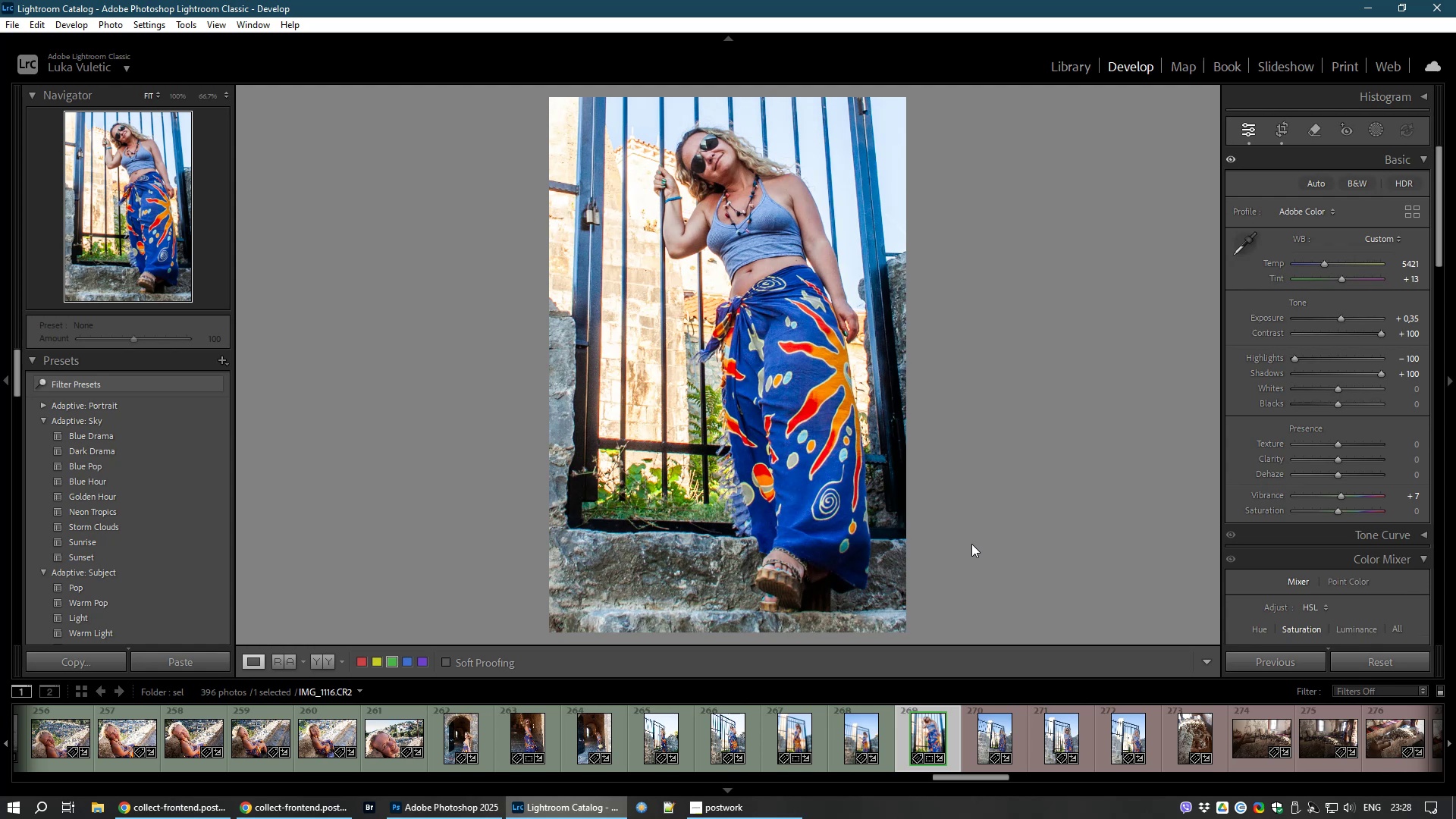 
key(8)
 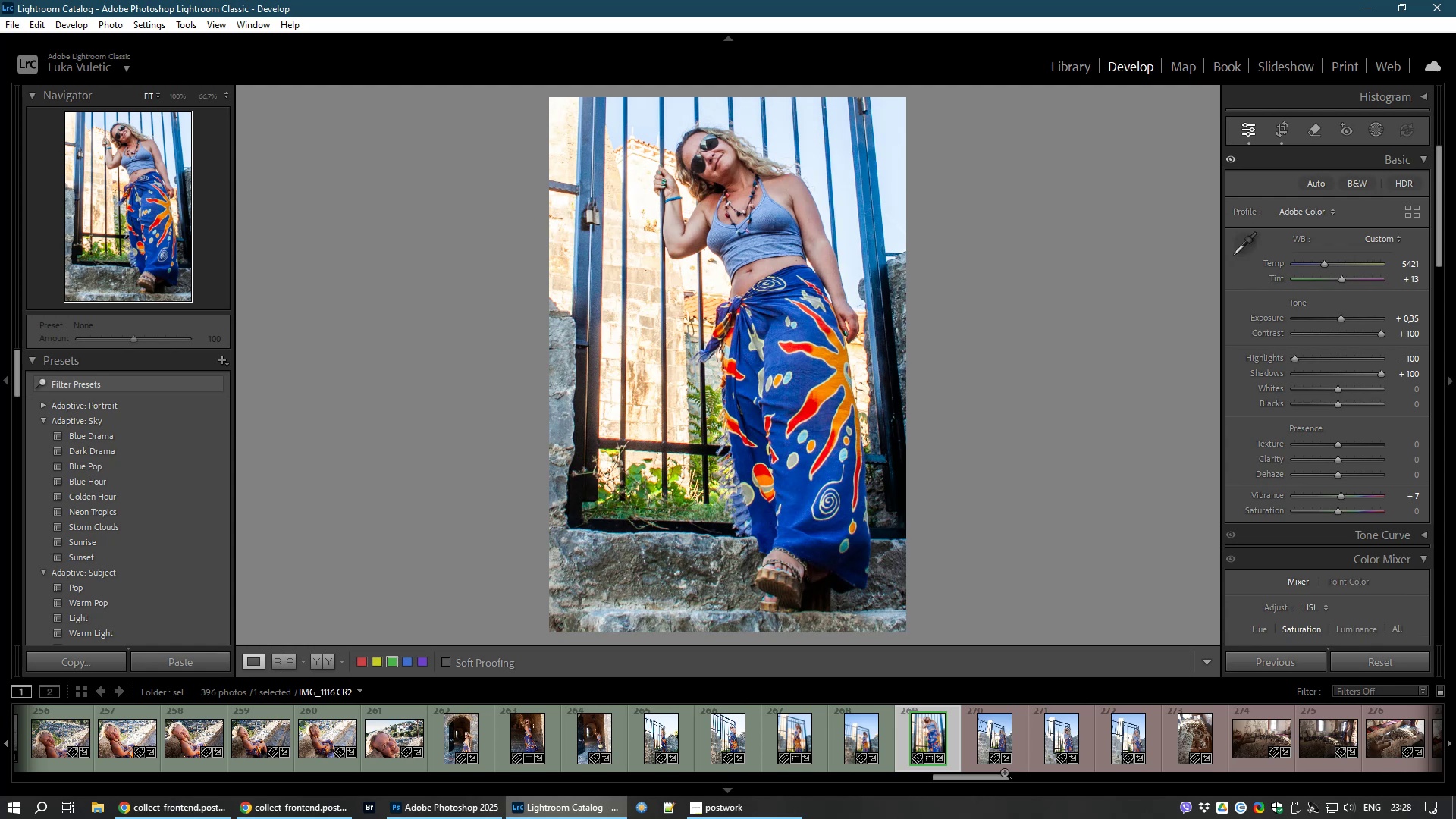 
left_click([991, 732])
 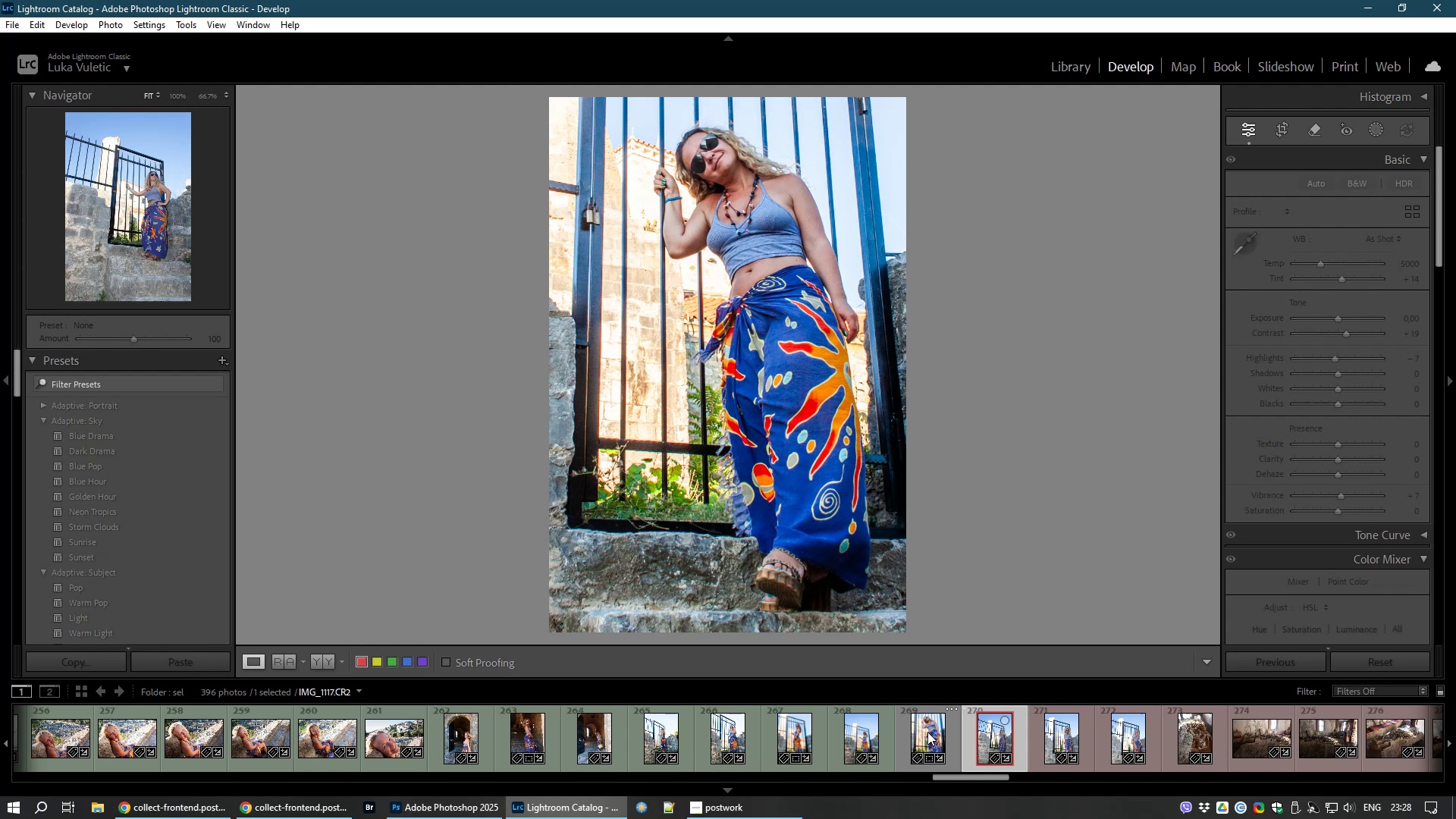 
left_click([927, 732])
 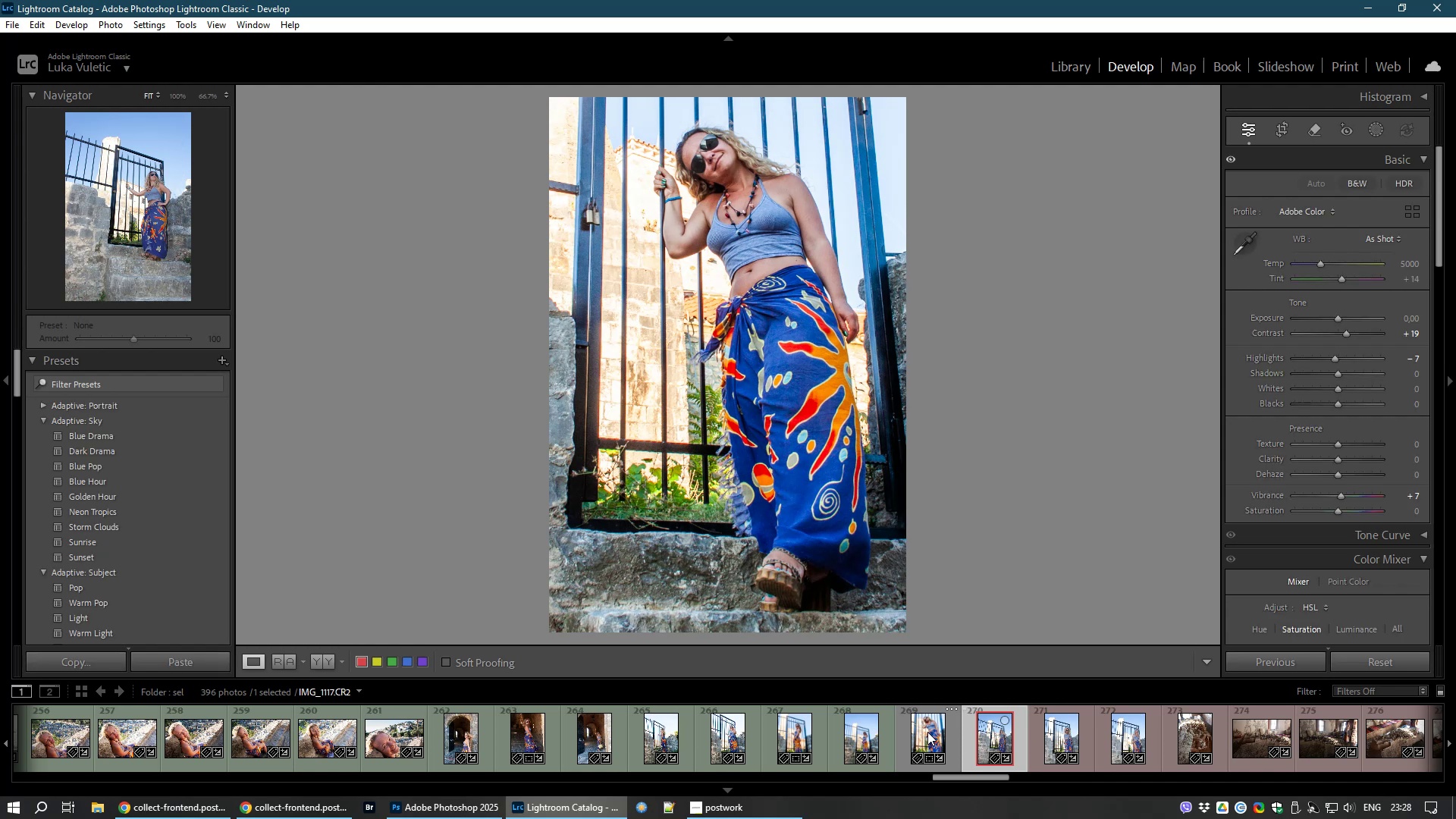 
key(8)
 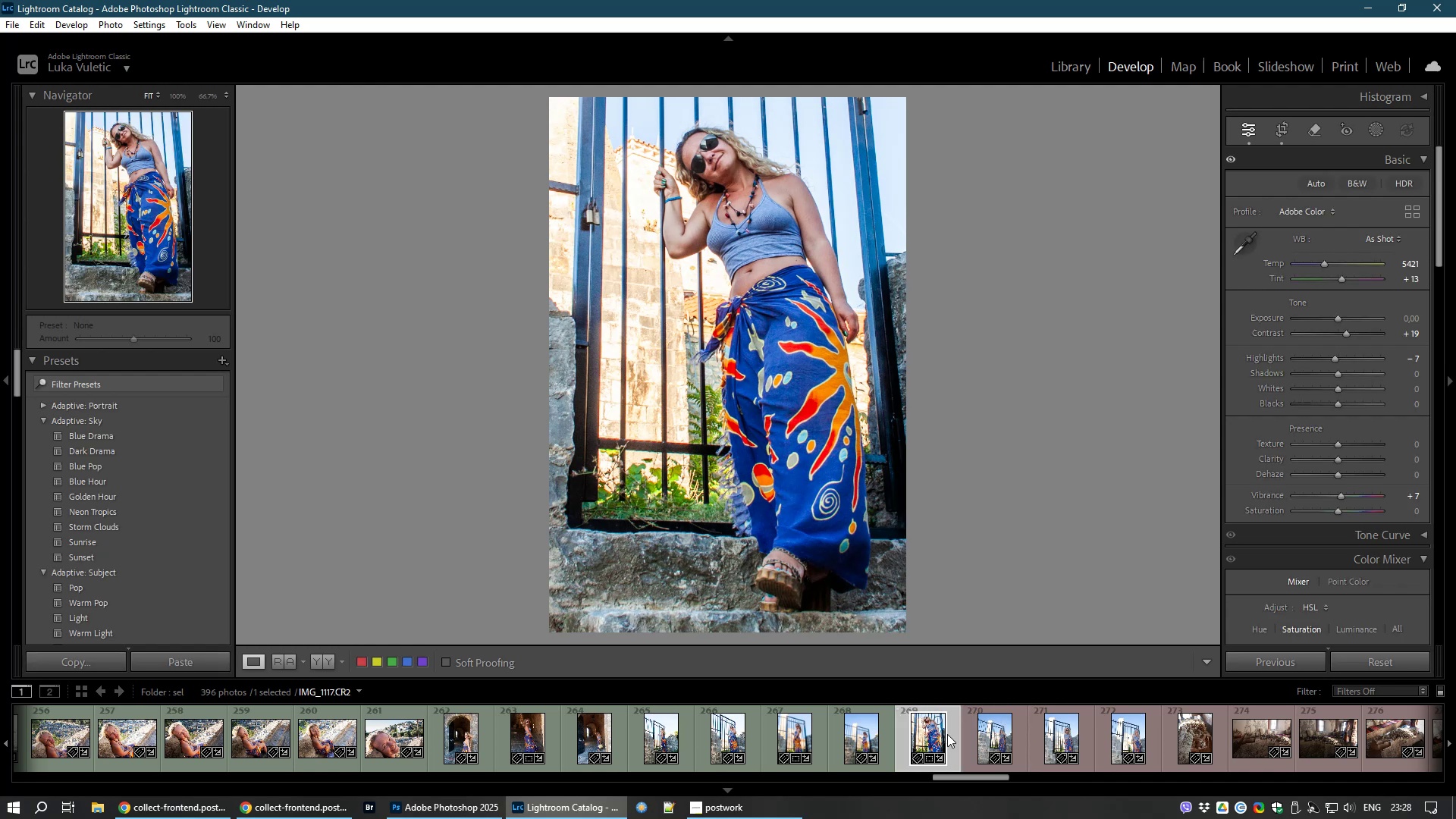 
left_click([990, 744])
 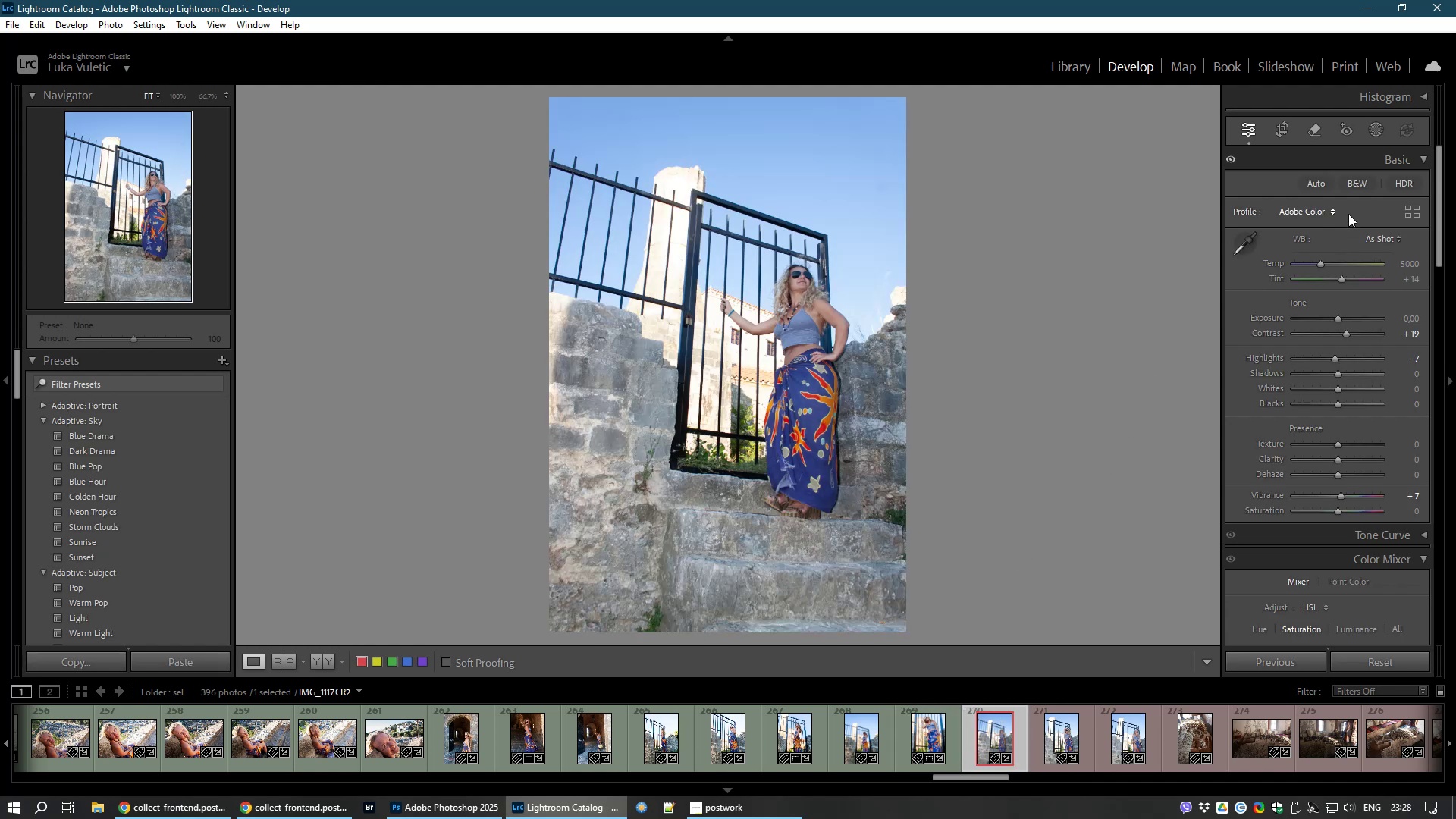 
left_click([1288, 135])
 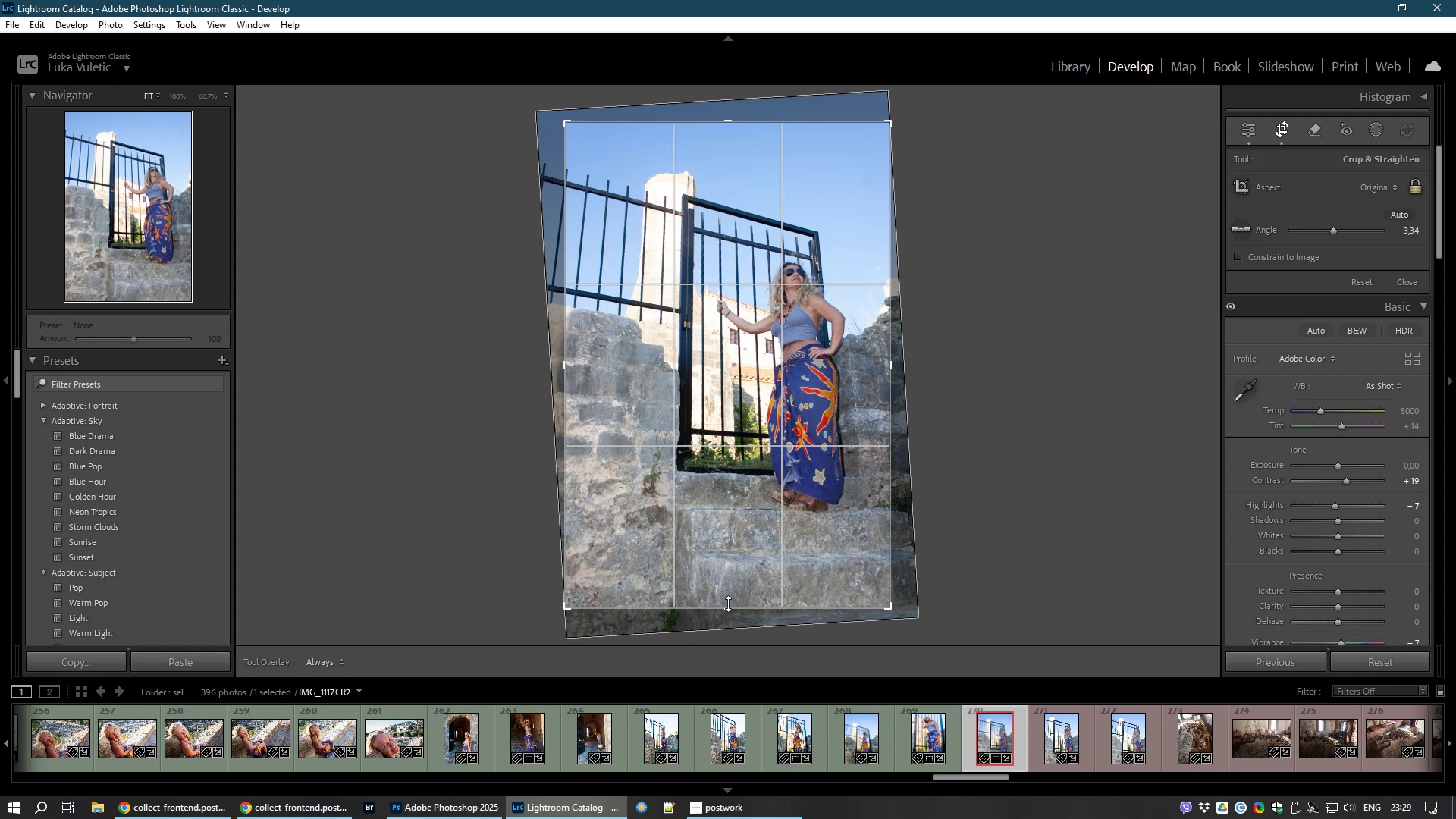 
wait(6.32)
 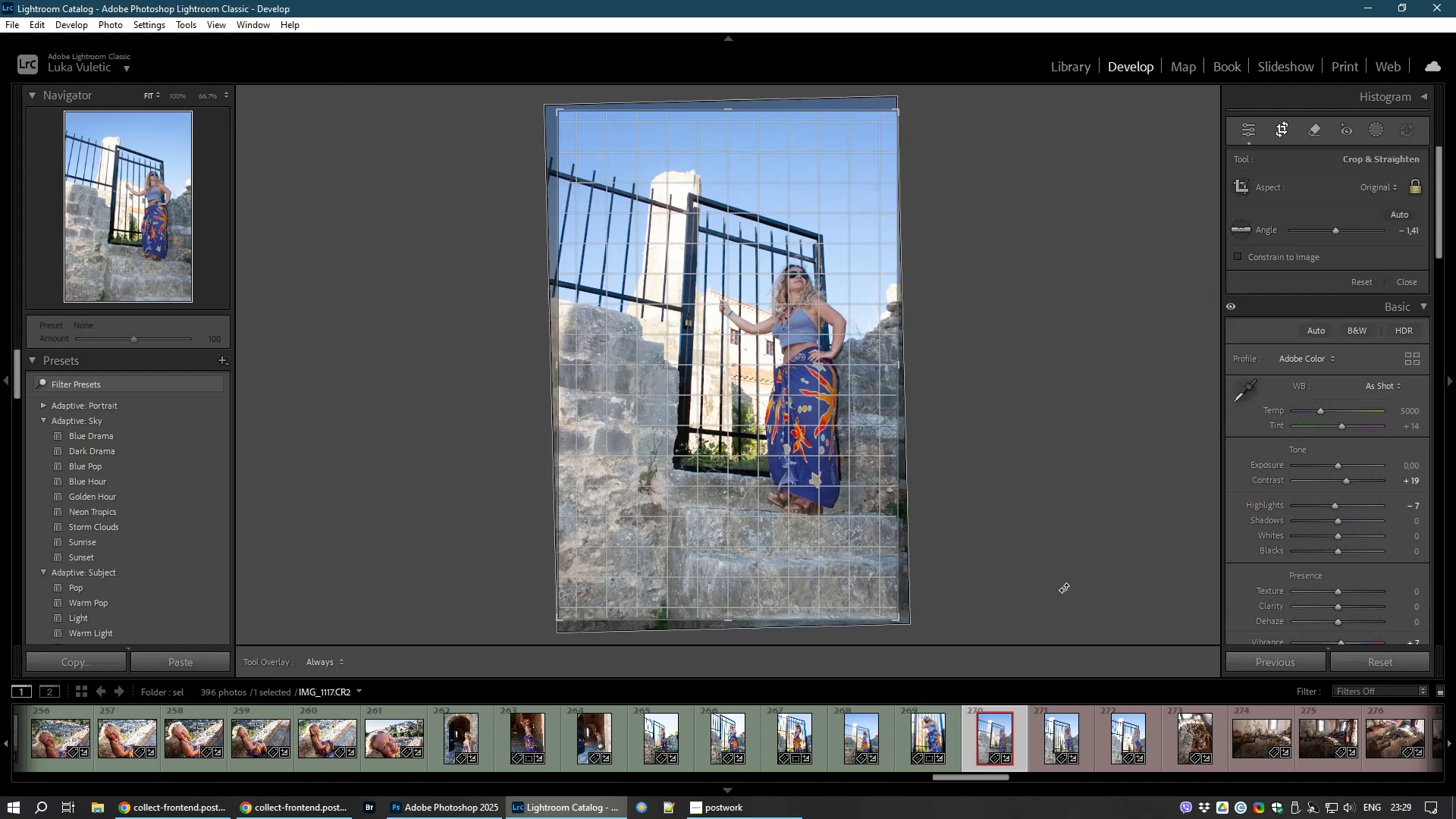 
left_click_drag(start_coordinate=[568, 364], to_coordinate=[598, 372])
 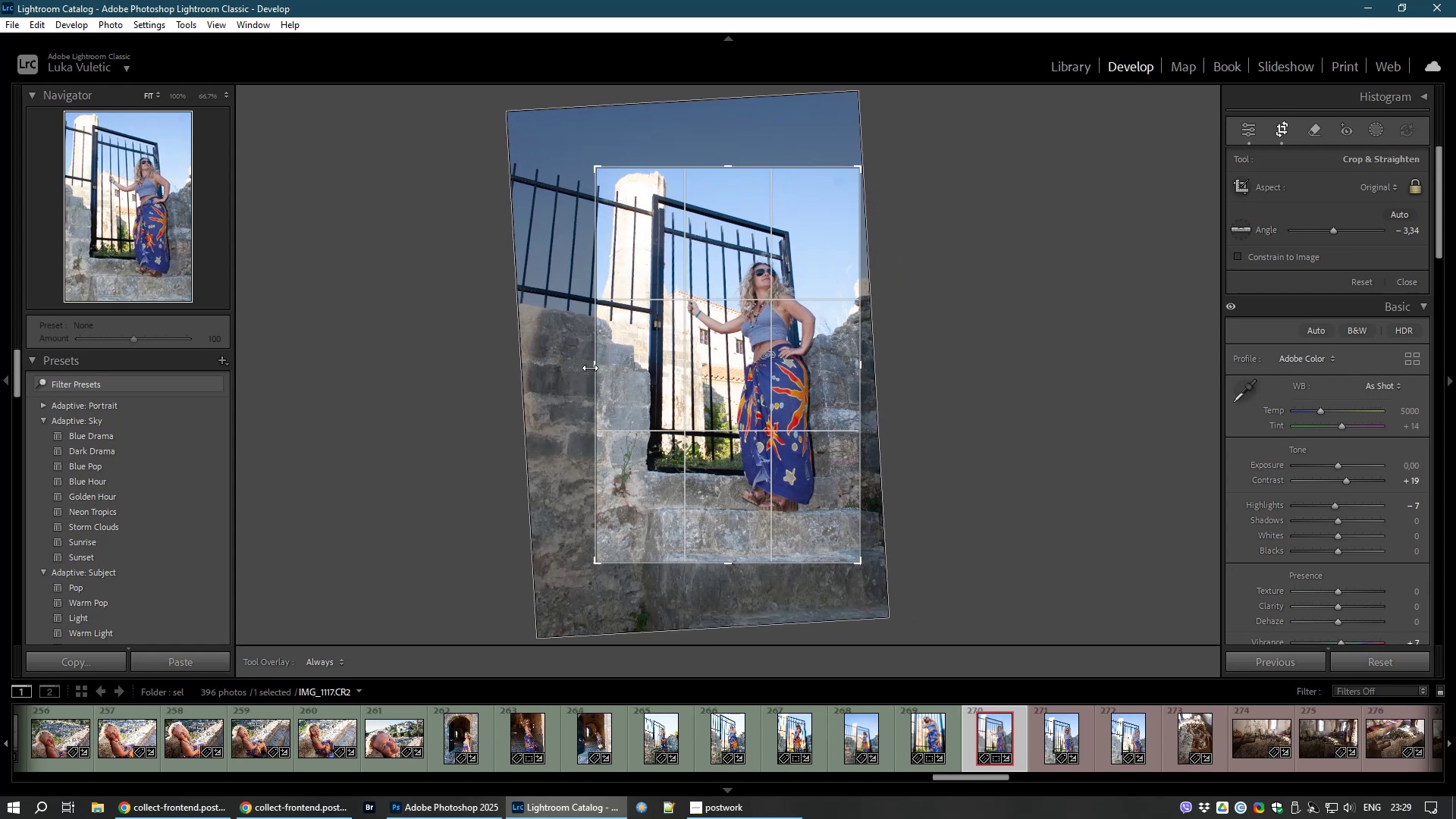 
left_click_drag(start_coordinate=[588, 367], to_coordinate=[607, 370])
 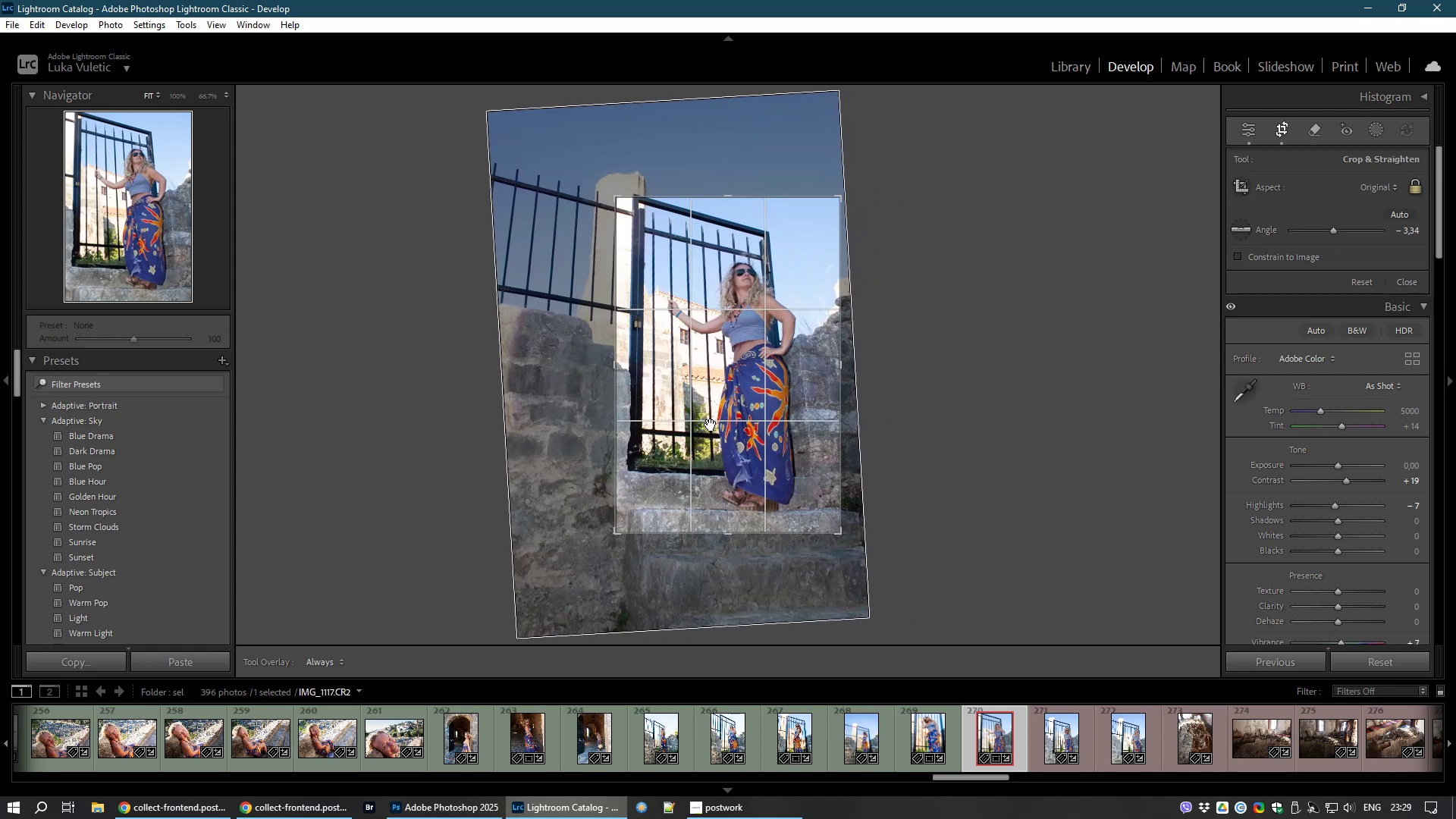 
left_click_drag(start_coordinate=[711, 425], to_coordinate=[711, 412])
 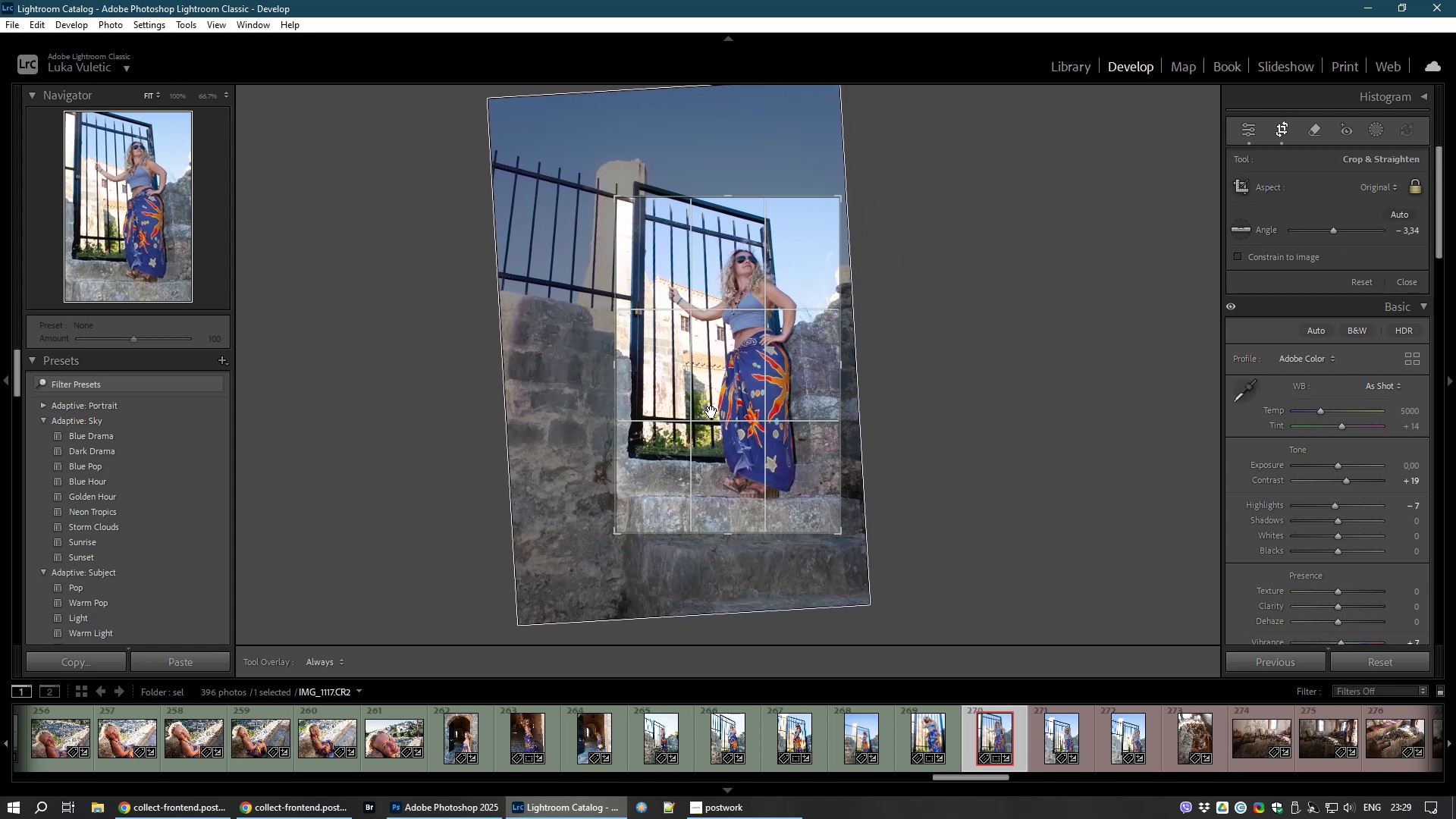 
double_click([711, 412])
 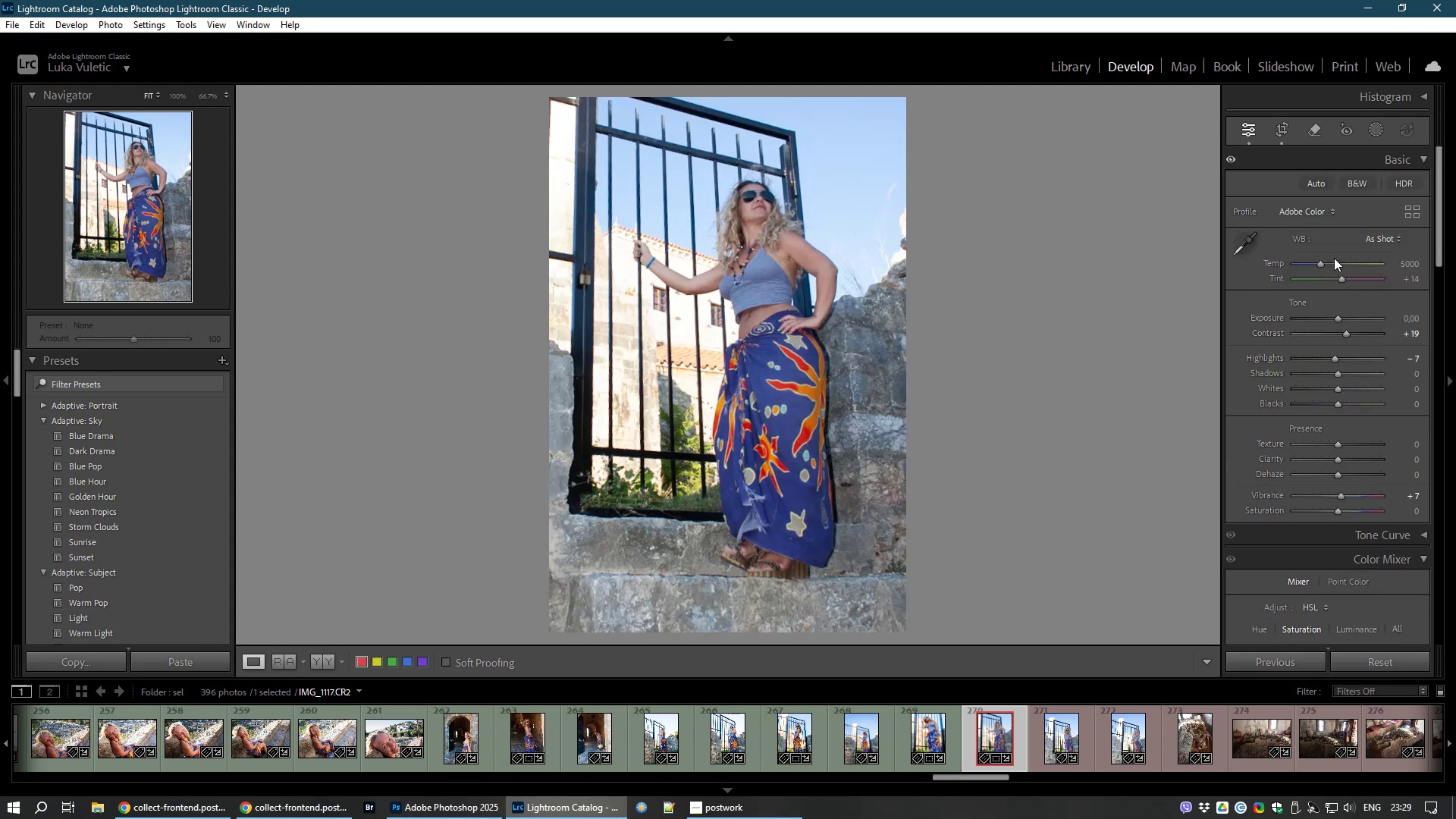 
wait(5.14)
 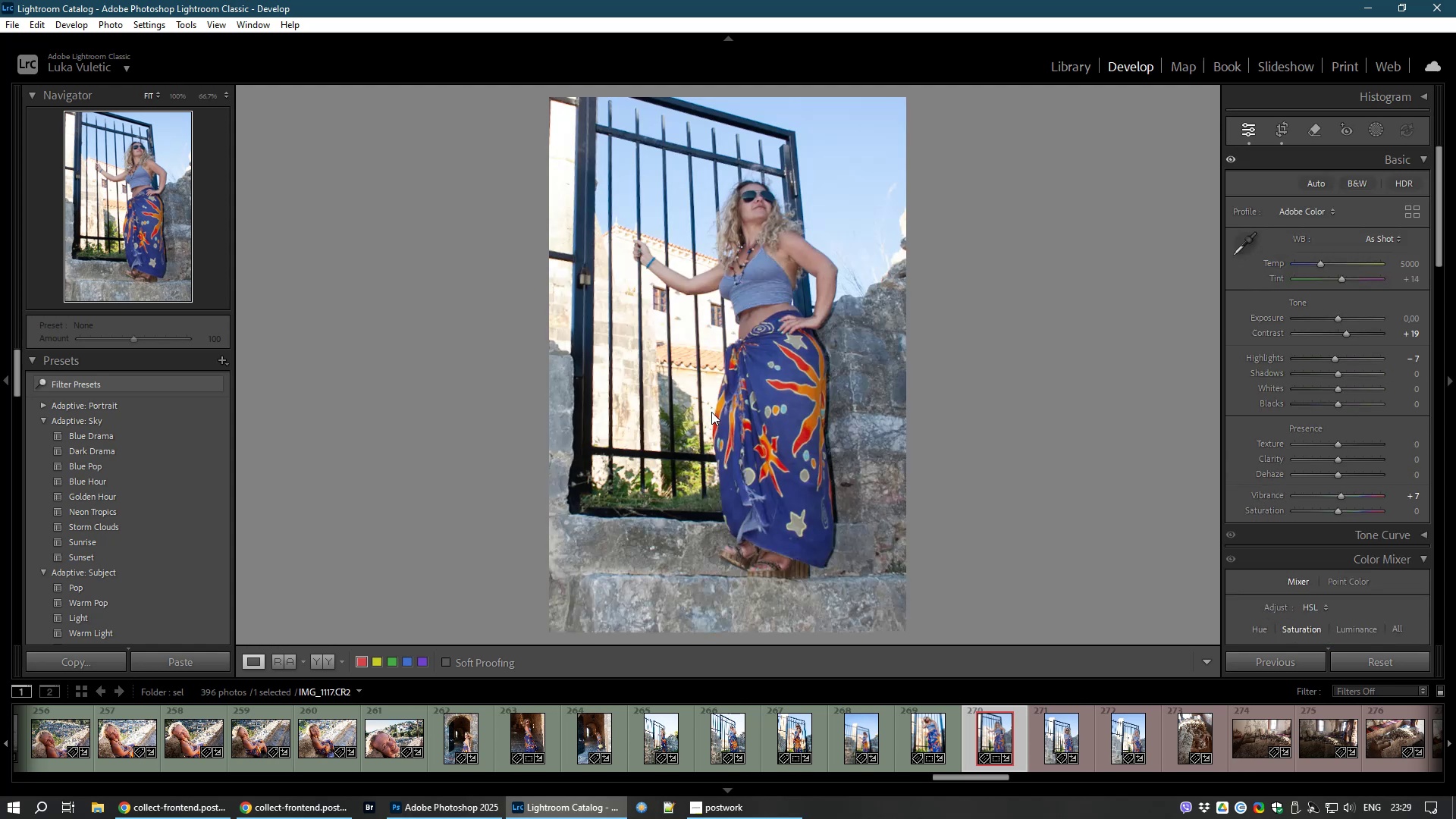 
left_click_drag(start_coordinate=[1321, 262], to_coordinate=[1327, 263])
 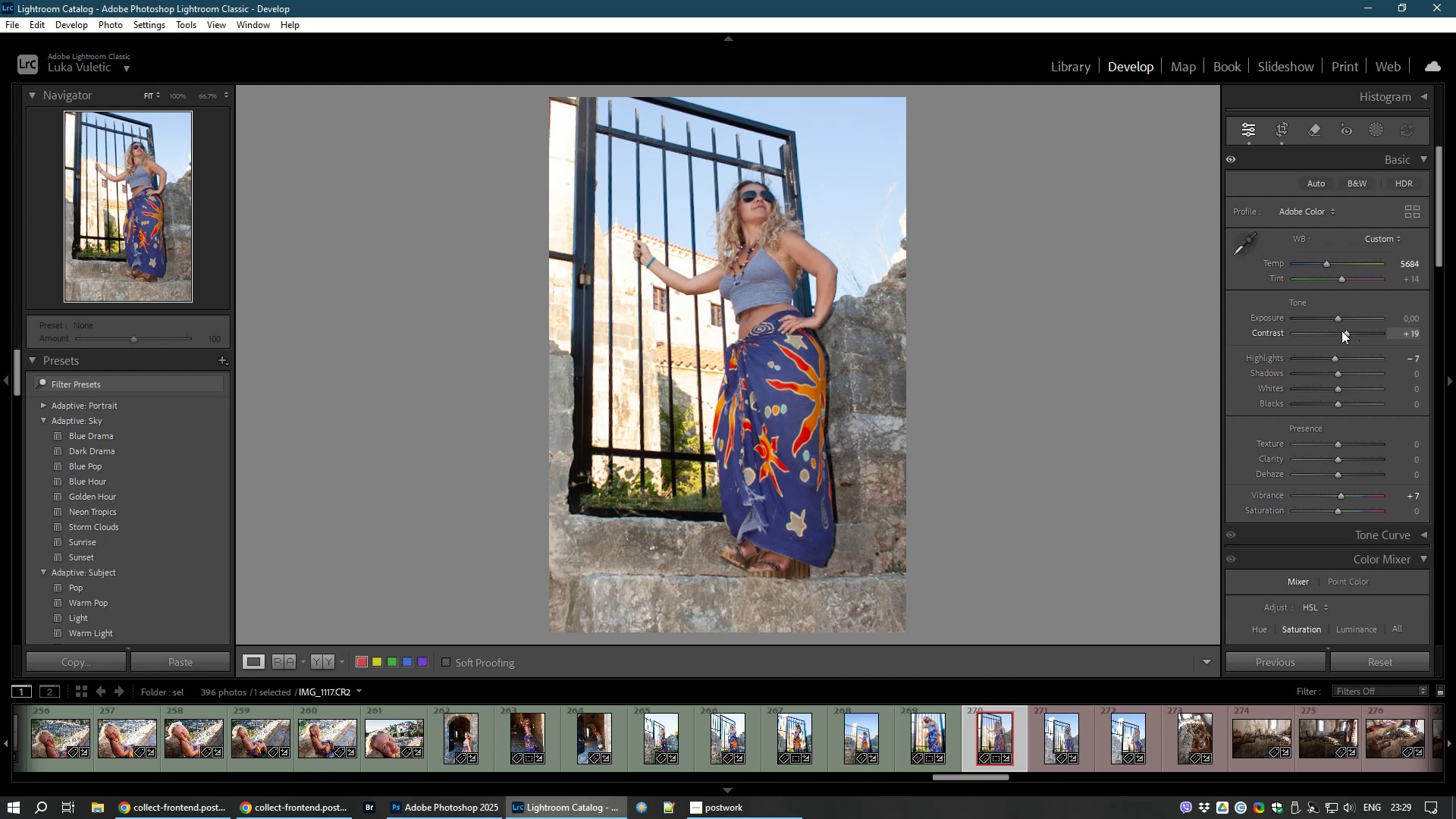 
left_click_drag(start_coordinate=[1345, 332], to_coordinate=[1354, 332])
 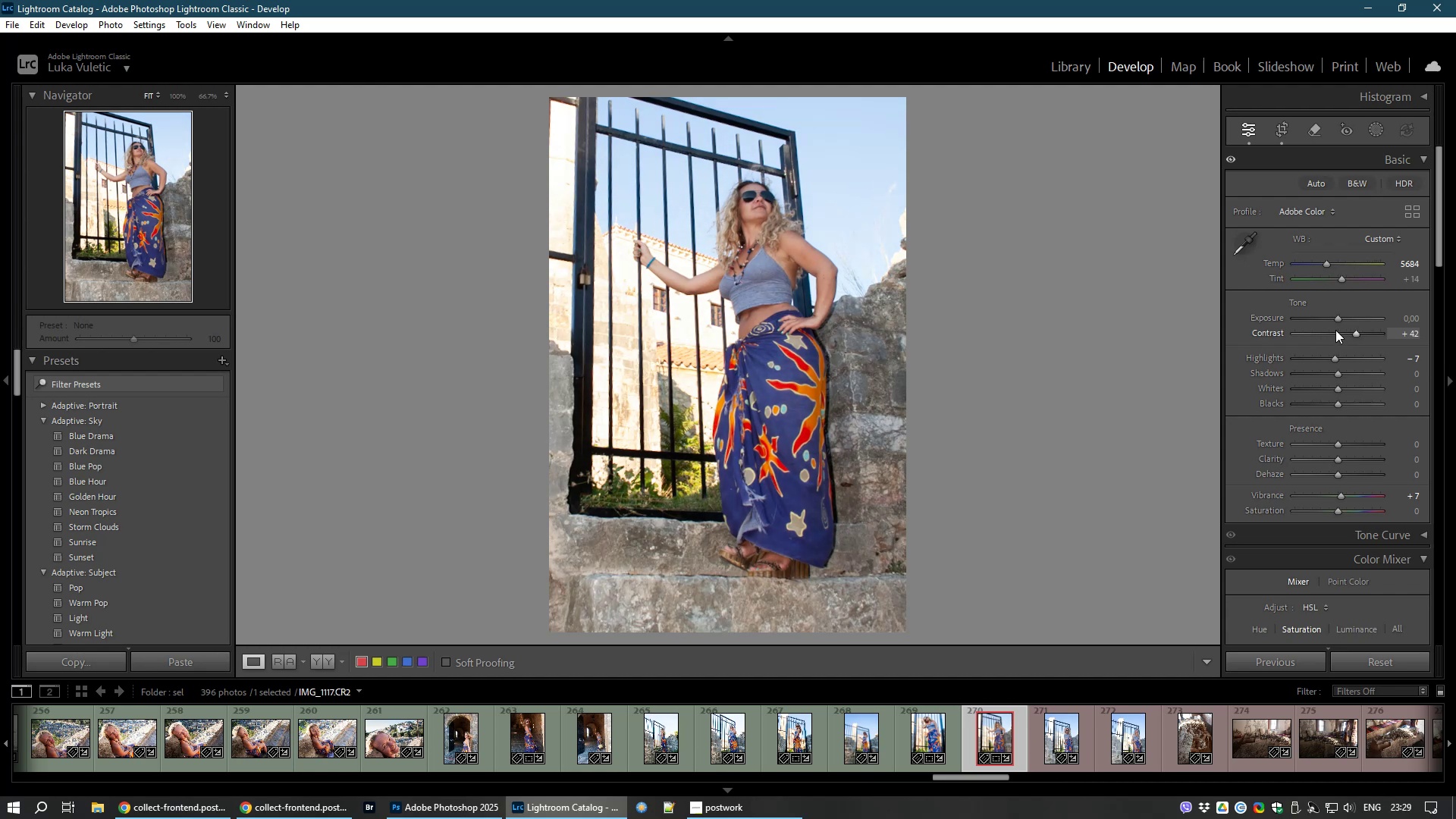 
hold_key(key=ShiftLeft, duration=1.5)
left_click([1122, 739])
 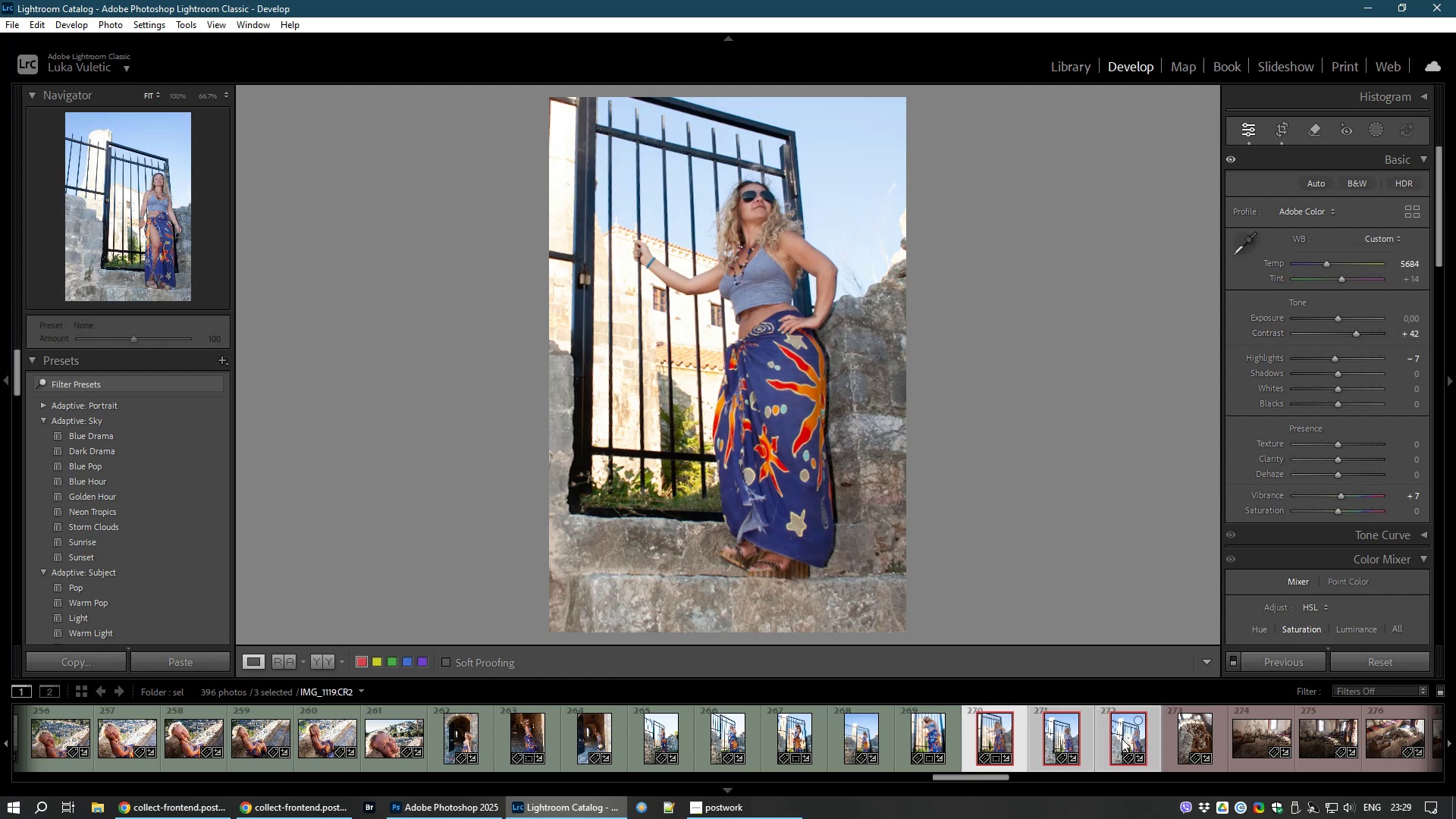 
key(Shift+ShiftLeft)
 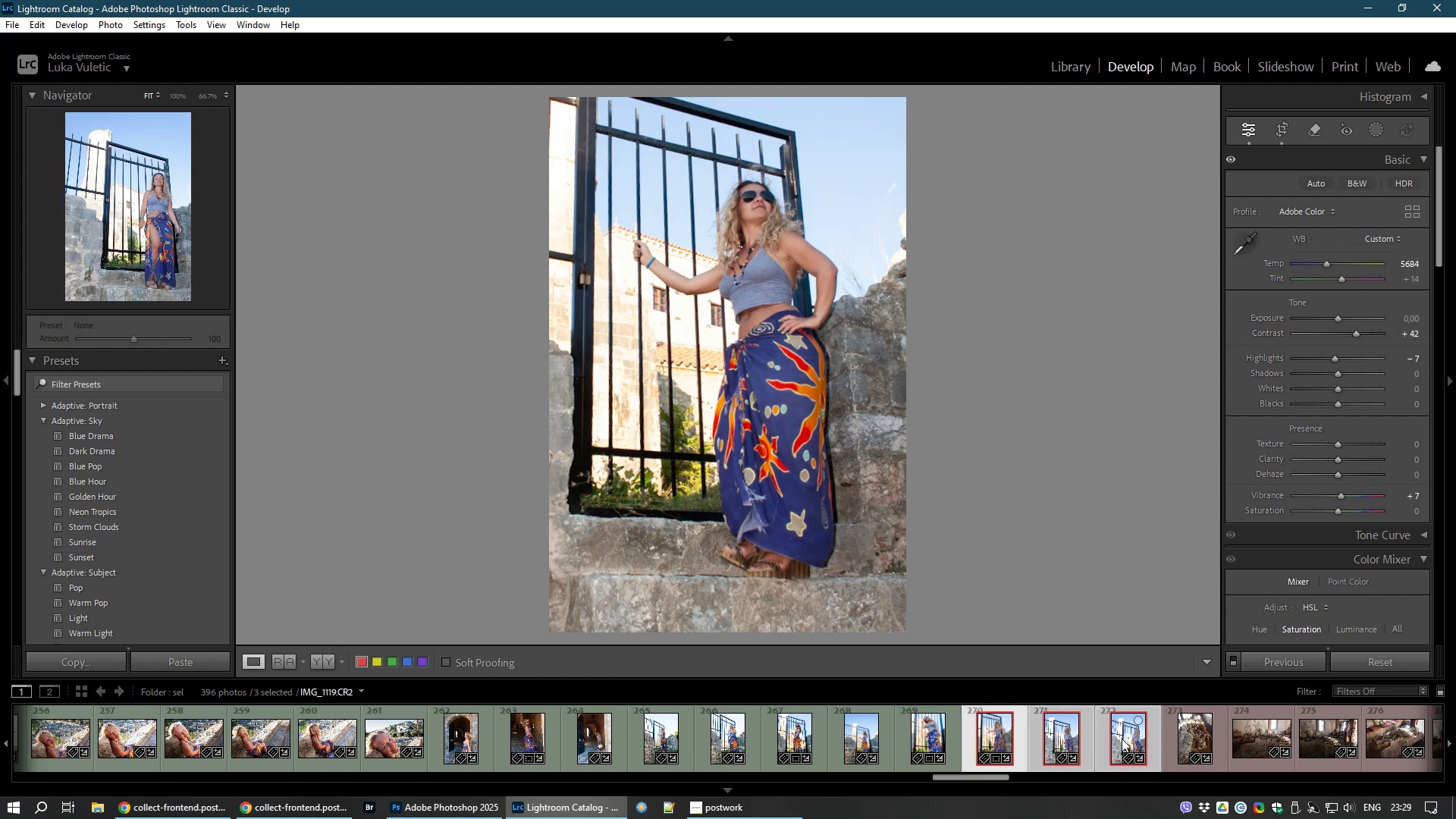 
key(Shift+ShiftLeft)
 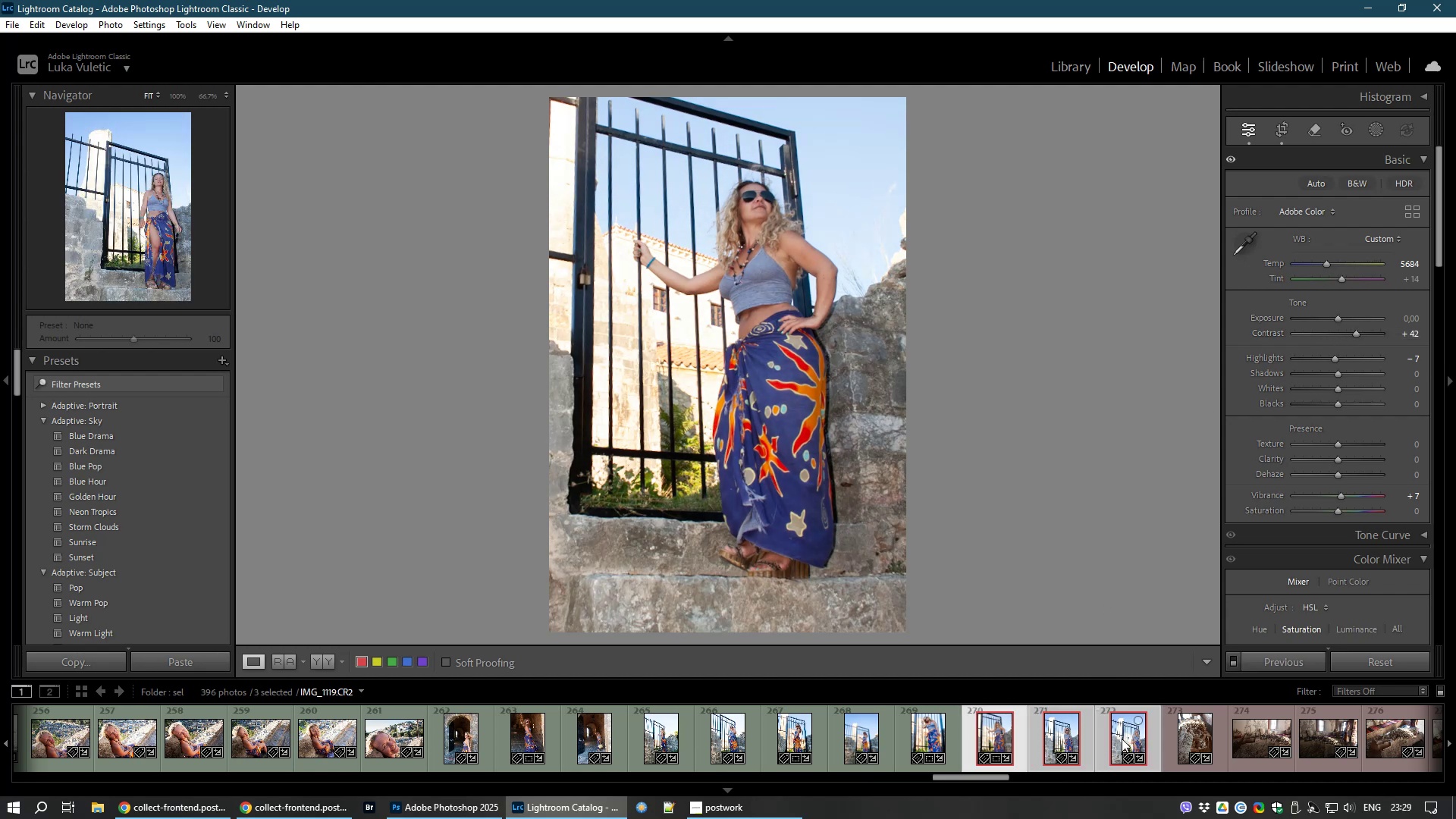 
key(Shift+ShiftLeft)
 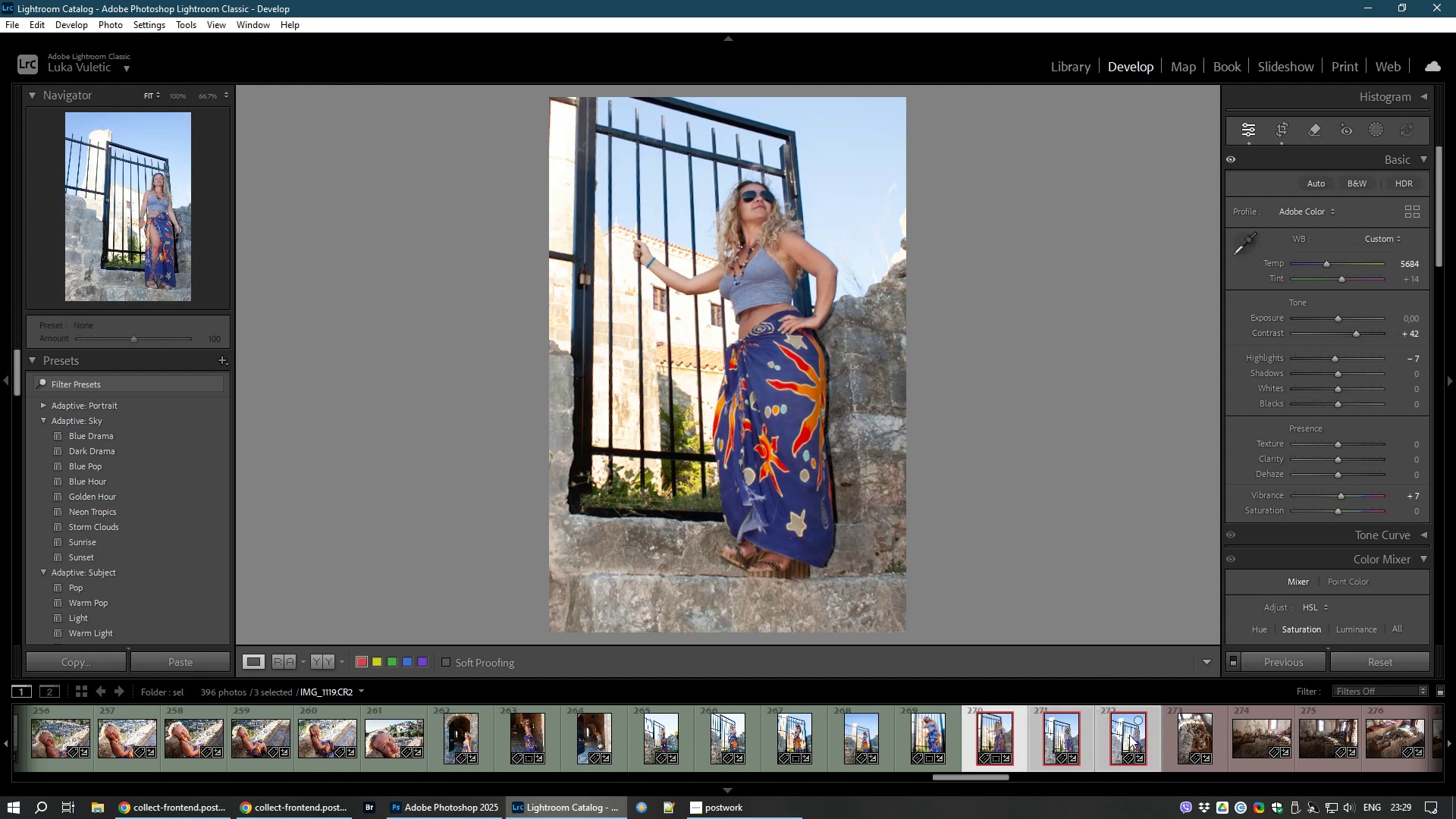 
key(Shift+ShiftLeft)
 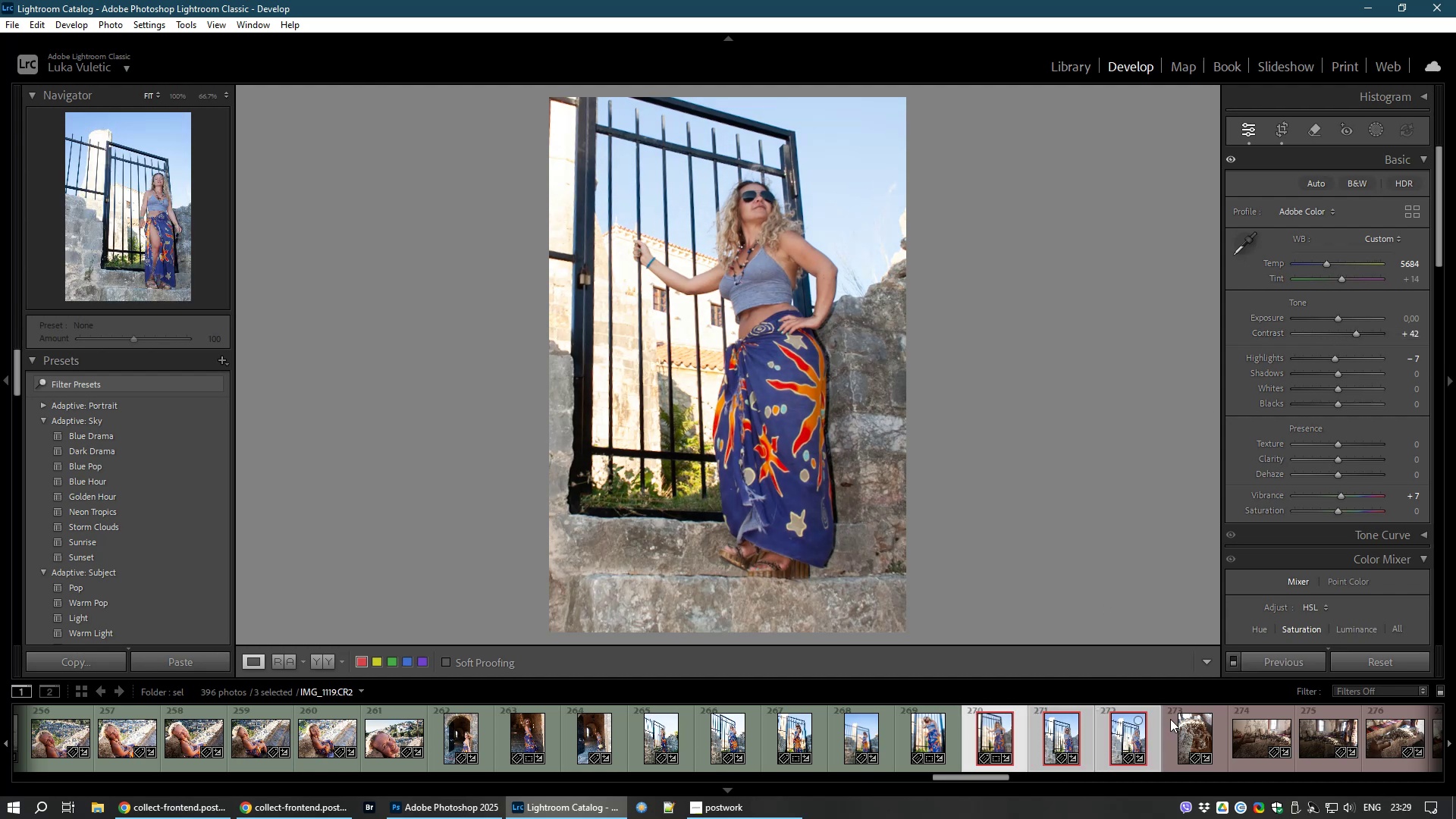 
key(Shift+ShiftLeft)
 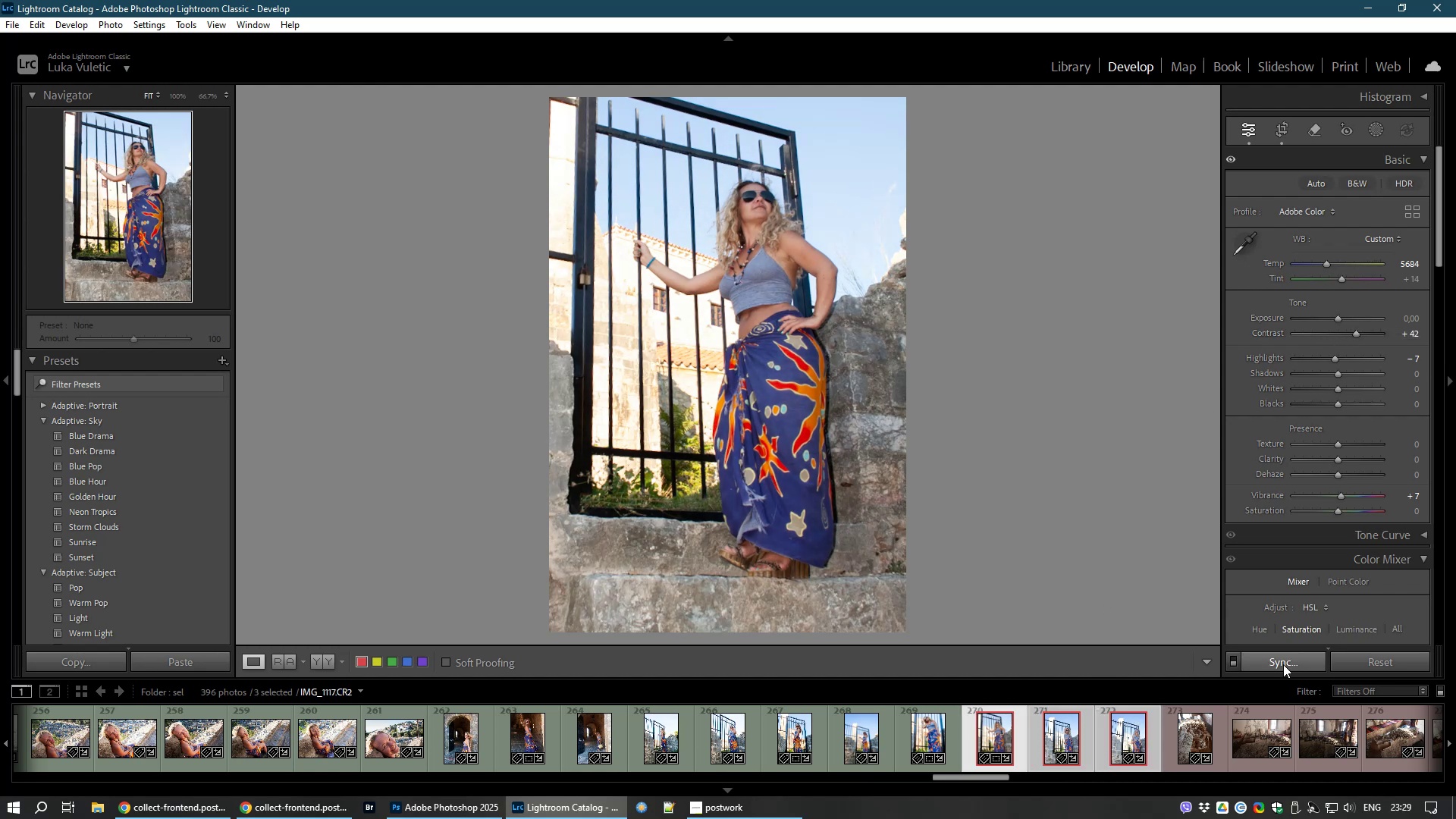 
left_click([1283, 664])
 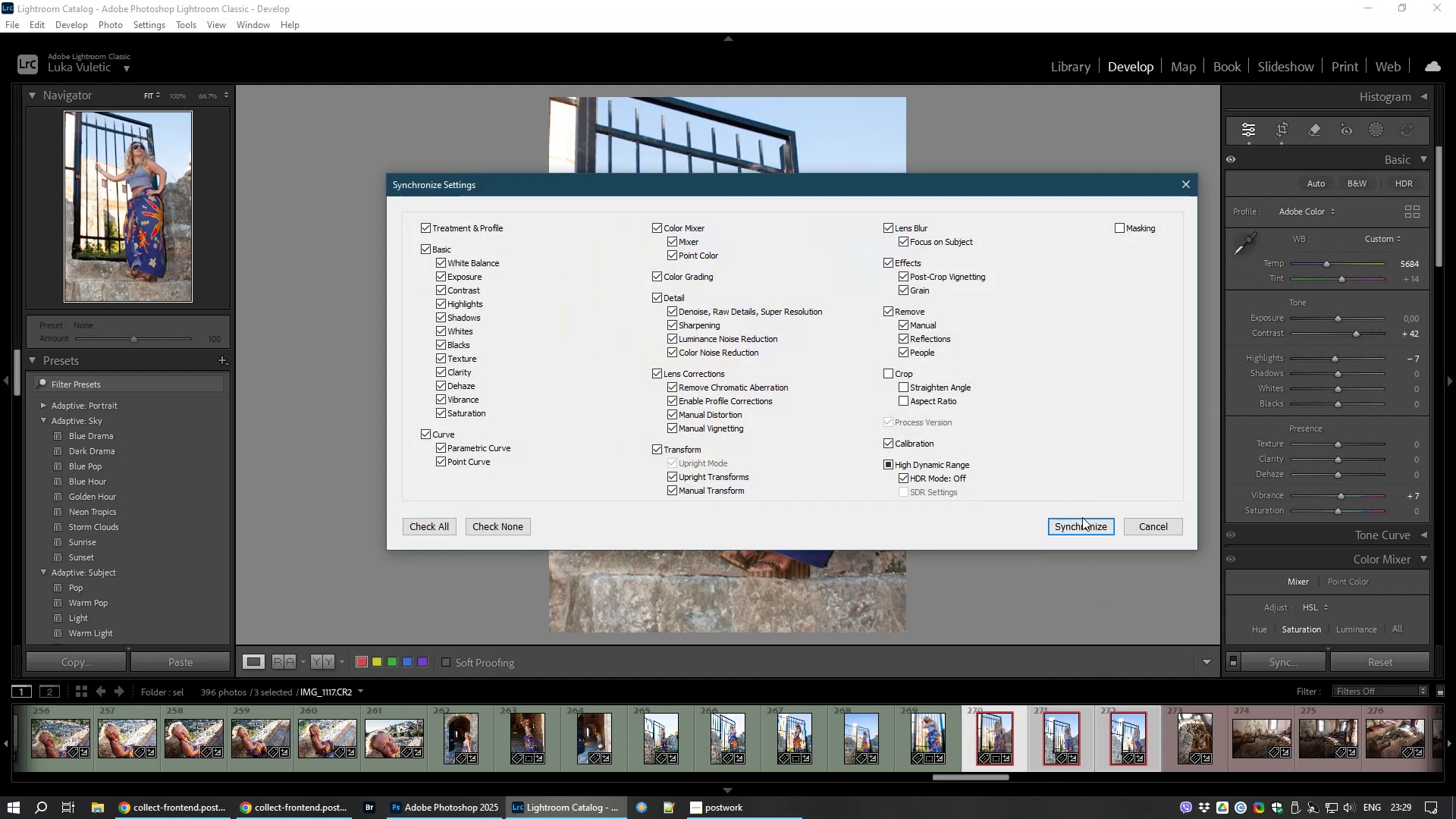 
left_click([1076, 526])
 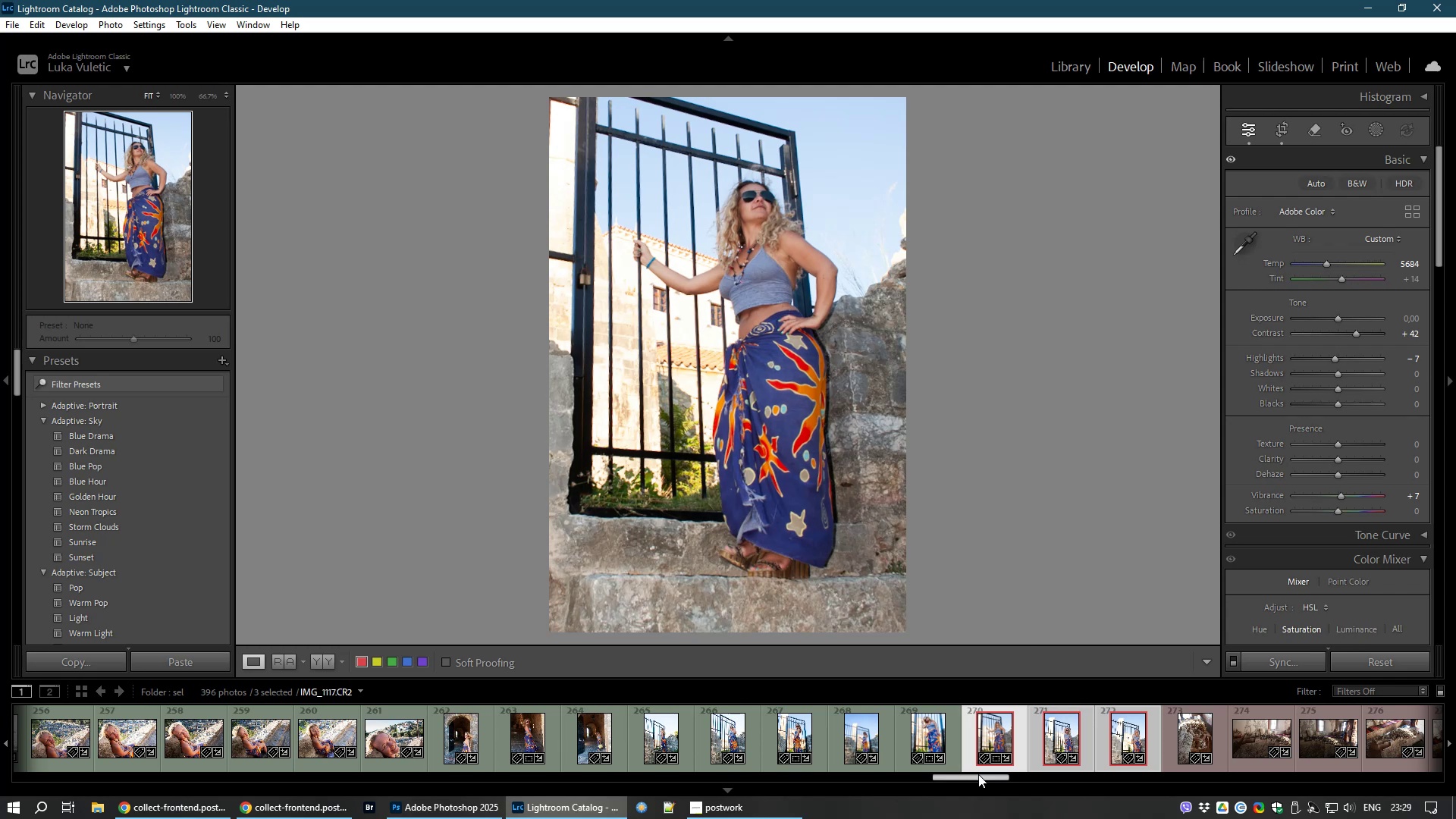 
left_click([987, 742])
 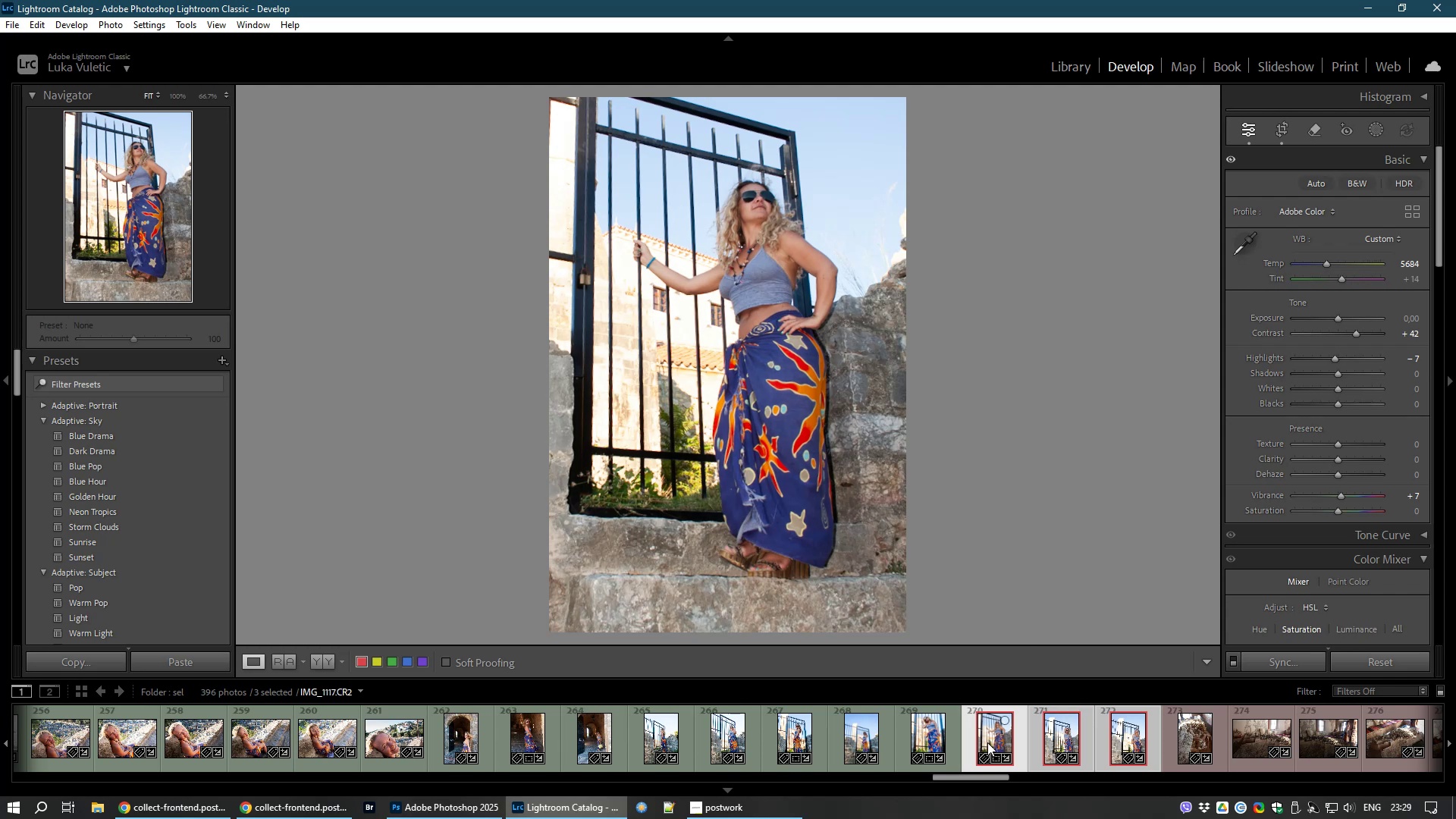 
key(Control+D)
 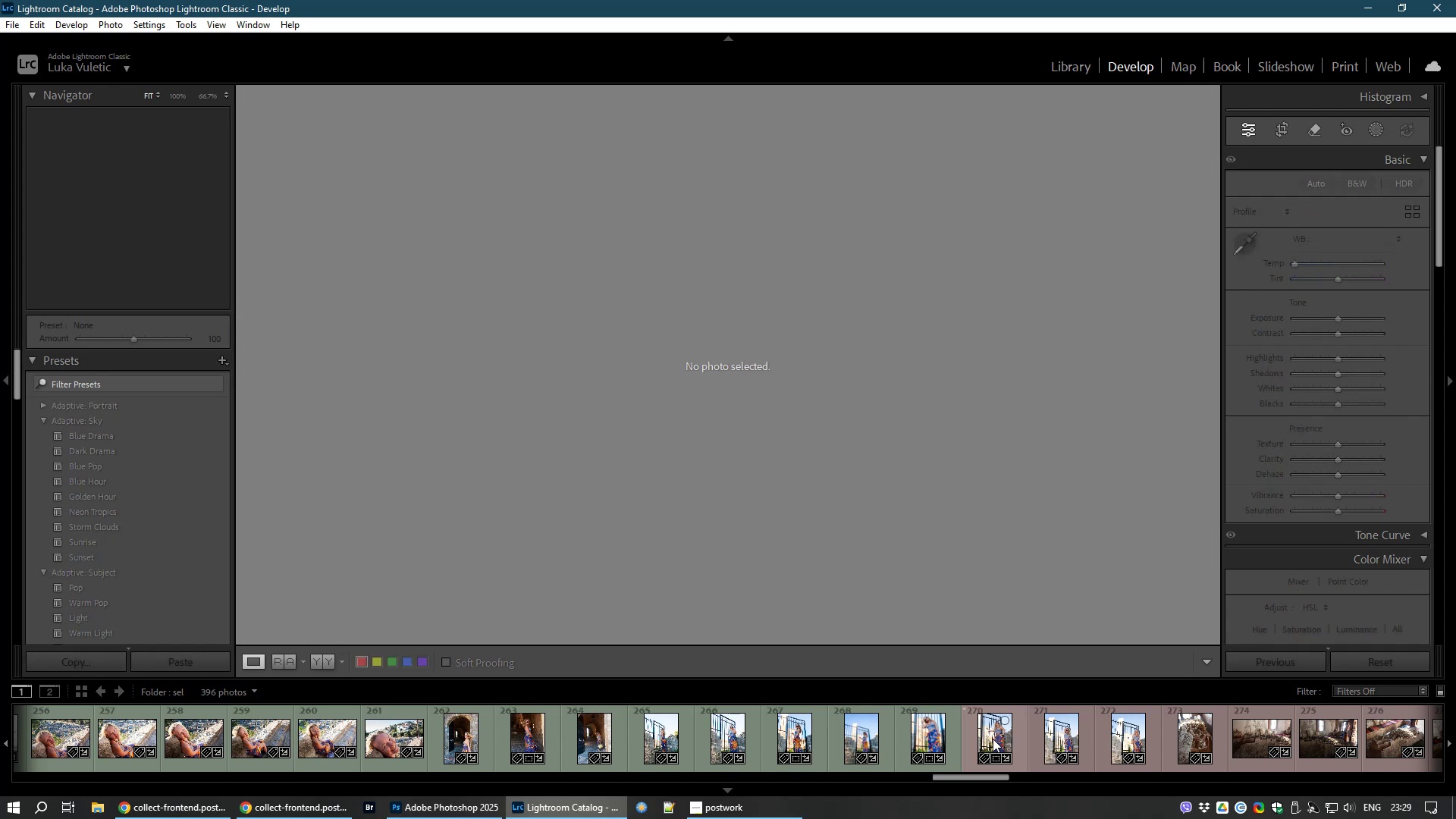 
left_click([993, 739])
 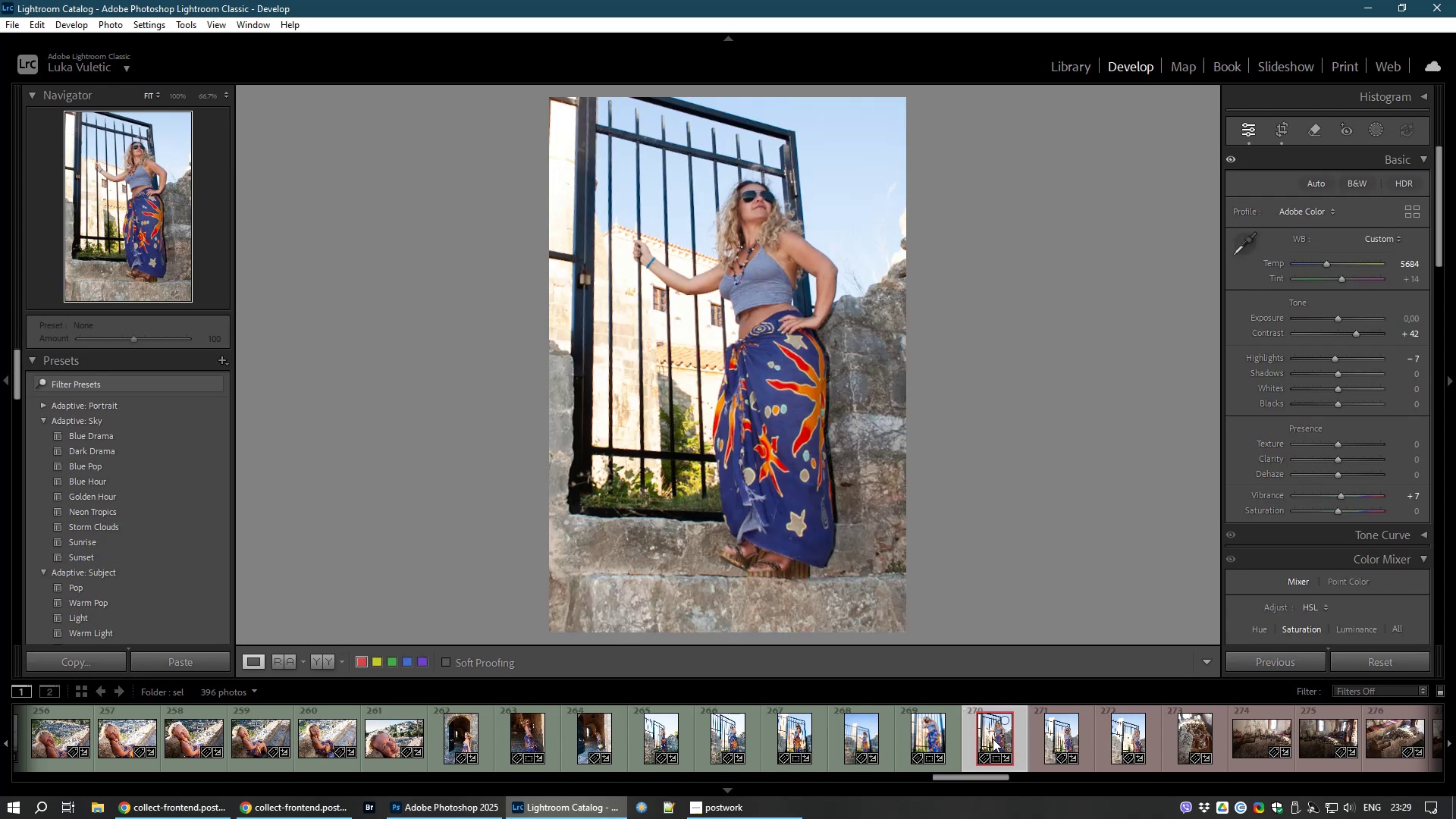 
key(8)
 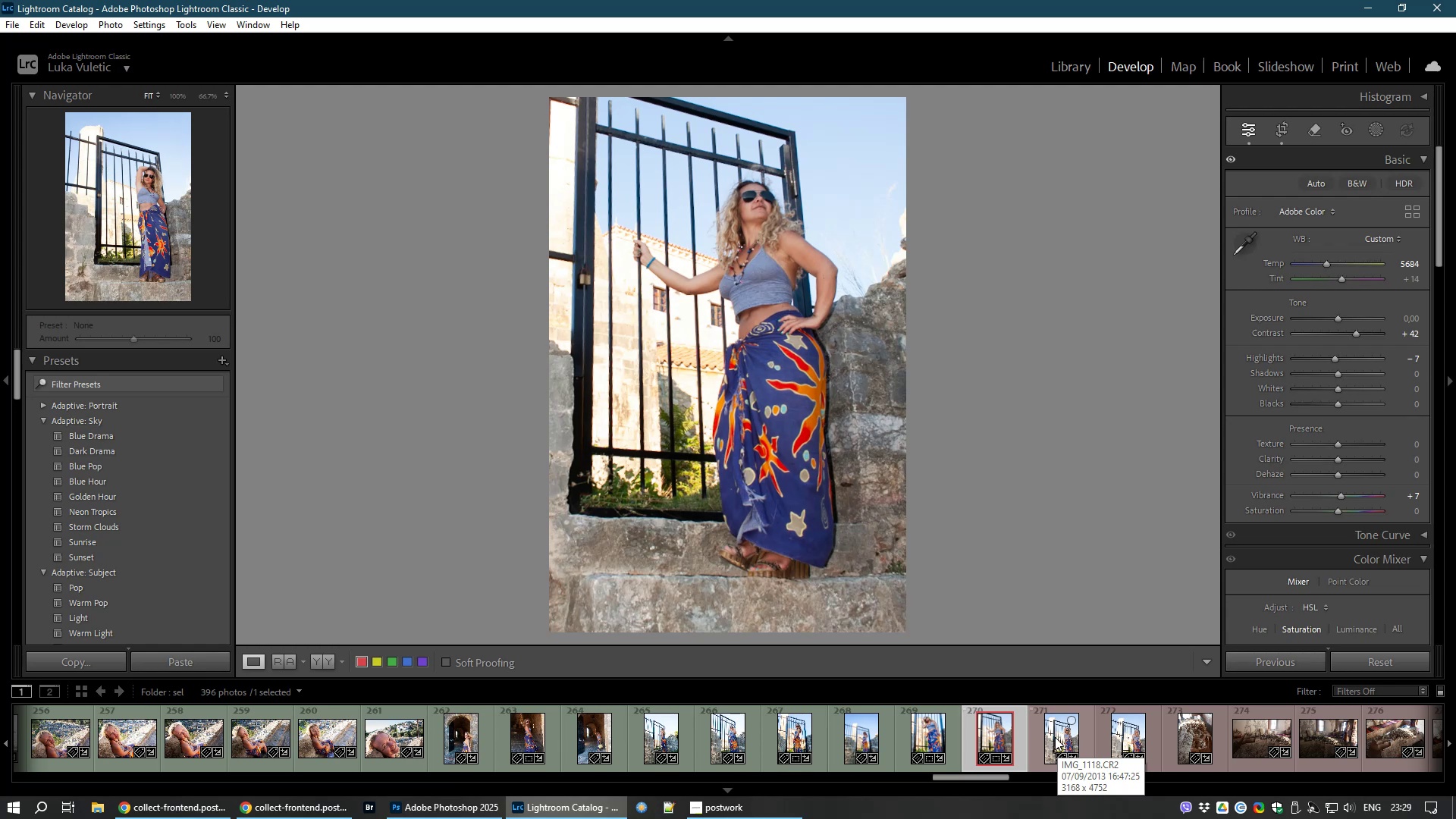 
wait(8.03)
 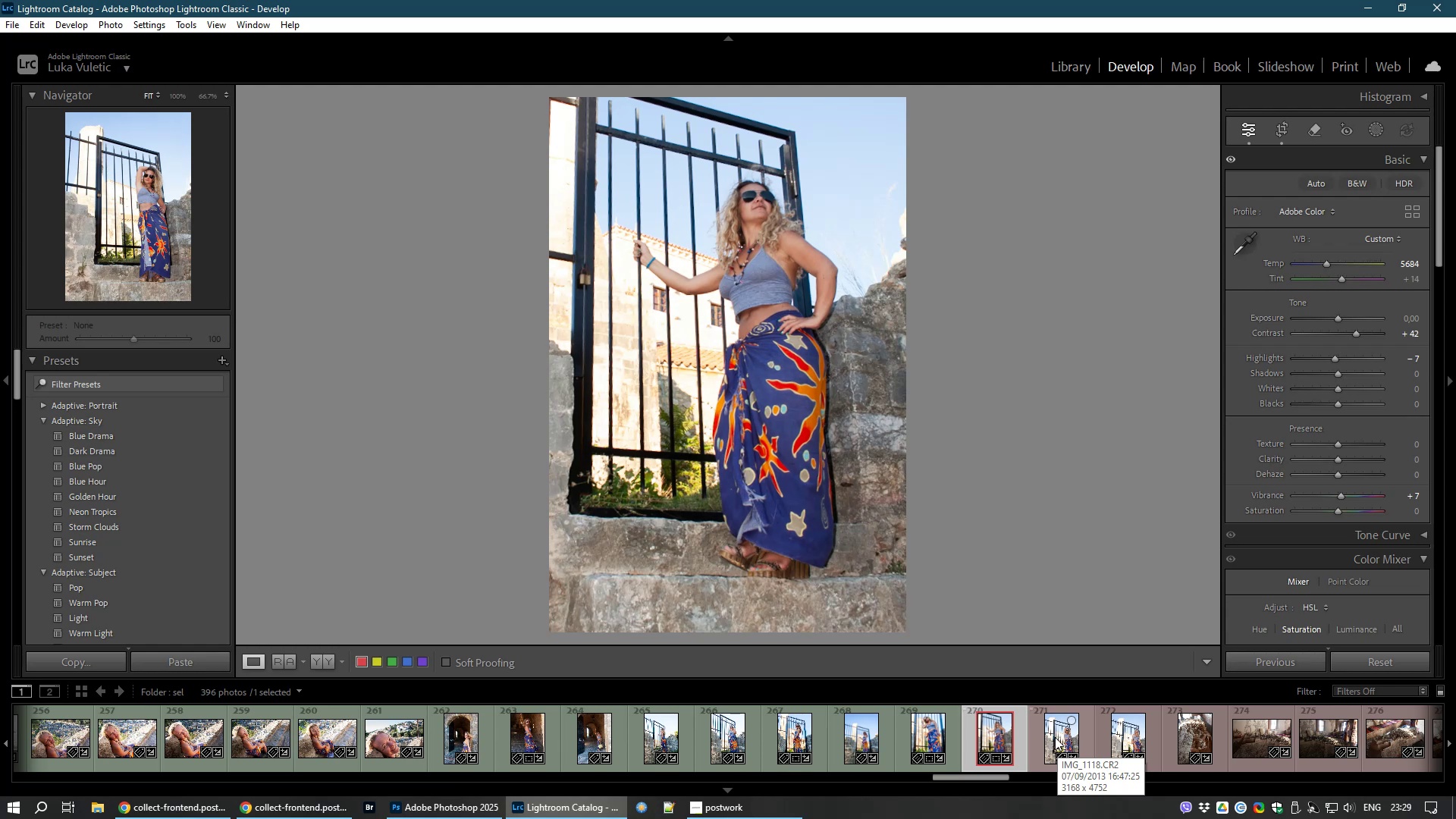 
left_click([1055, 737])
 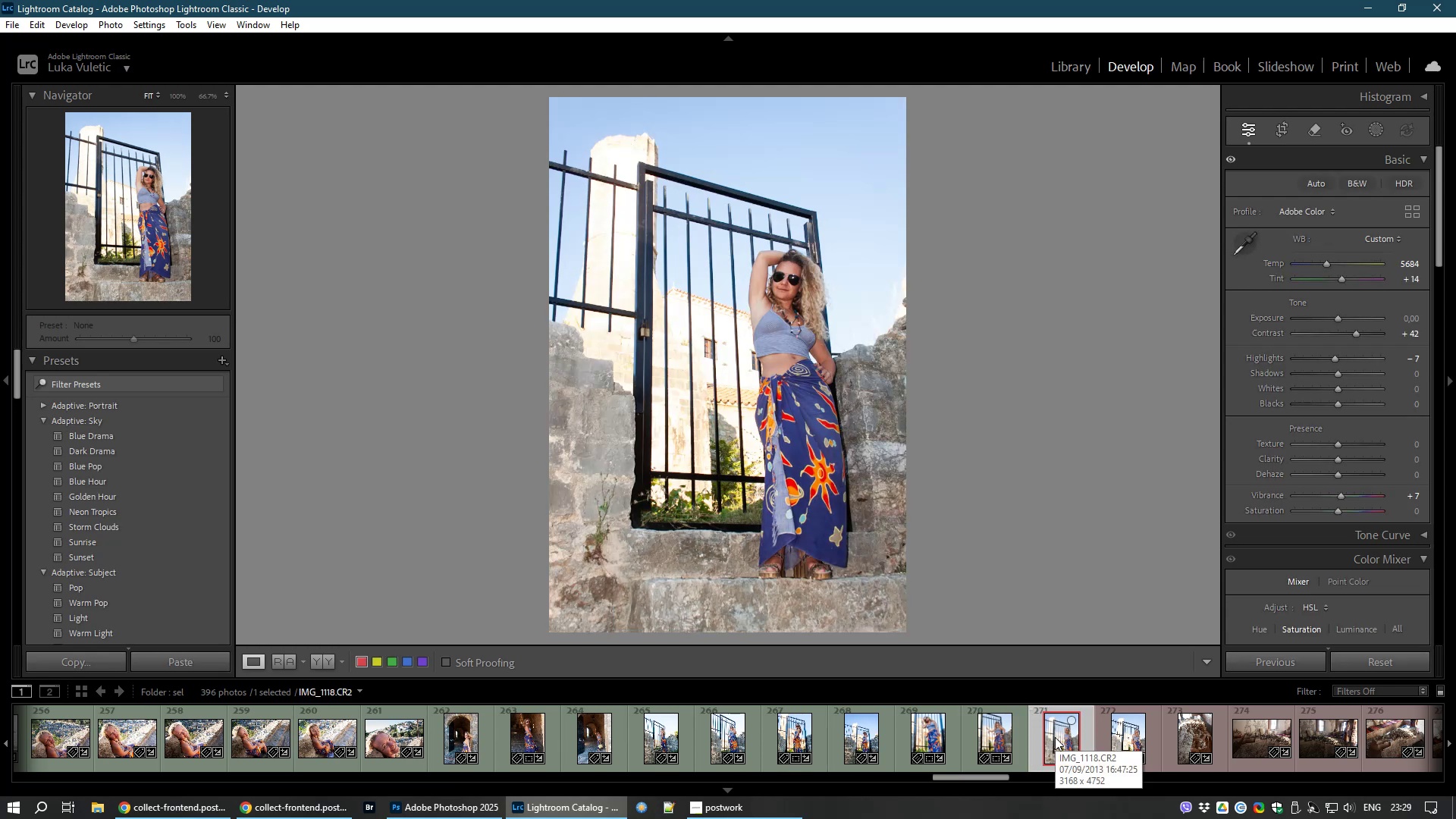 
key(8)
 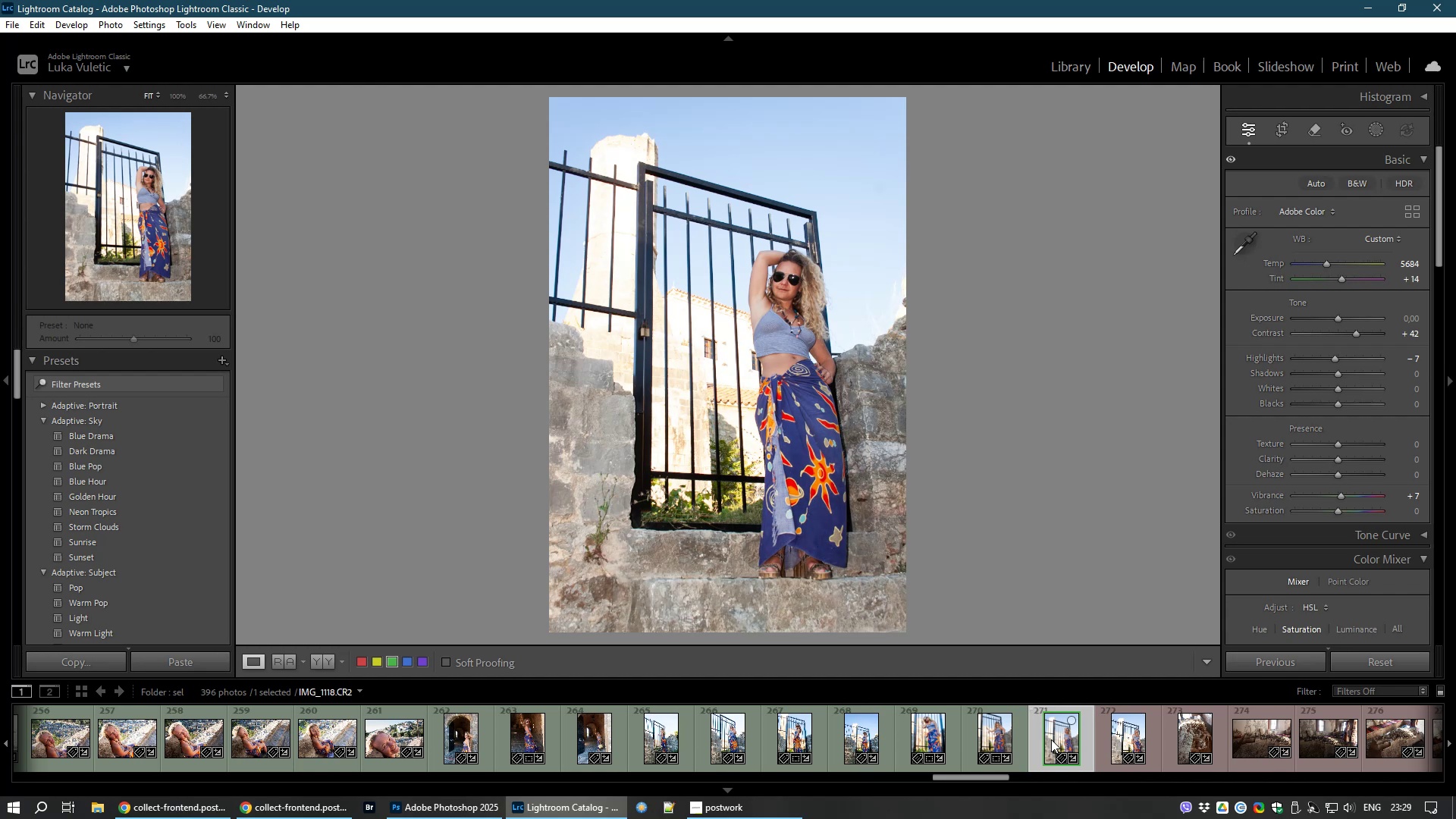 
left_click([1118, 737])
 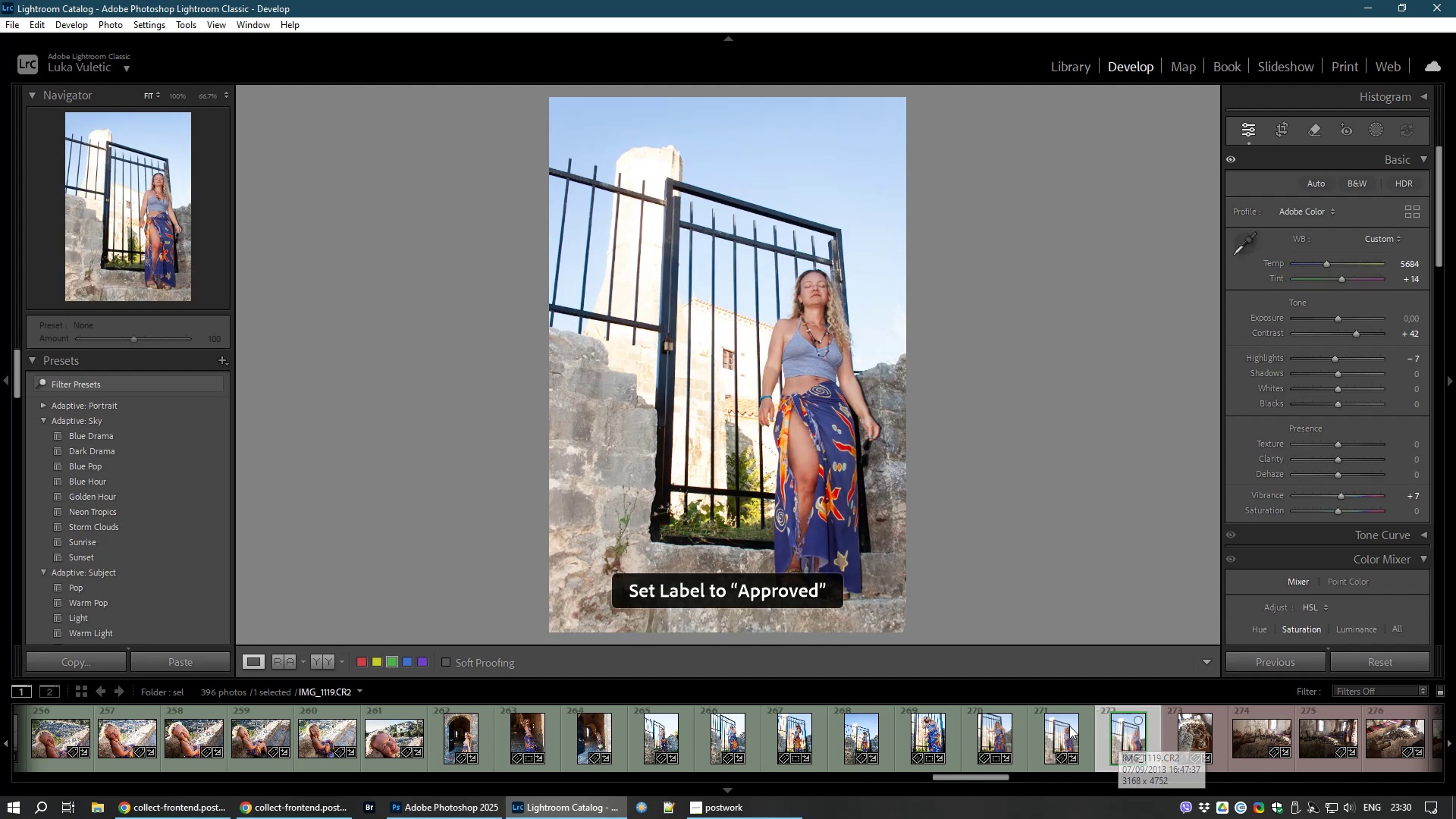 
wait(11.3)
 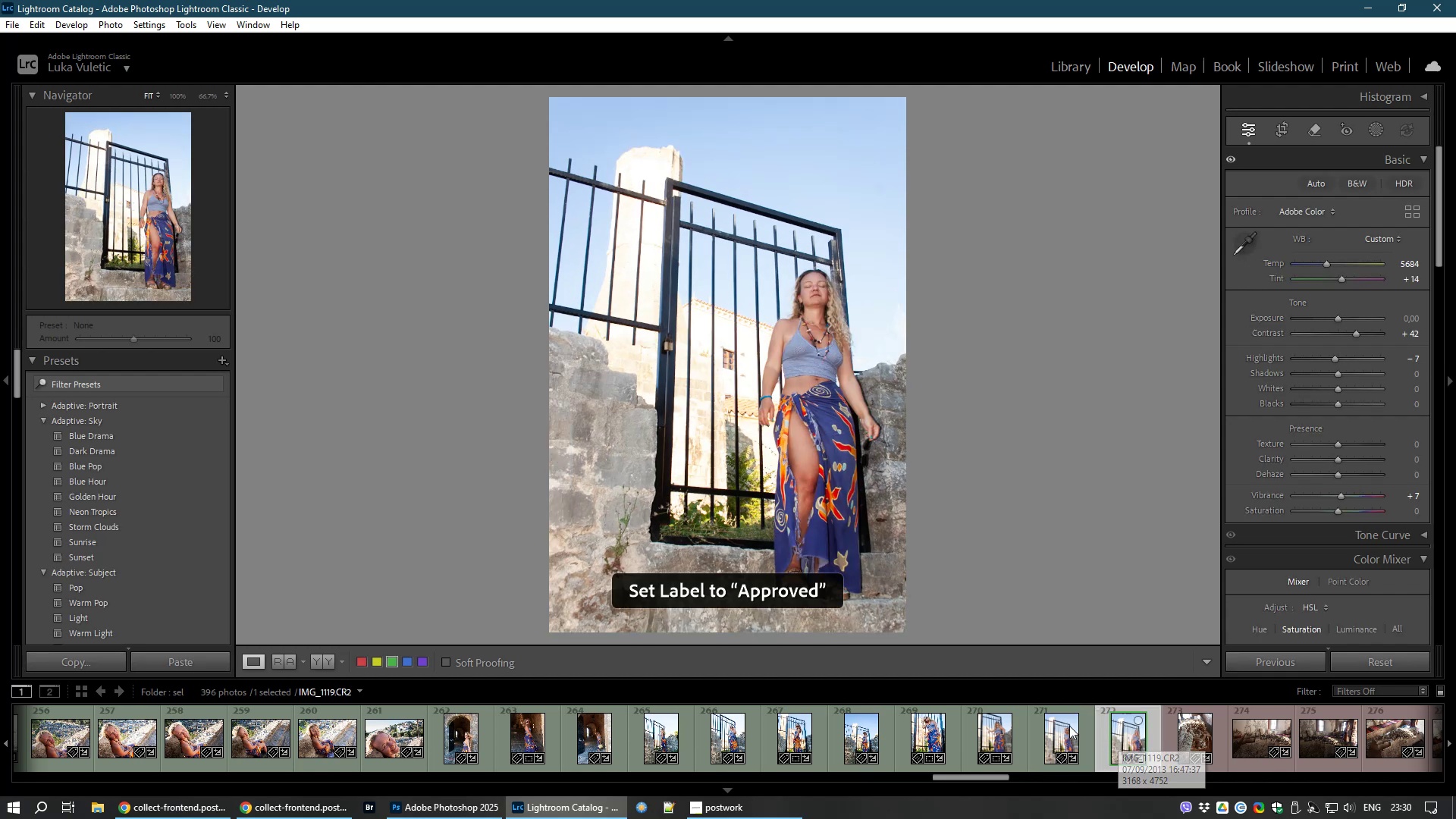 
left_click_drag(start_coordinate=[730, 101], to_coordinate=[715, 171])
 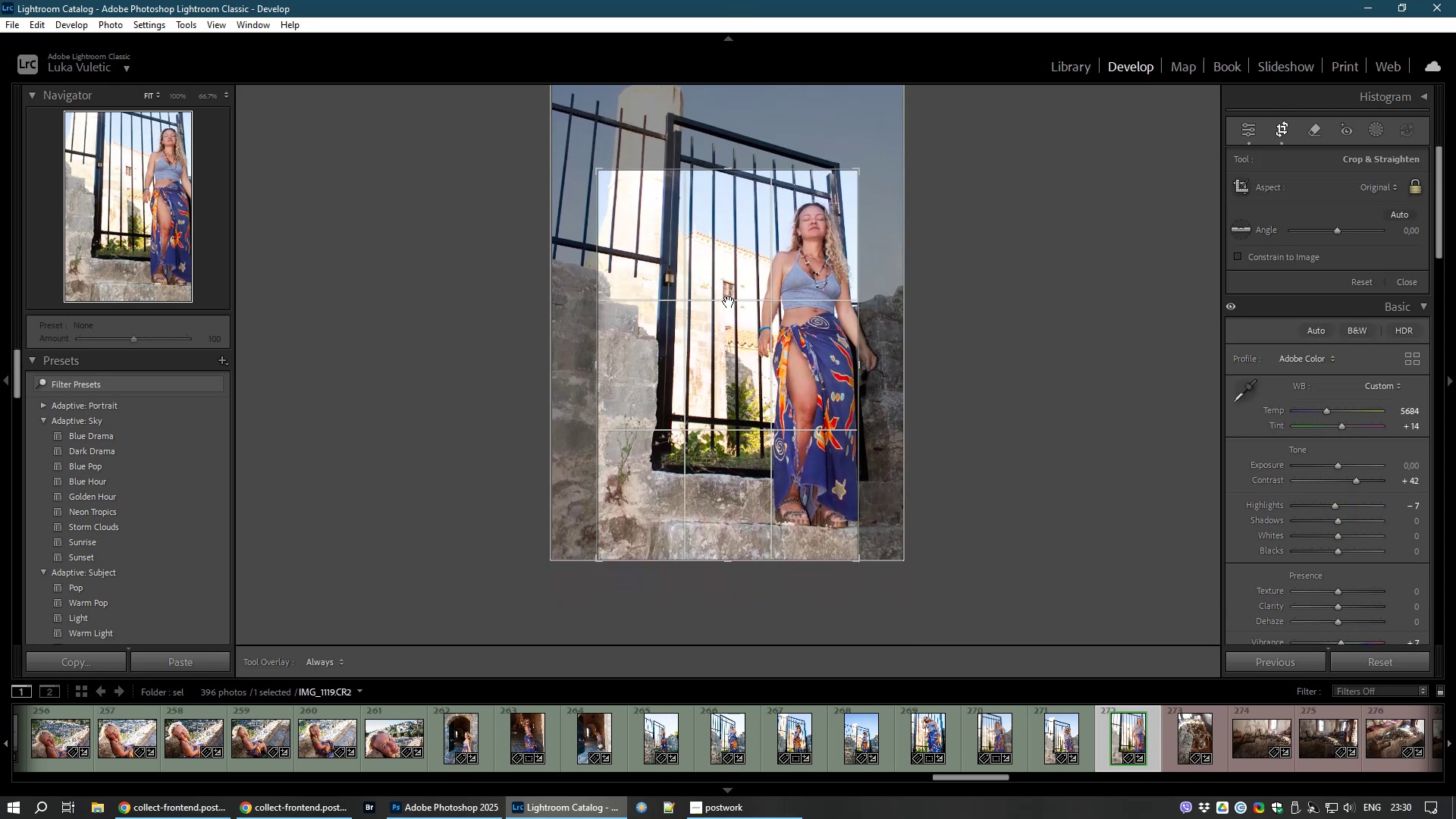 
left_click_drag(start_coordinate=[731, 298], to_coordinate=[650, 293])
 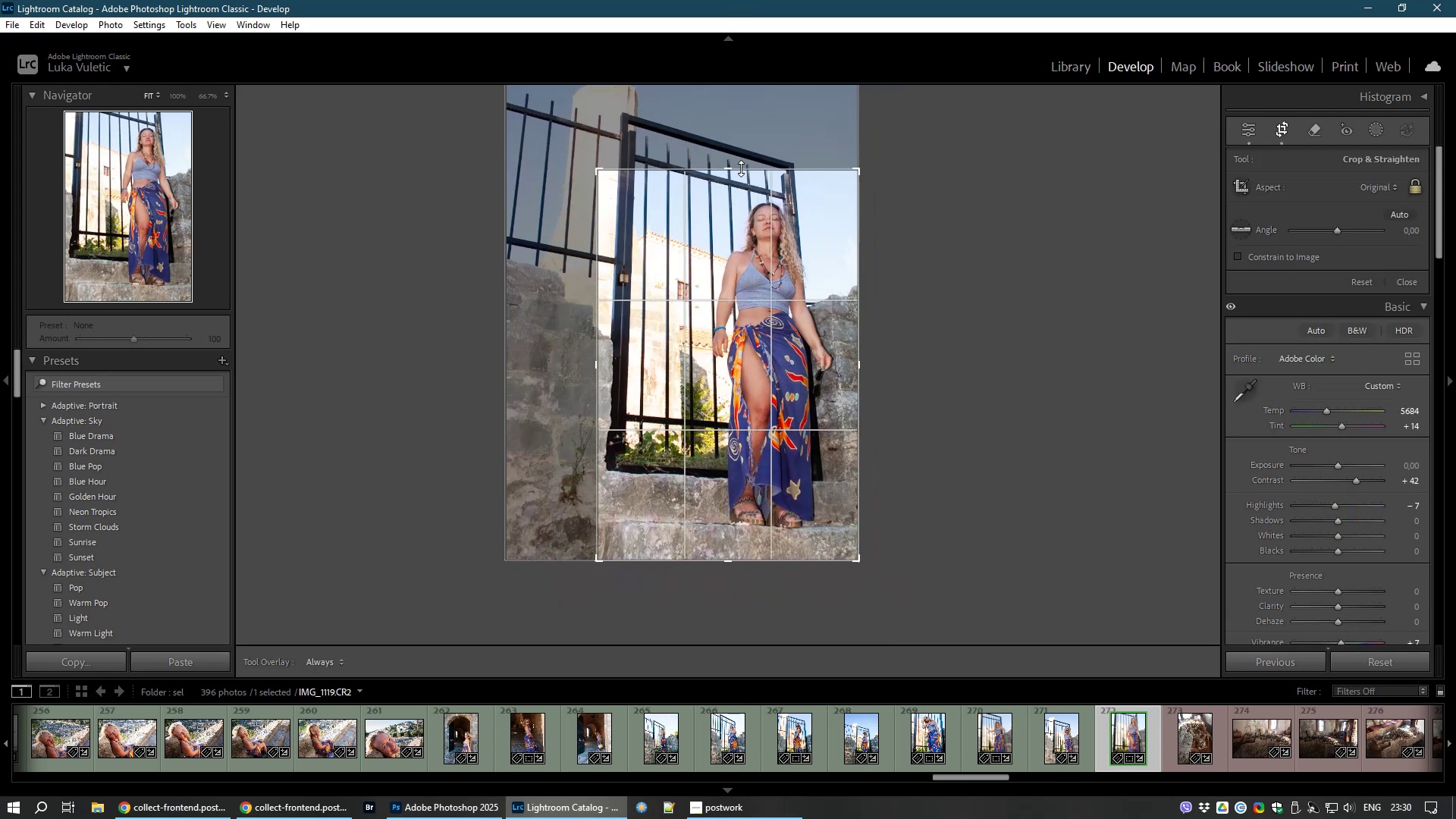 
left_click_drag(start_coordinate=[730, 165], to_coordinate=[743, 146])
 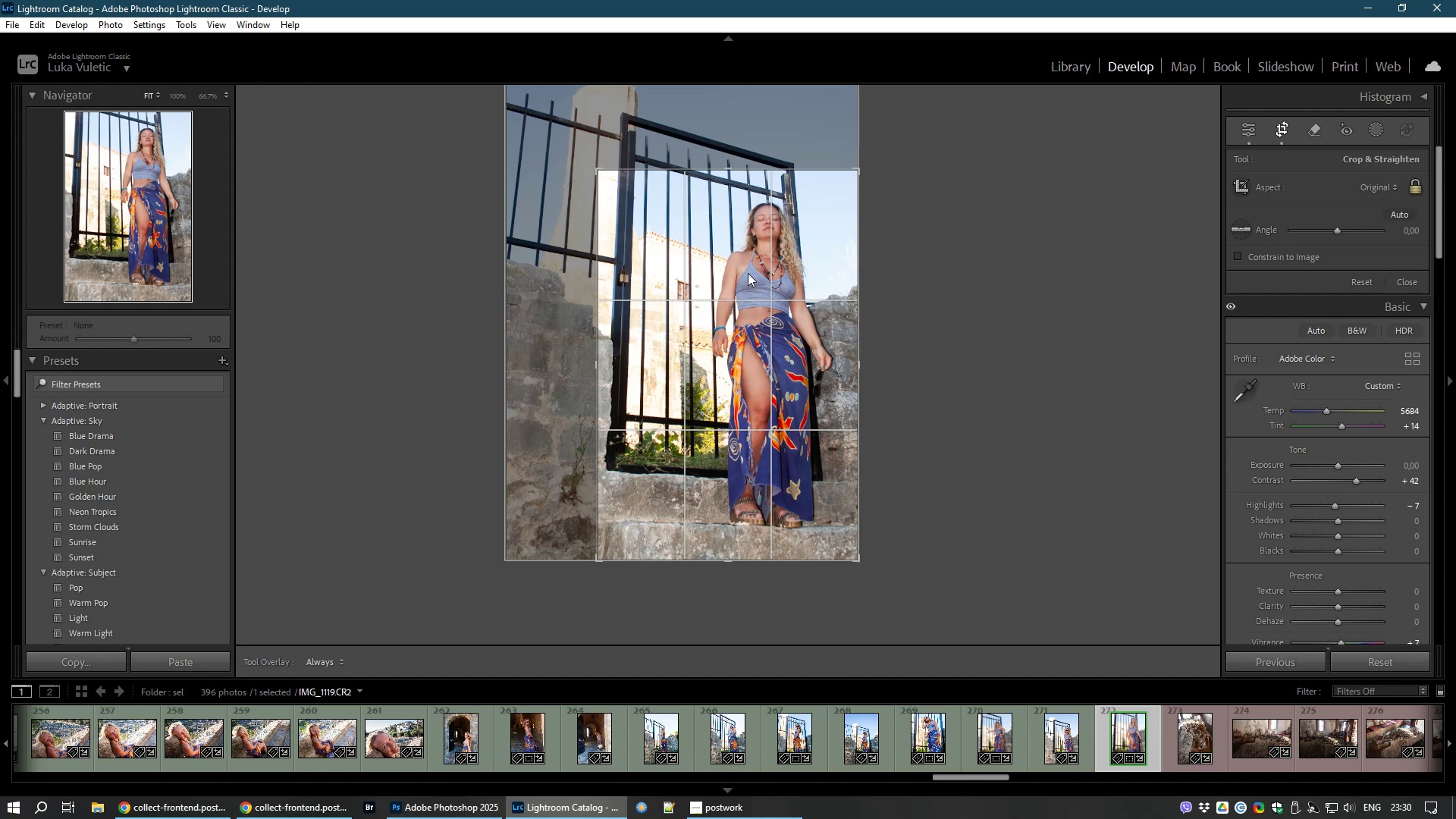 
double_click([748, 273])
 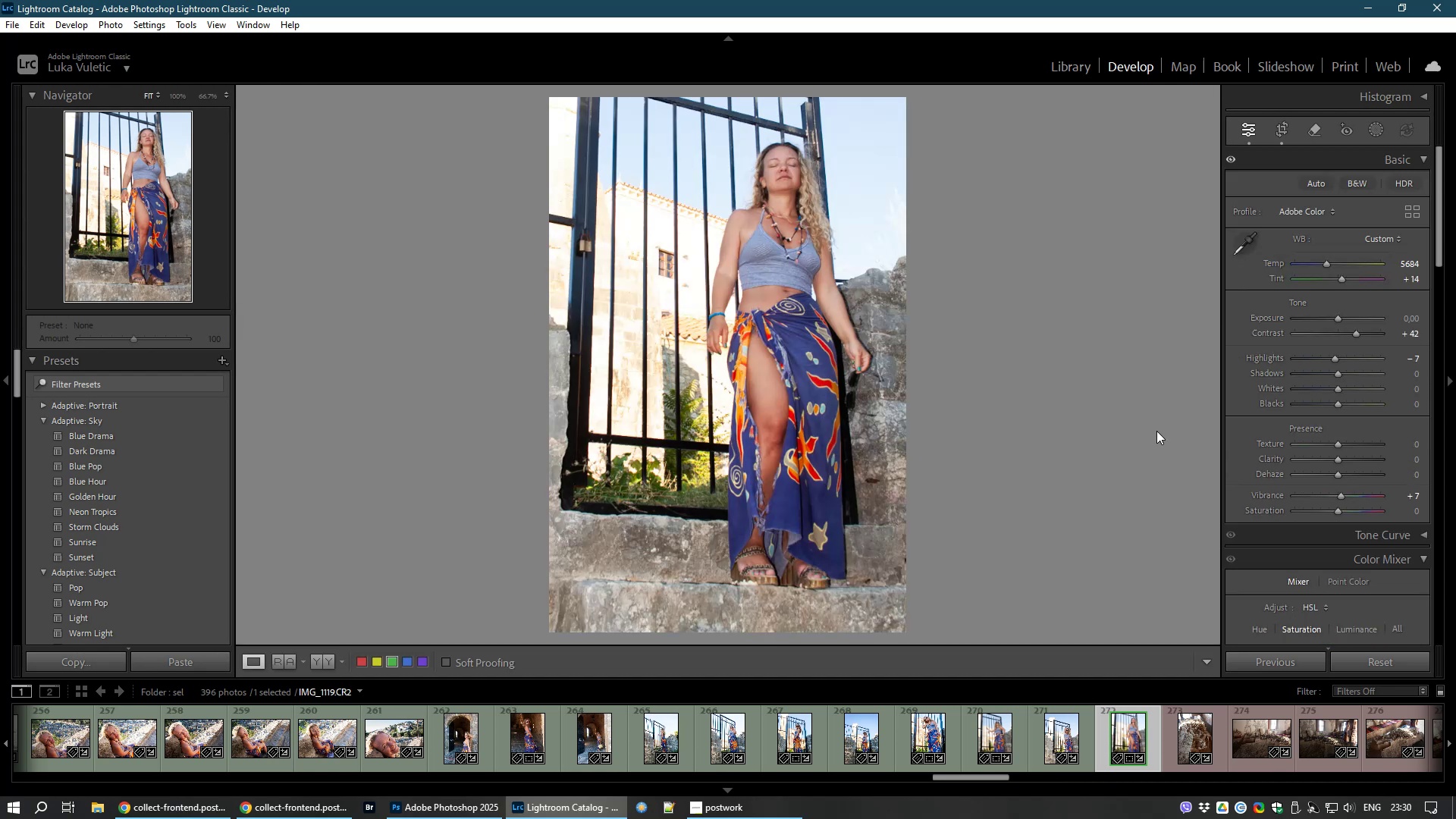 
wait(12.12)
 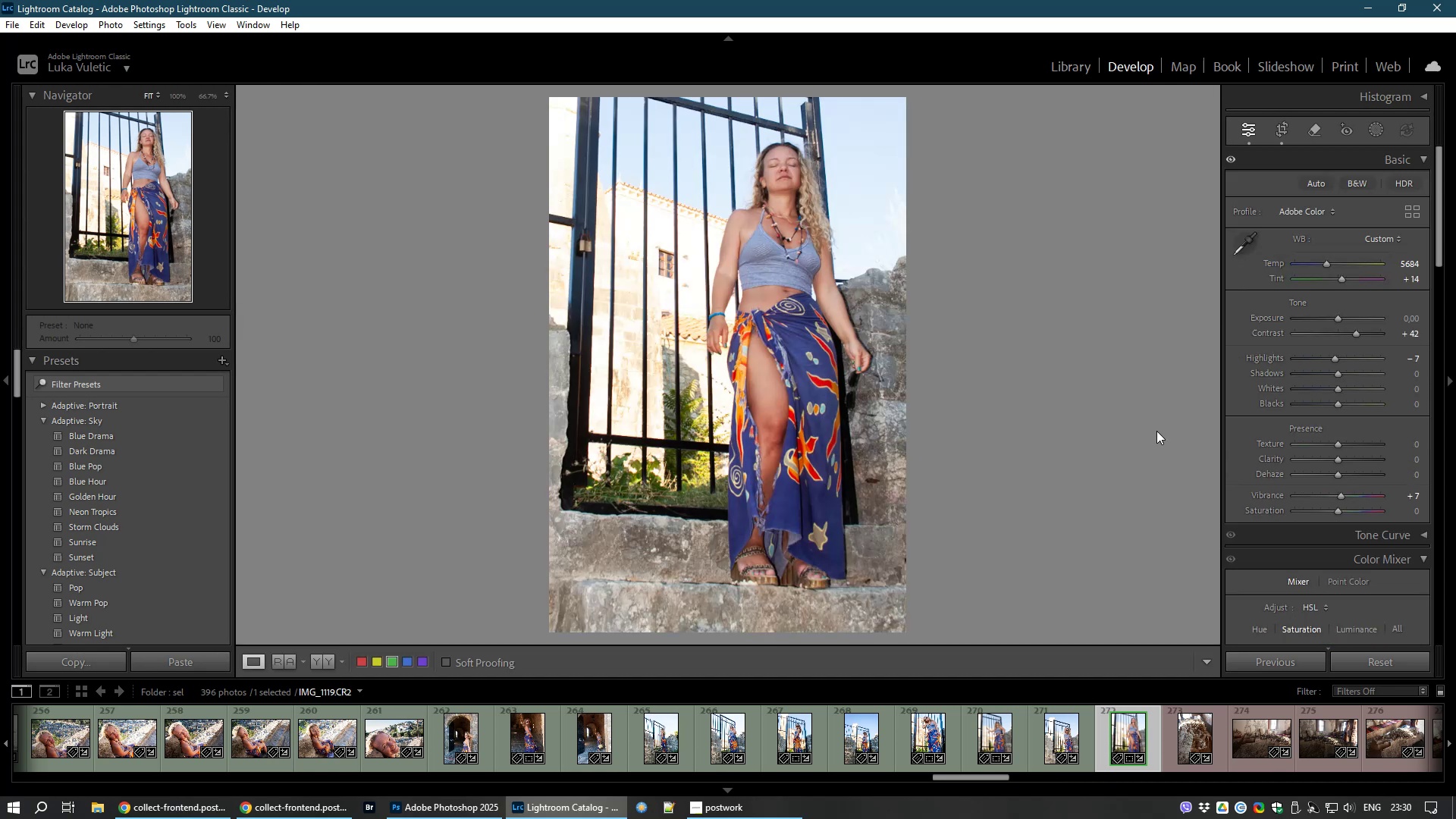 
left_click([1195, 741])
 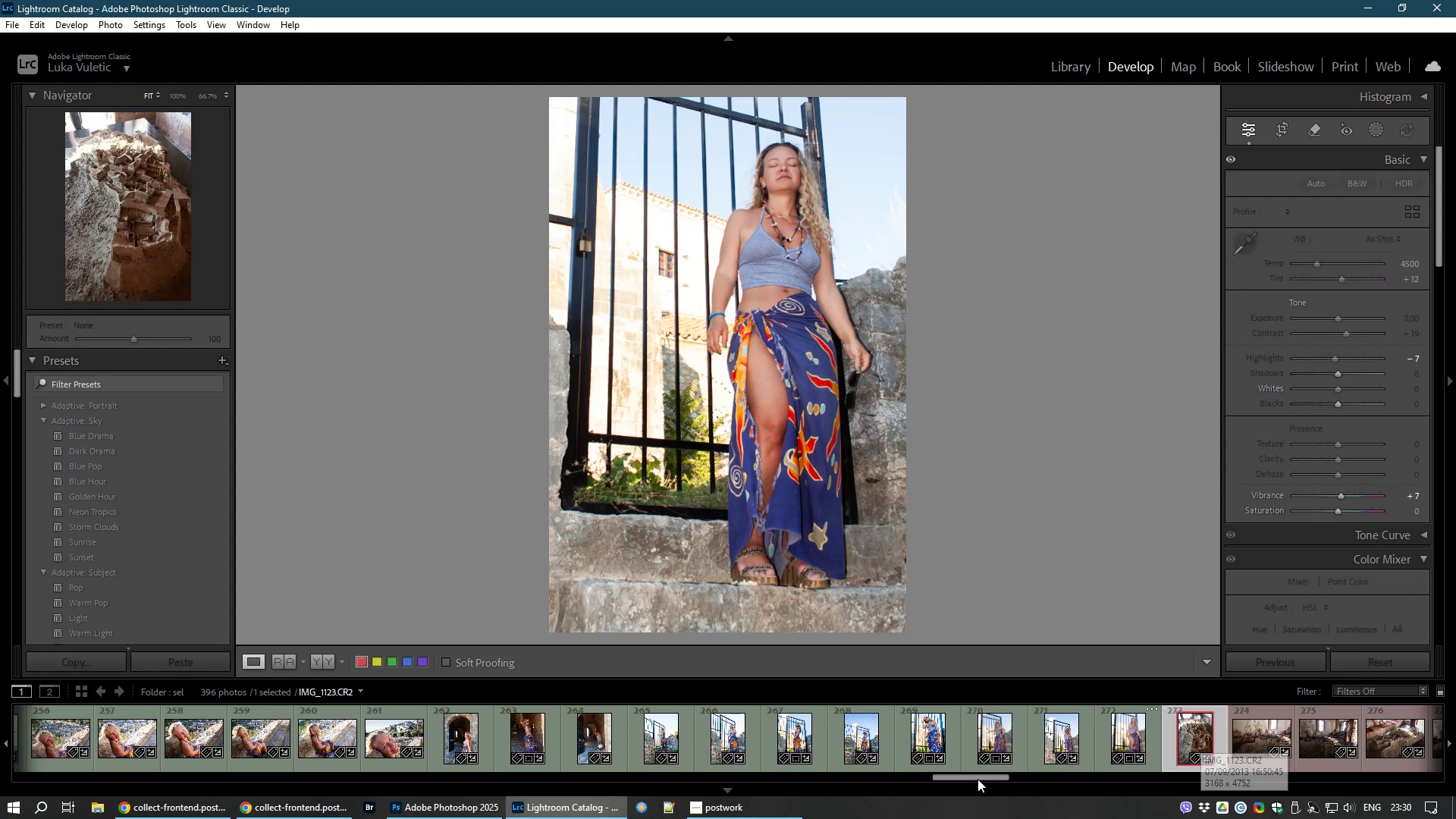 
left_click_drag(start_coordinate=[979, 777], to_coordinate=[1034, 779])
 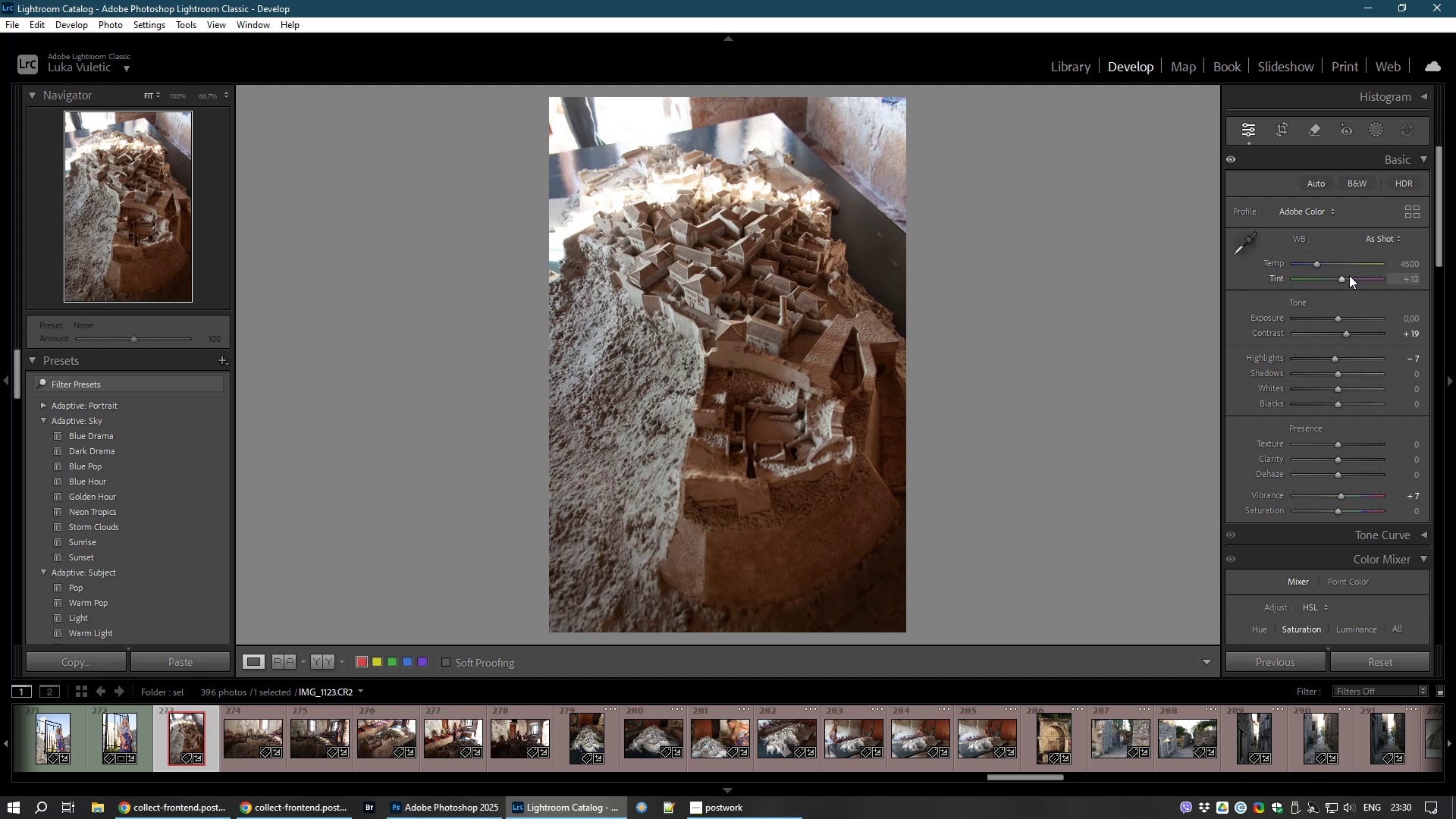 
wait(8.28)
 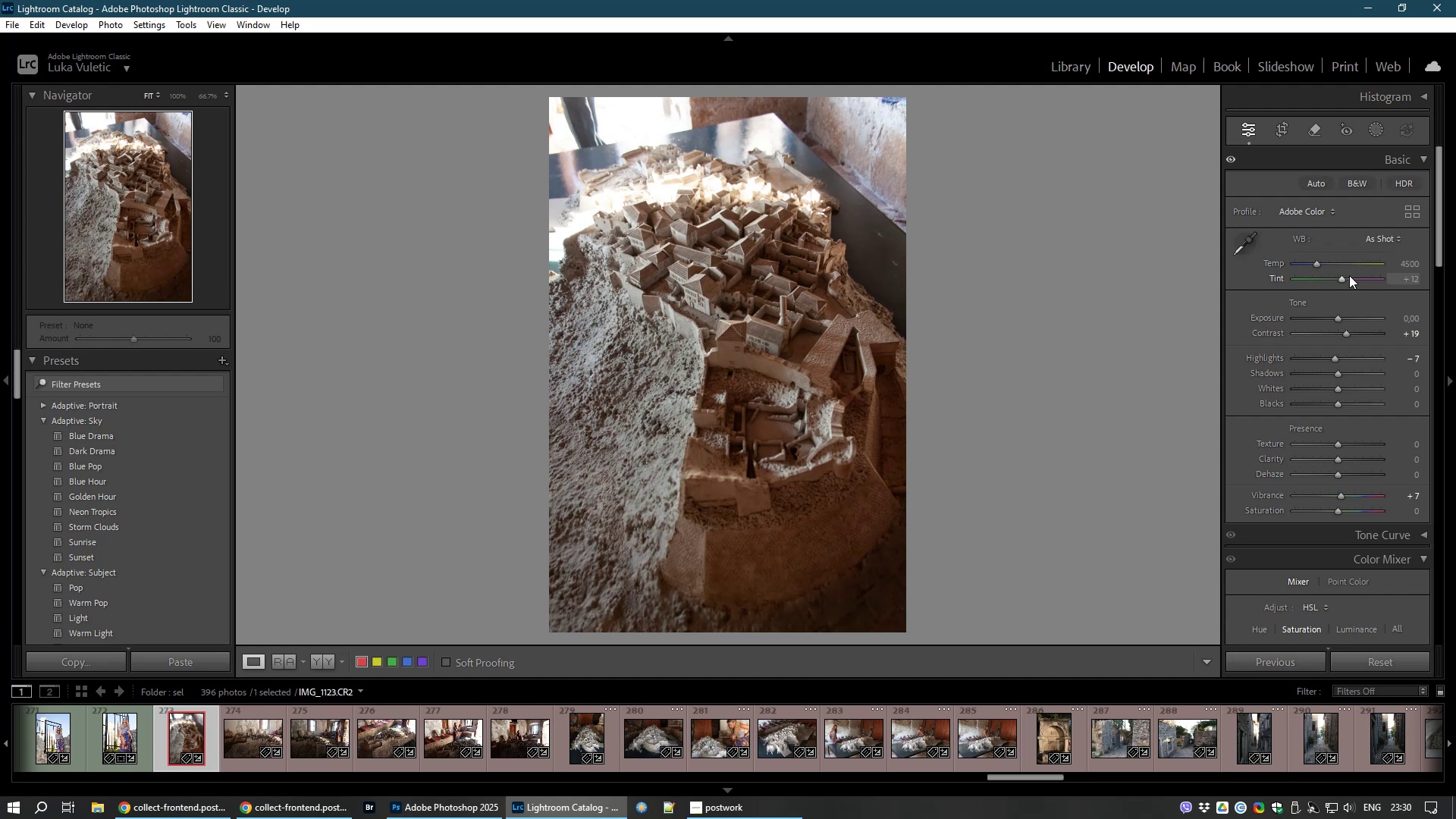 
left_click_drag(start_coordinate=[1341, 280], to_coordinate=[1333, 282])
 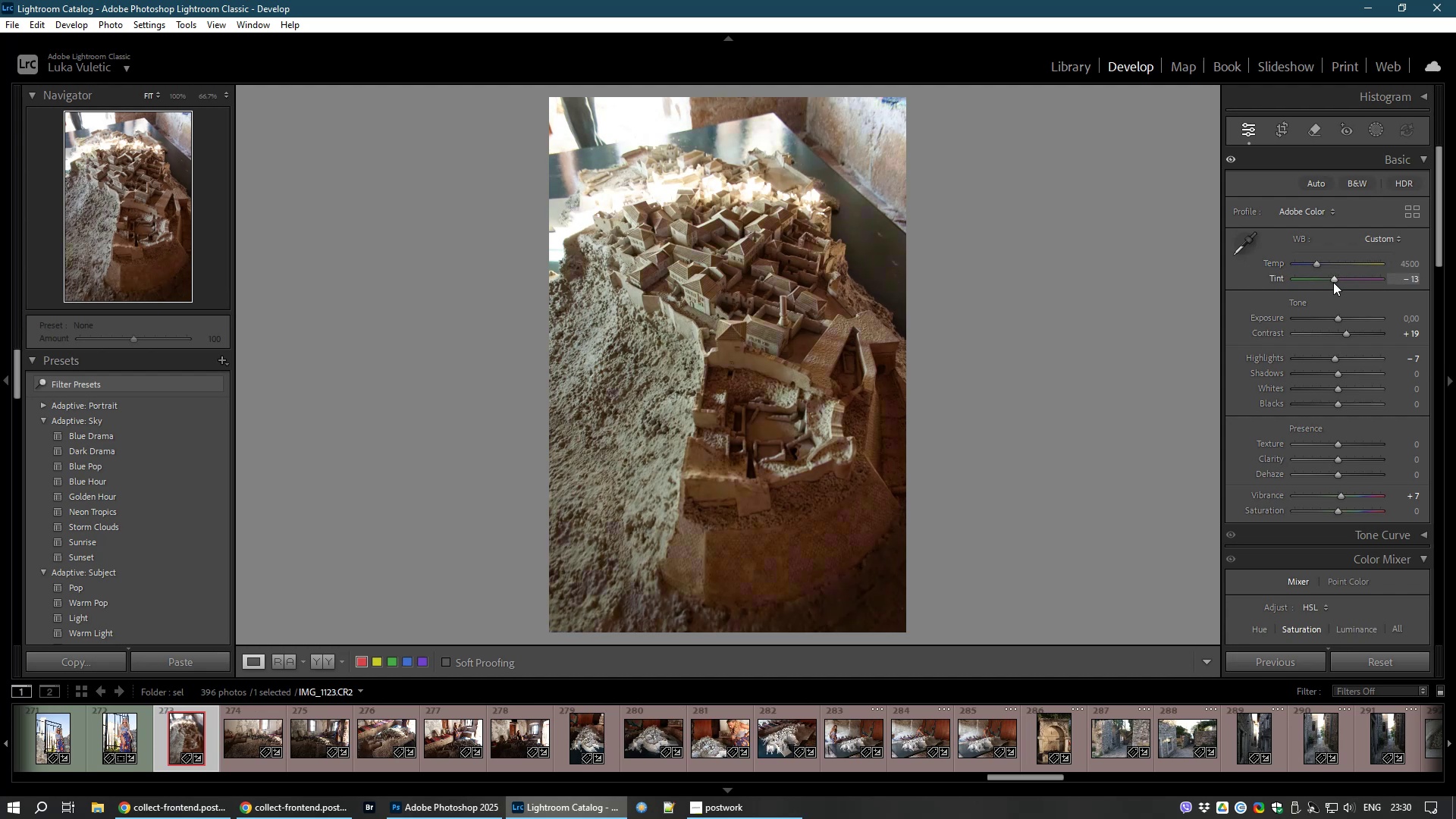 
double_click([1333, 282])
 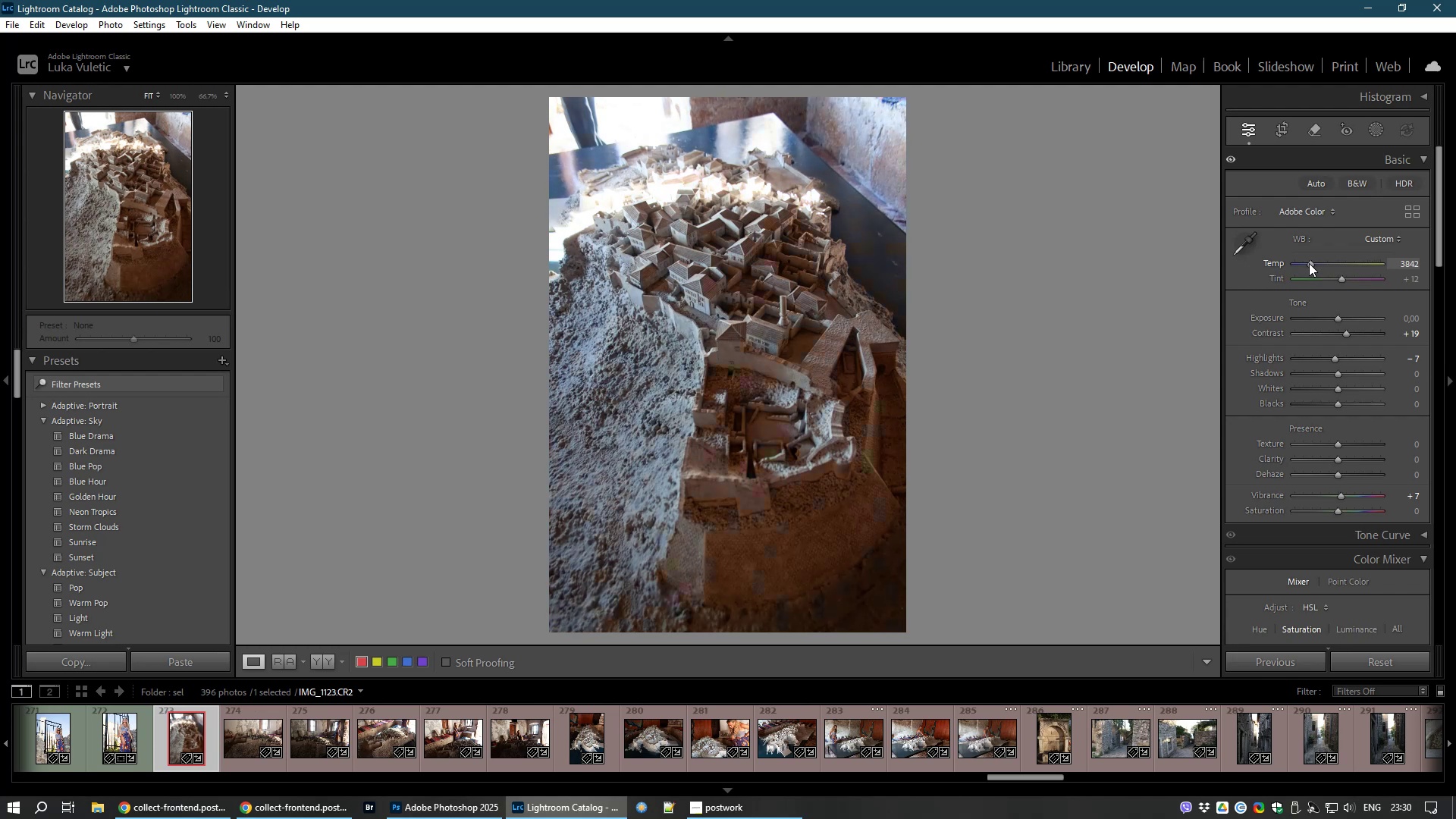 
wait(8.07)
 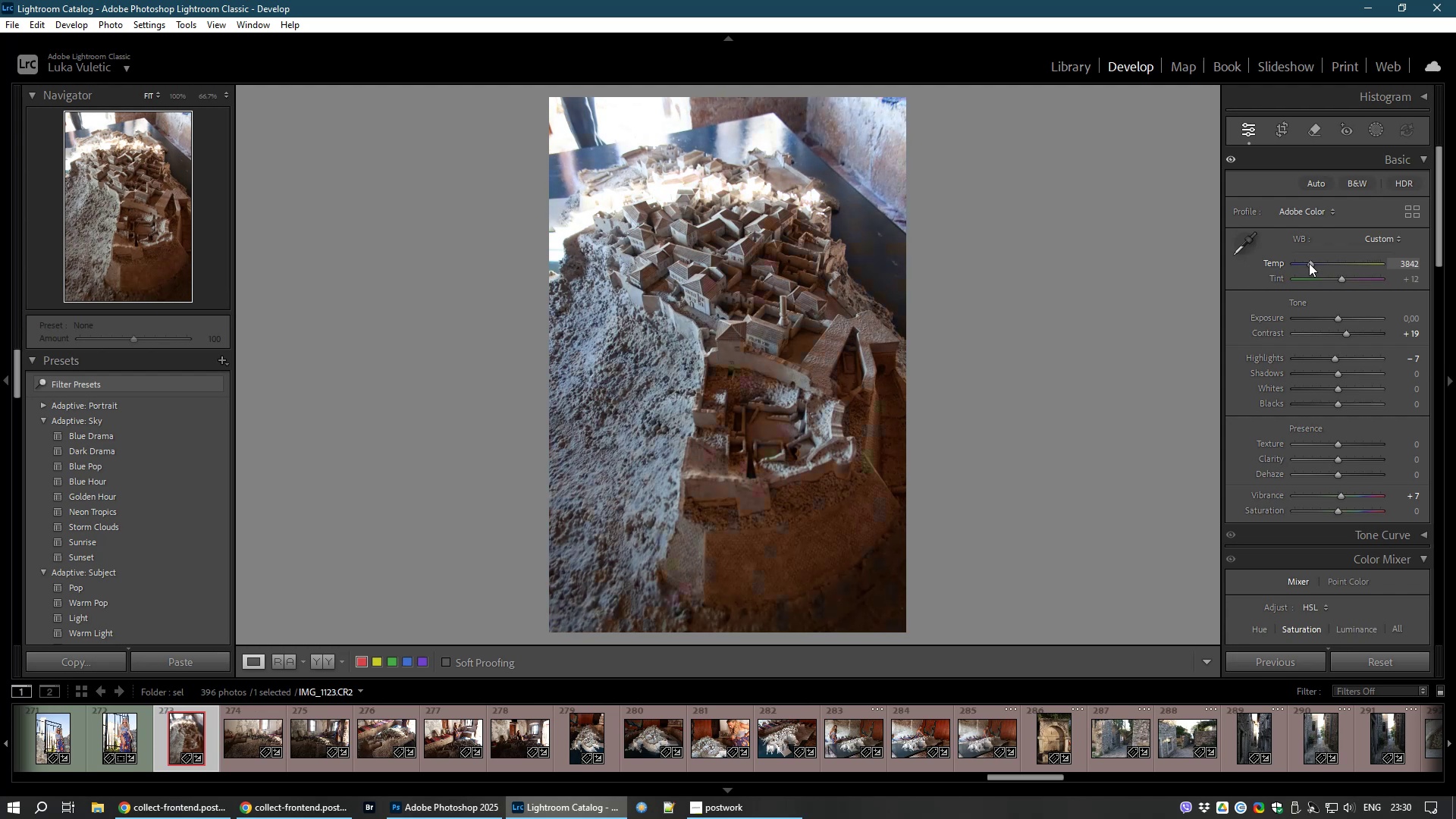 
left_click_drag(start_coordinate=[1337, 315], to_coordinate=[1341, 315])
 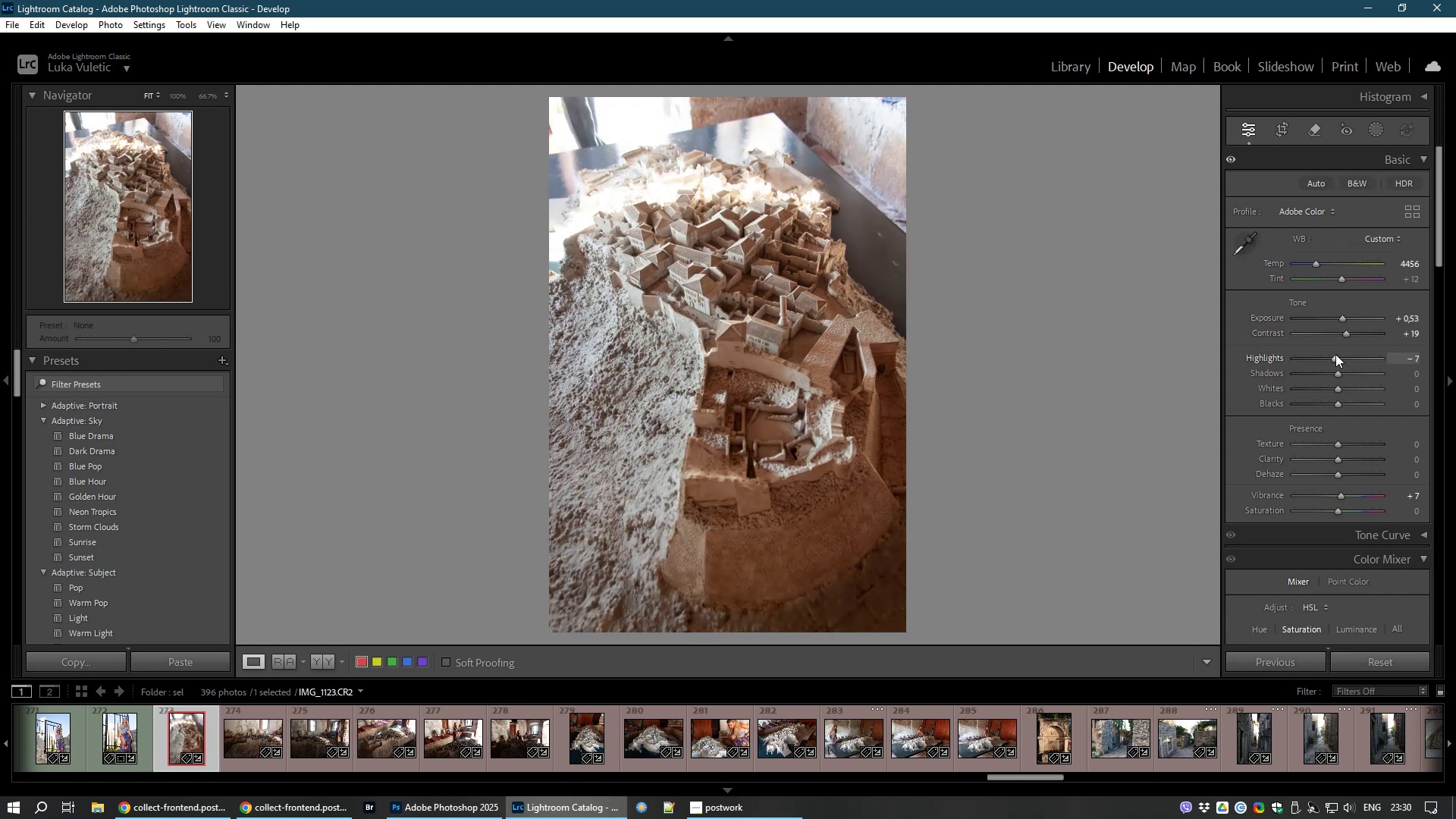 
left_click_drag(start_coordinate=[1336, 353], to_coordinate=[1311, 359])
 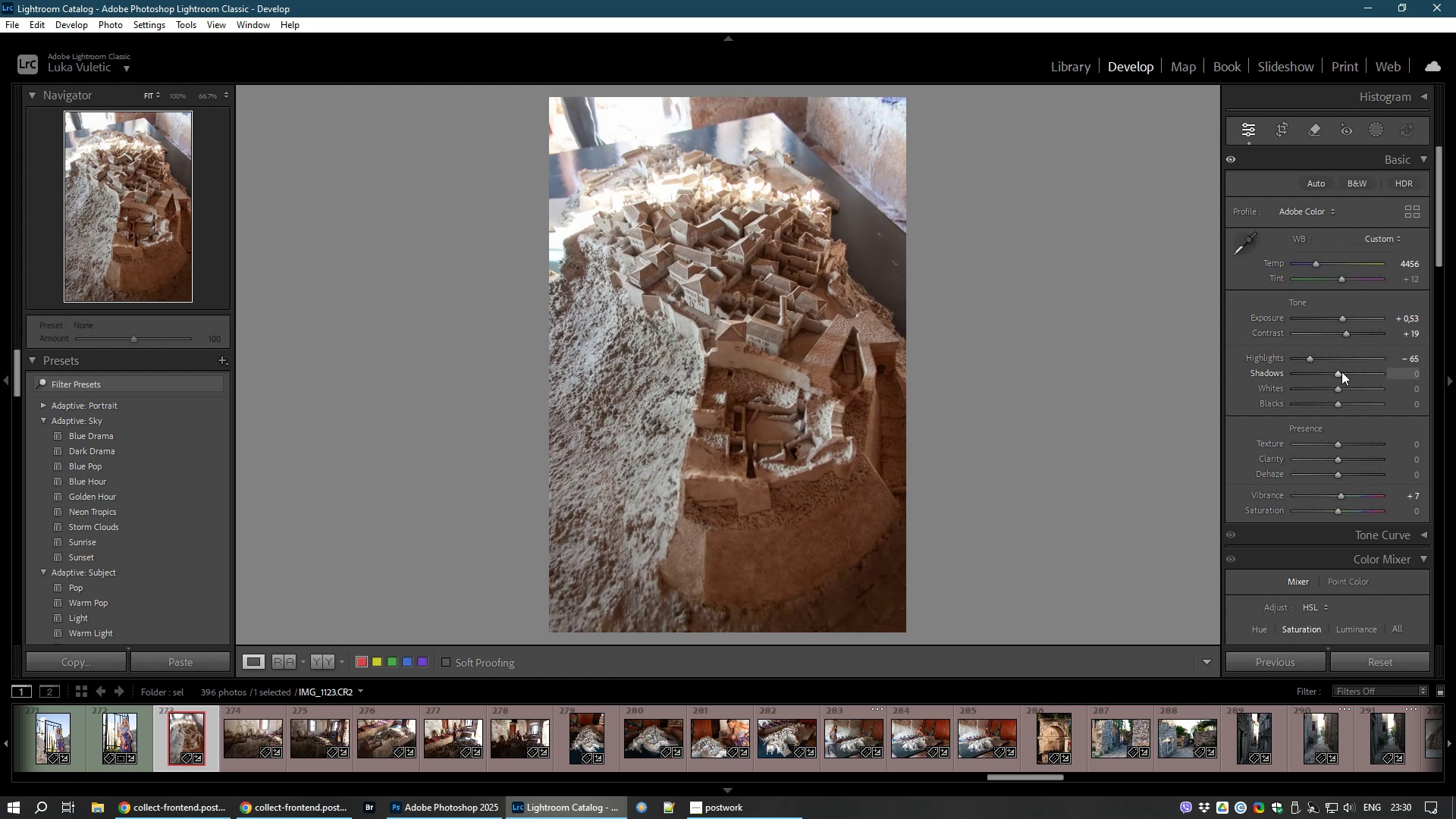 
left_click_drag(start_coordinate=[1340, 372], to_coordinate=[1360, 378])
 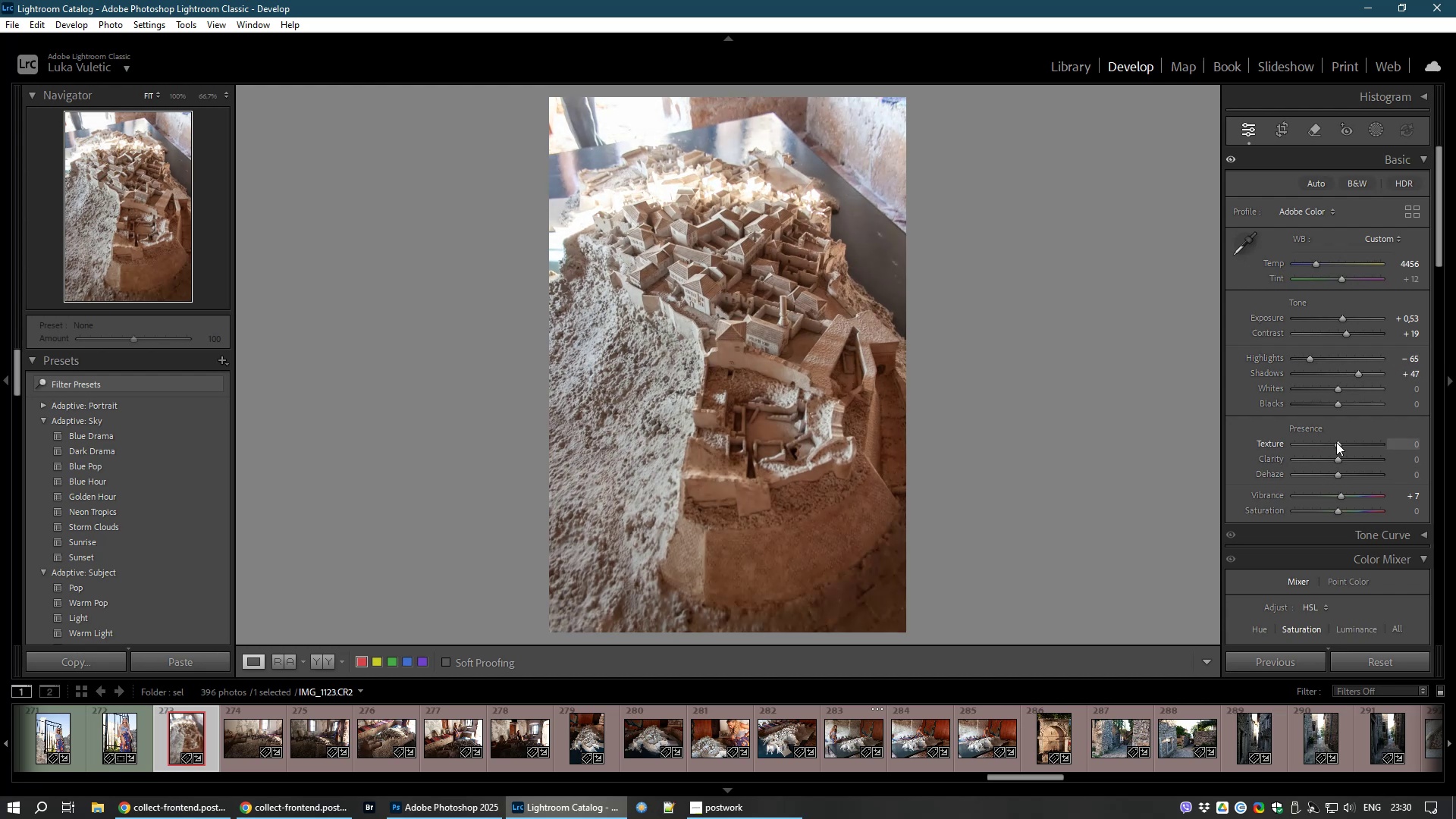 
left_click_drag(start_coordinate=[1336, 442], to_coordinate=[1359, 453])
 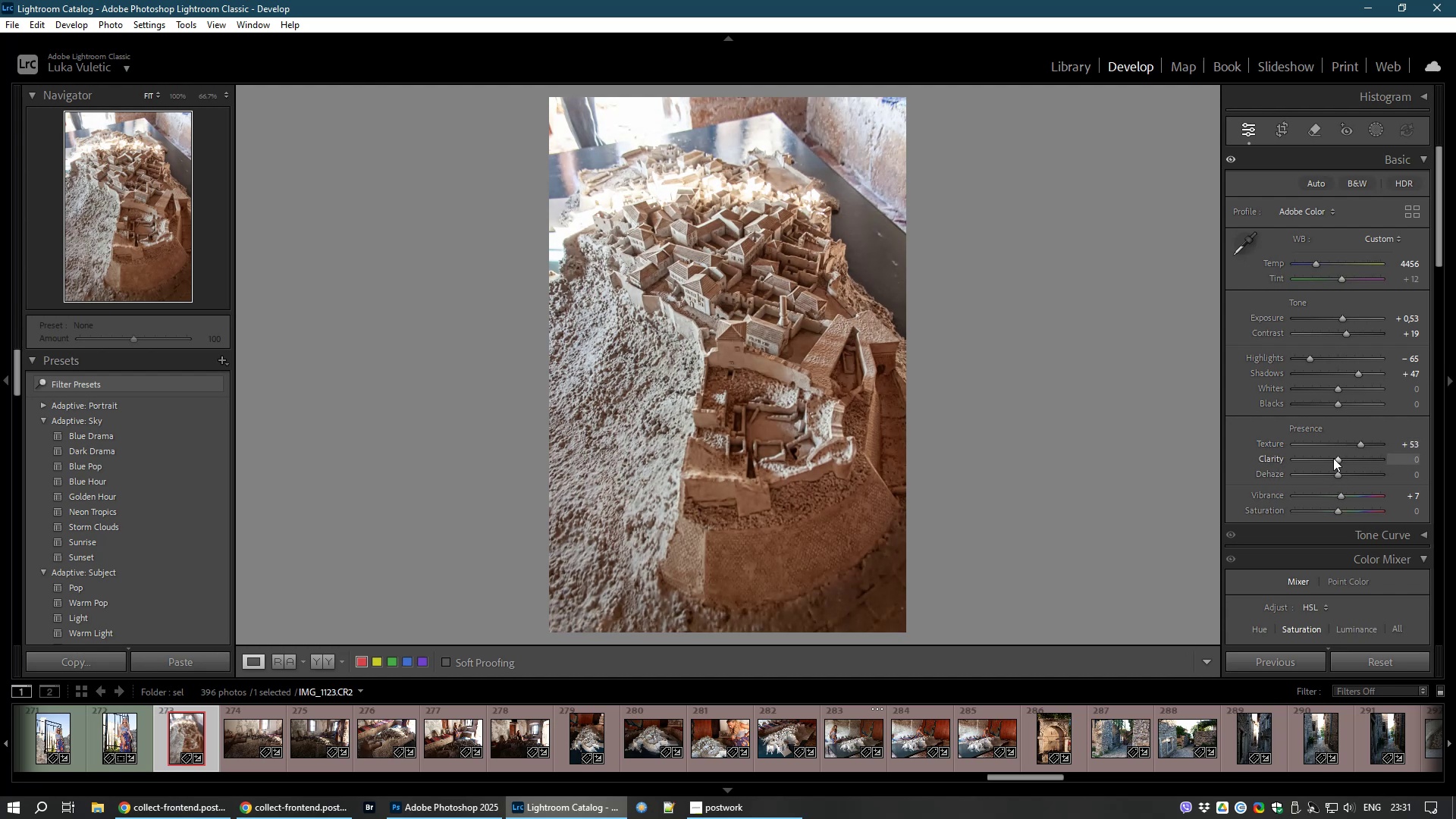 
left_click_drag(start_coordinate=[1338, 461], to_coordinate=[1346, 461])
 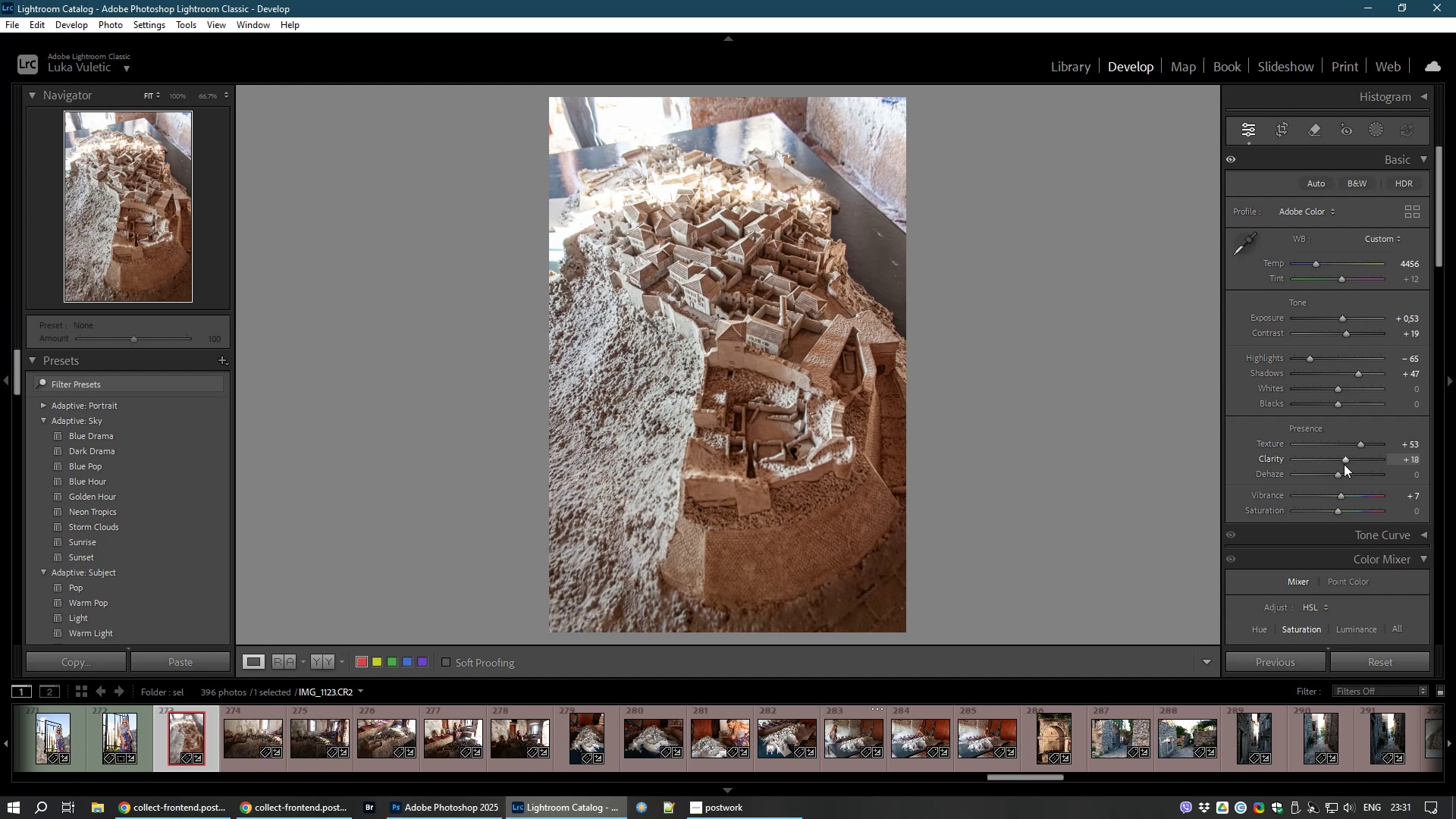 
key(8)
 